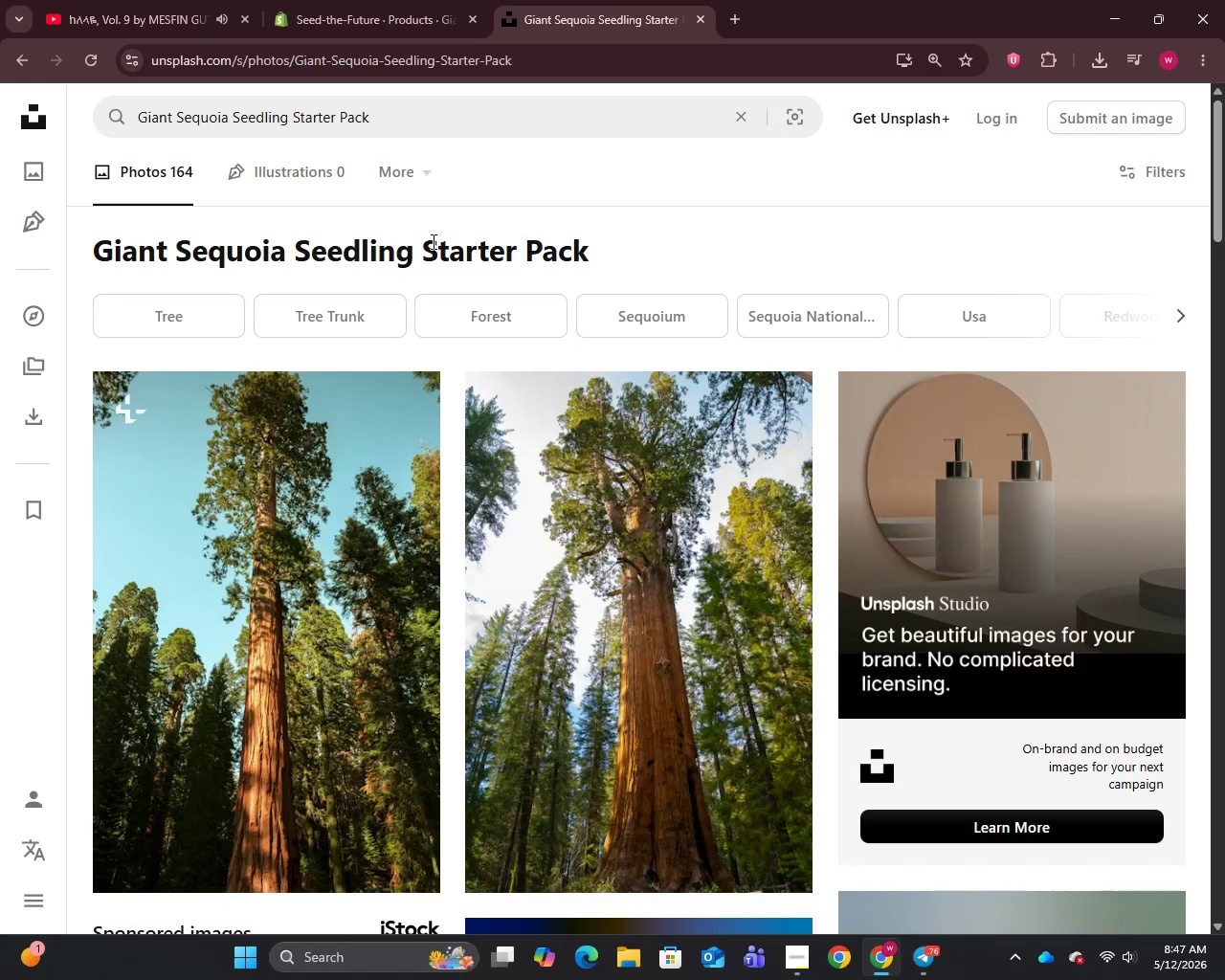 
scroll: coordinate [432, 241], scroll_direction: down, amount: 5.0
 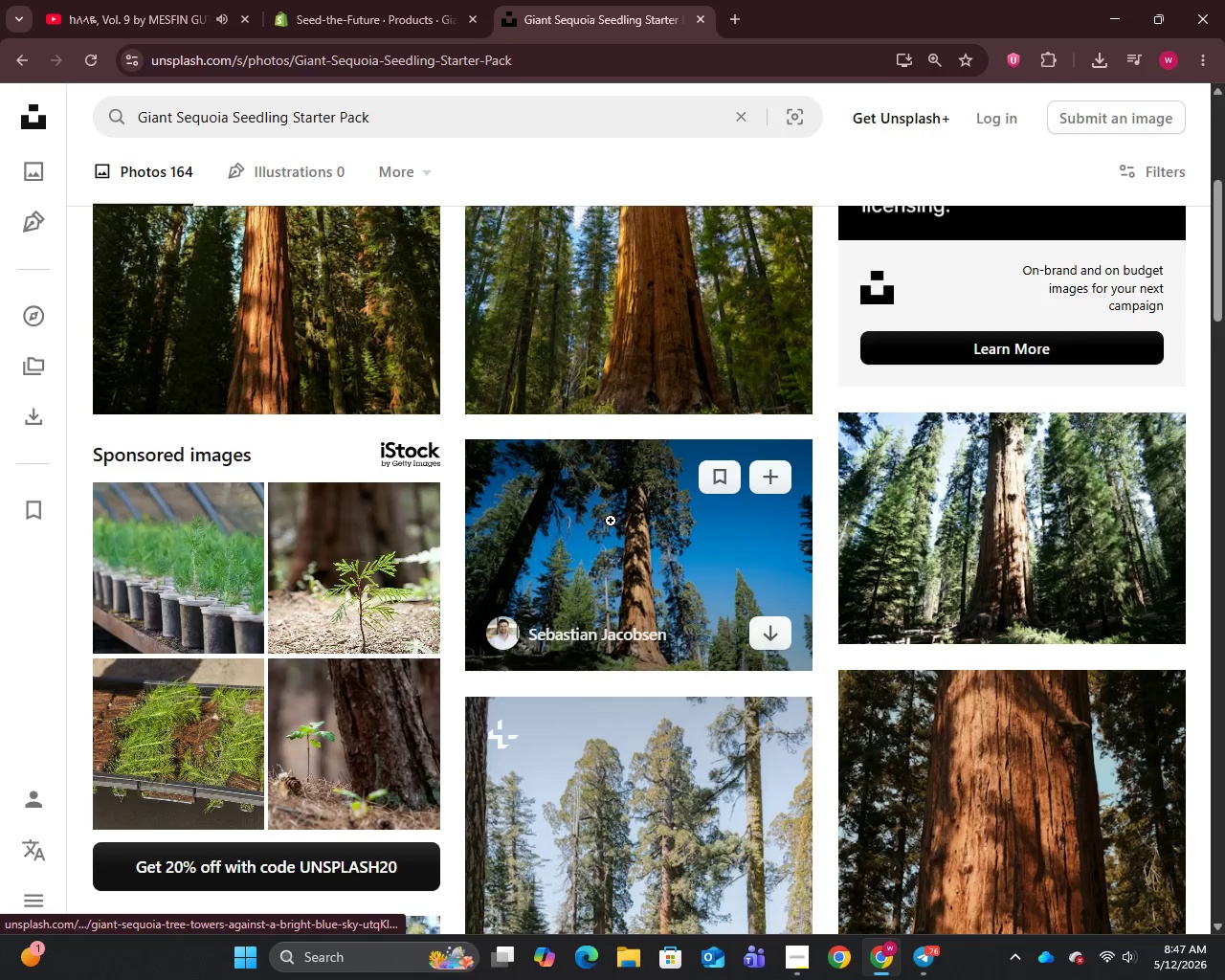 
right_click([611, 521])
 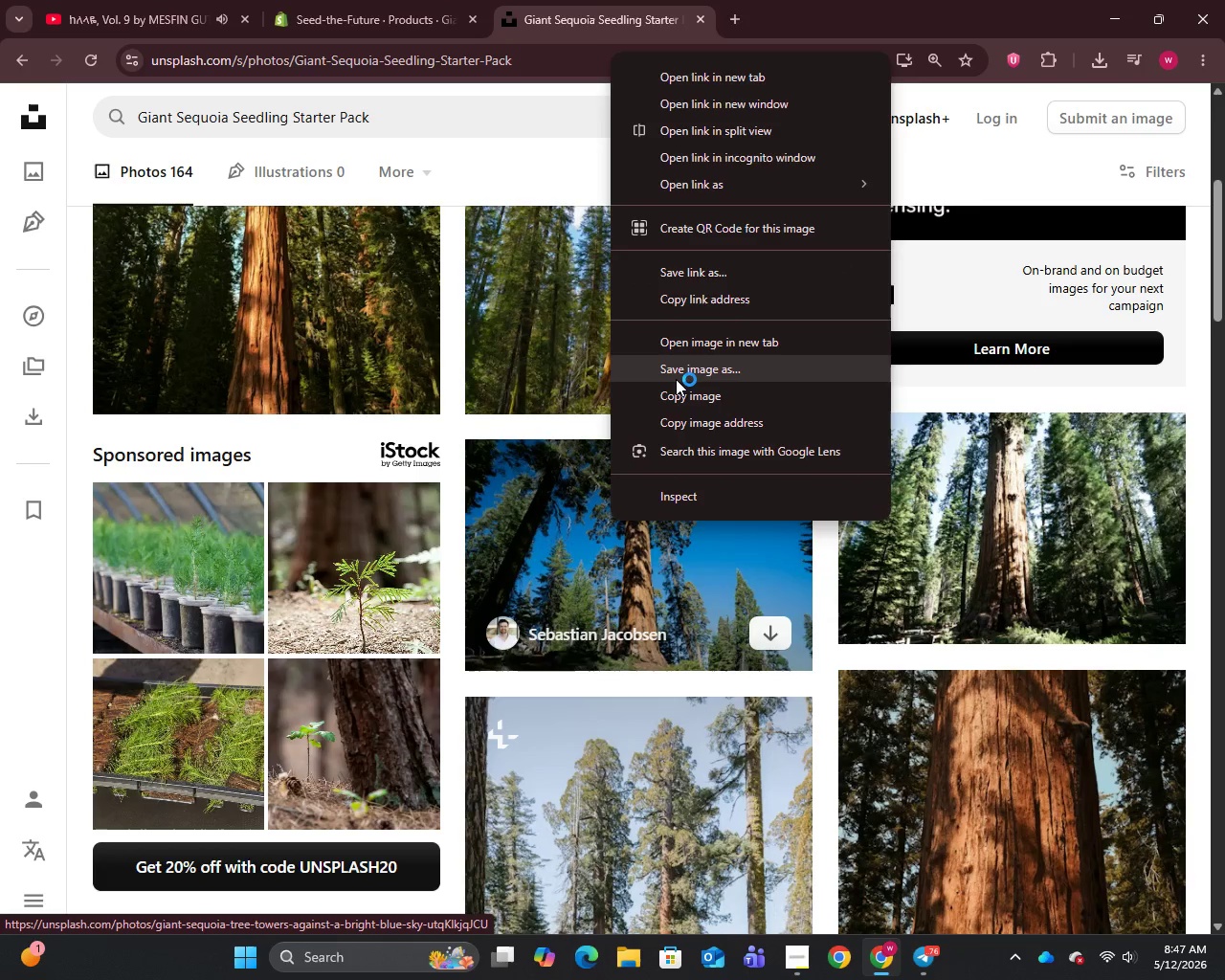 
left_click([680, 371])
 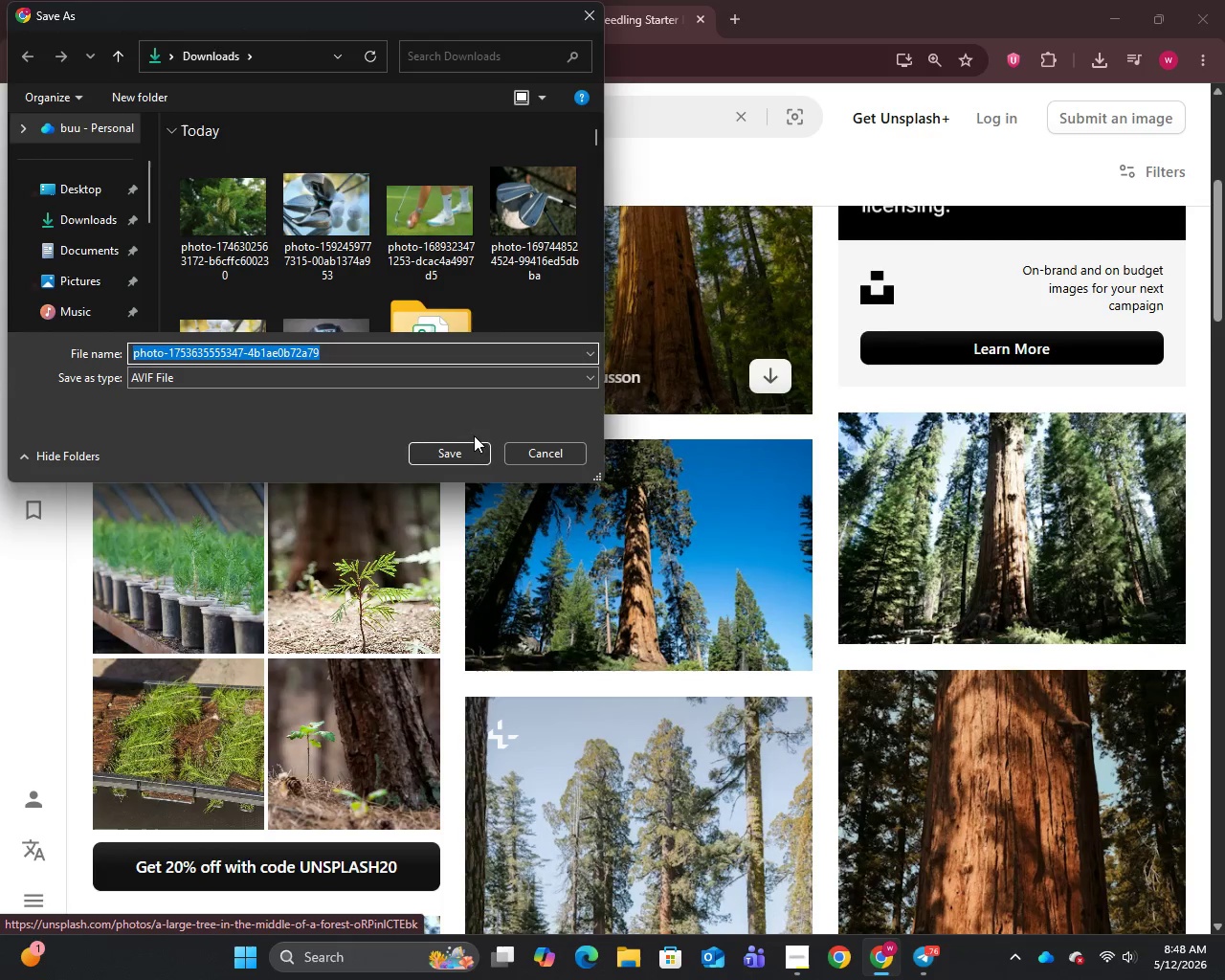 
left_click([465, 456])
 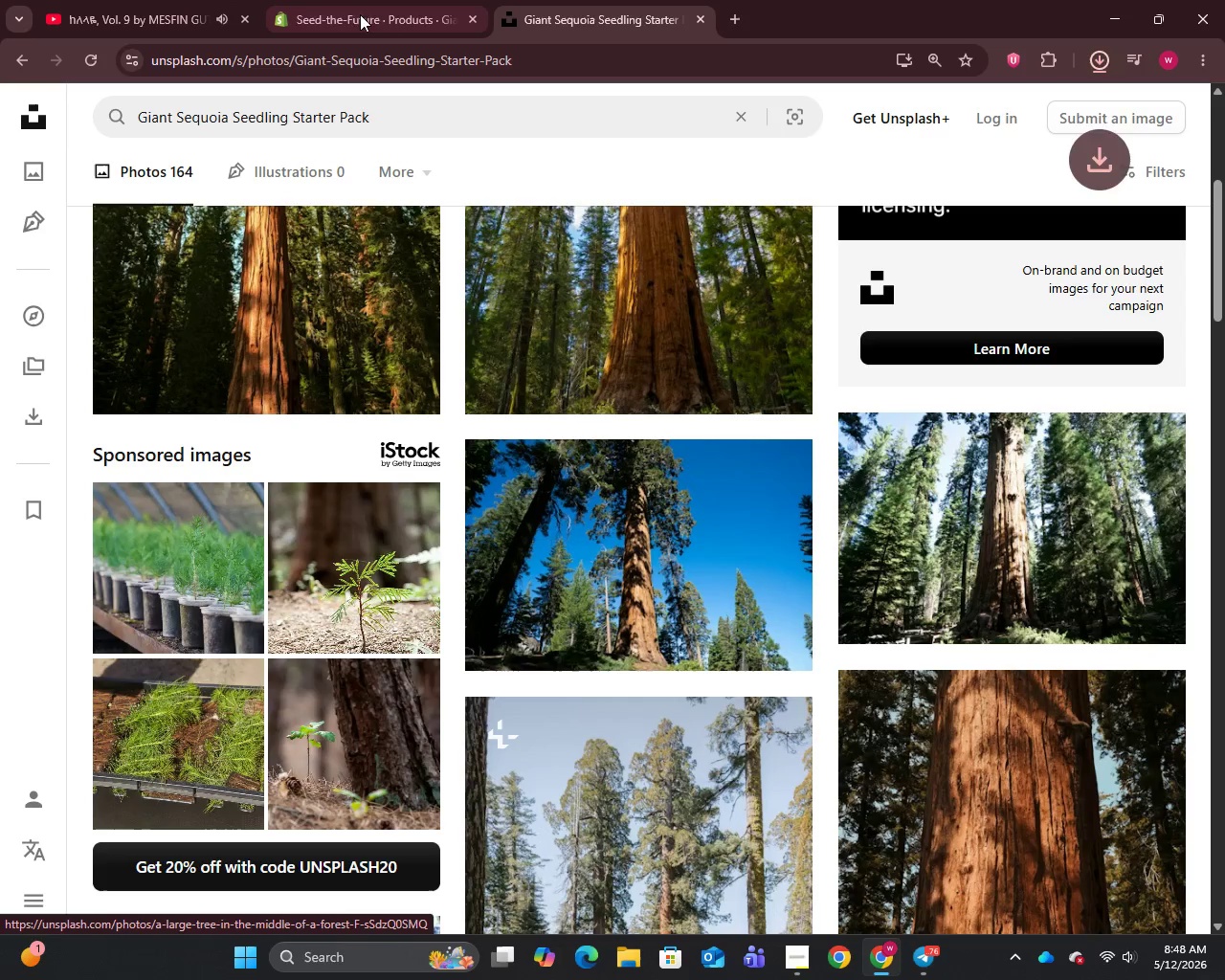 
left_click([364, 4])
 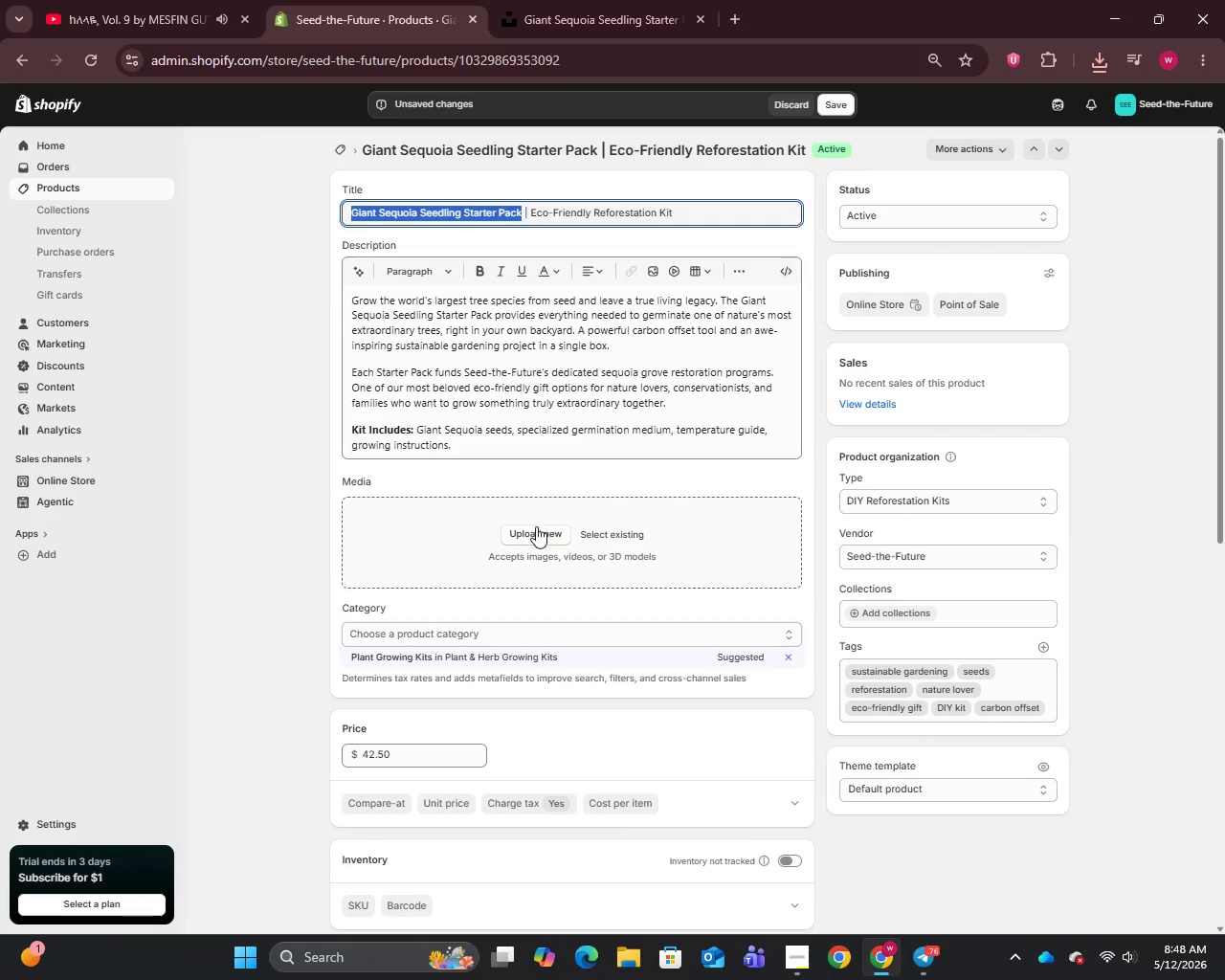 
left_click([534, 528])
 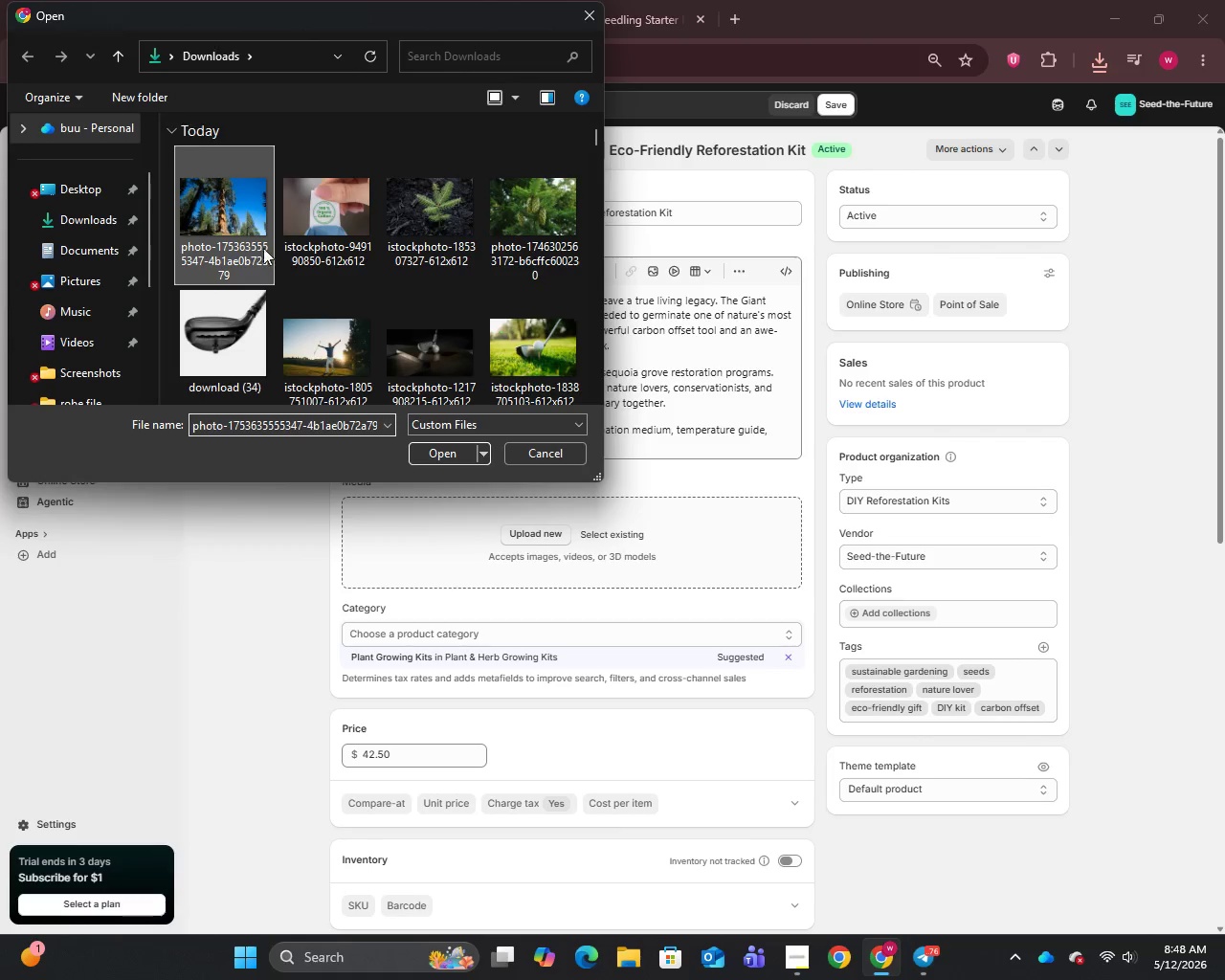 
left_click([430, 451])
 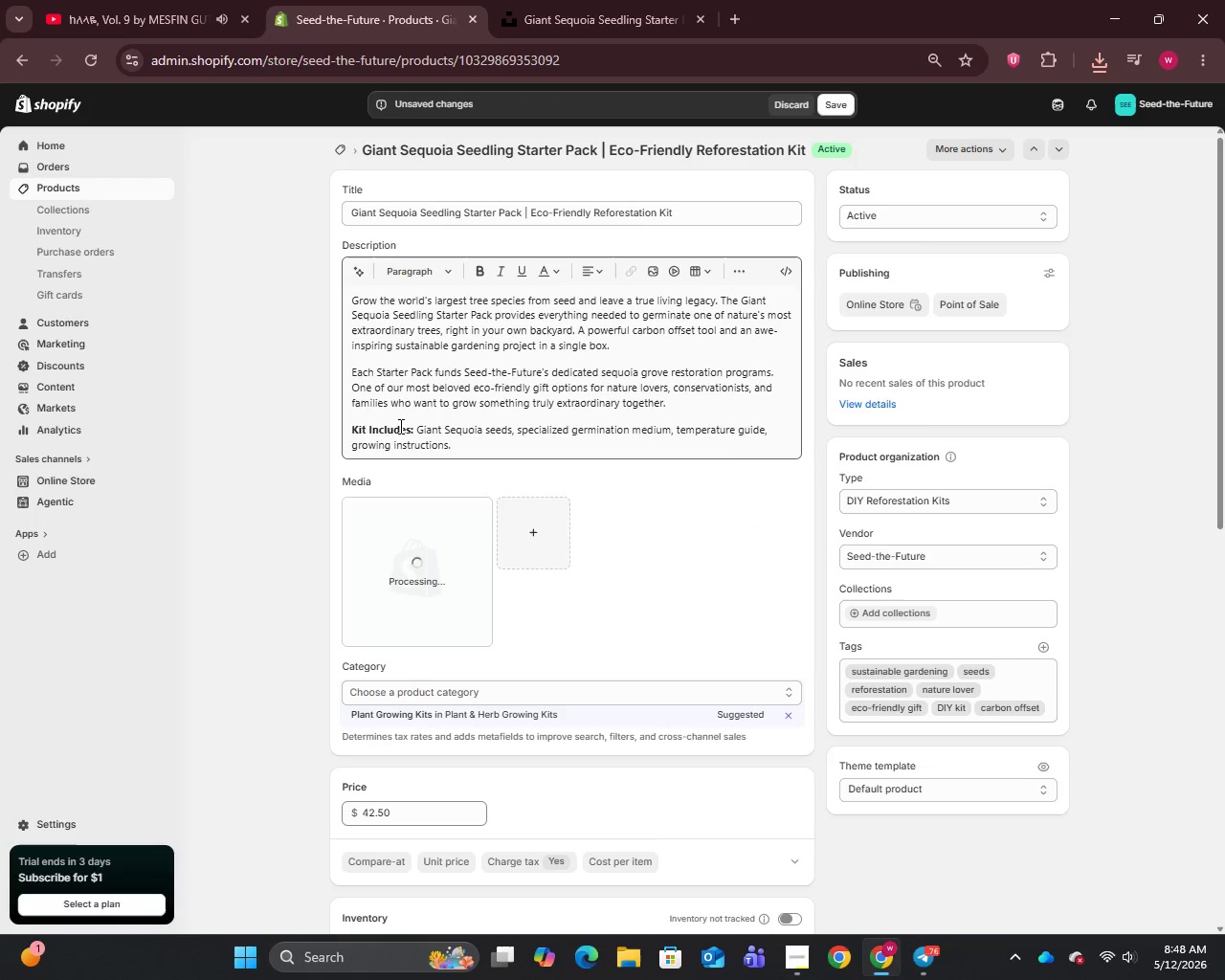 
wait(9.84)
 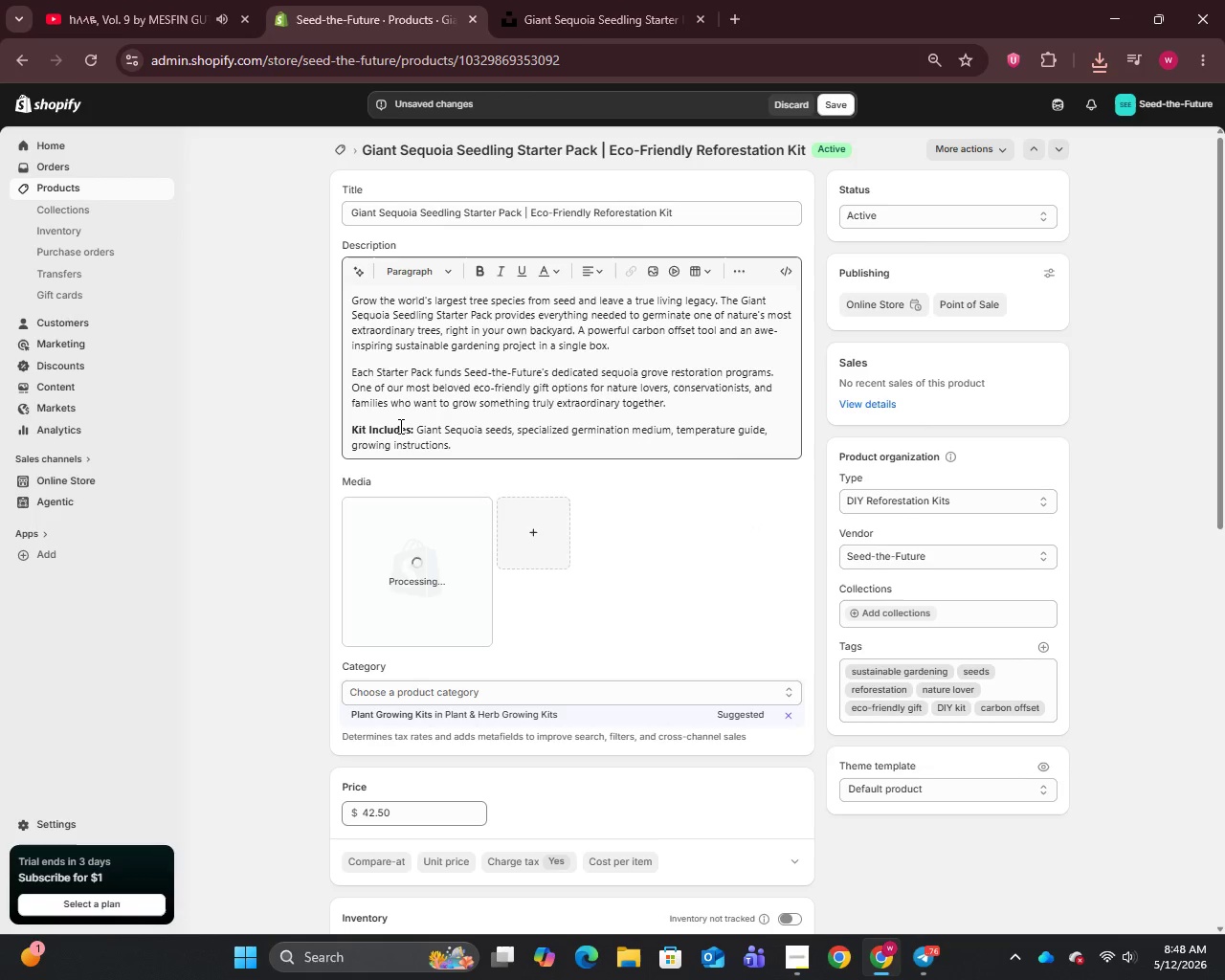 
left_click([439, 560])
 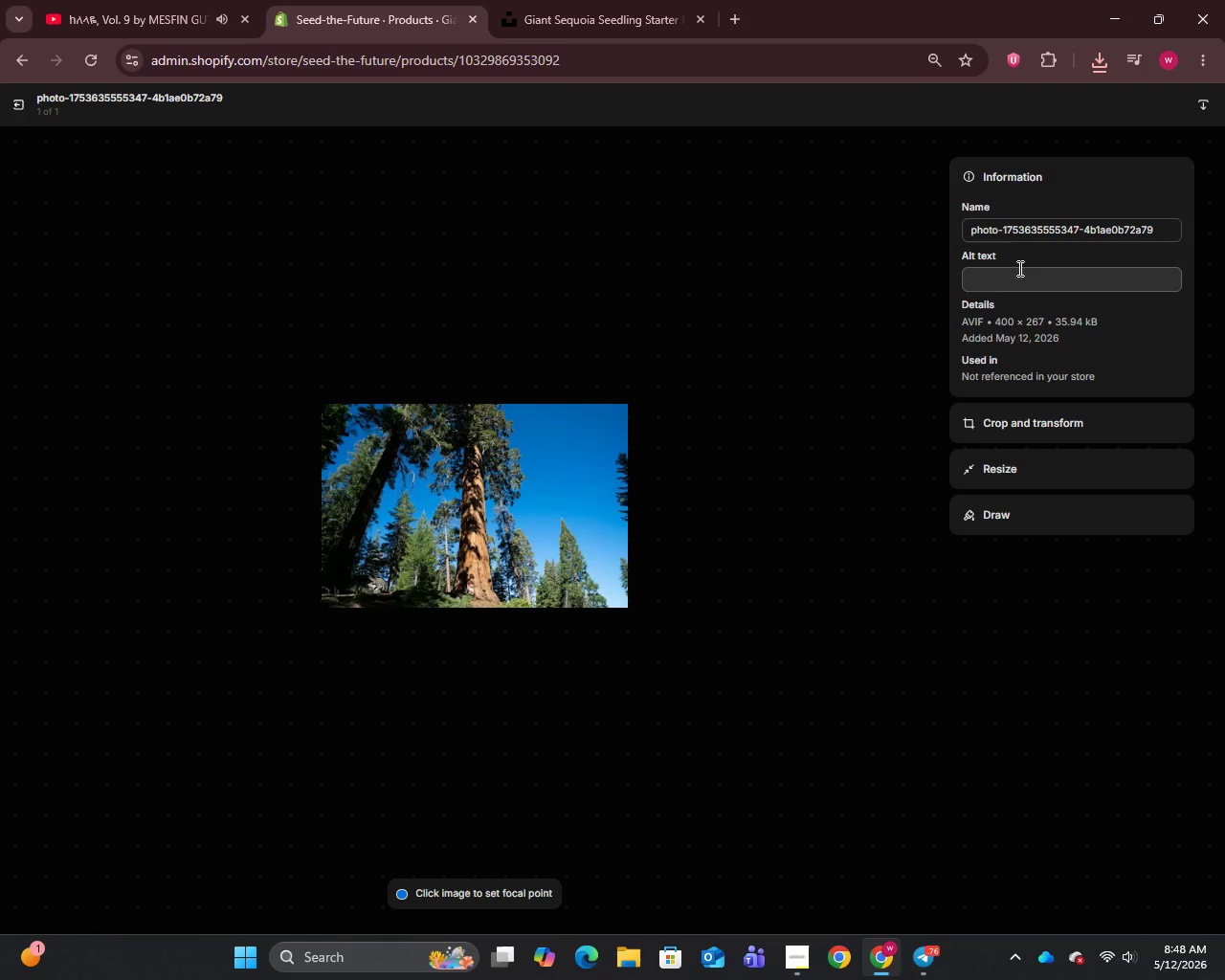 
left_click([1011, 226])
 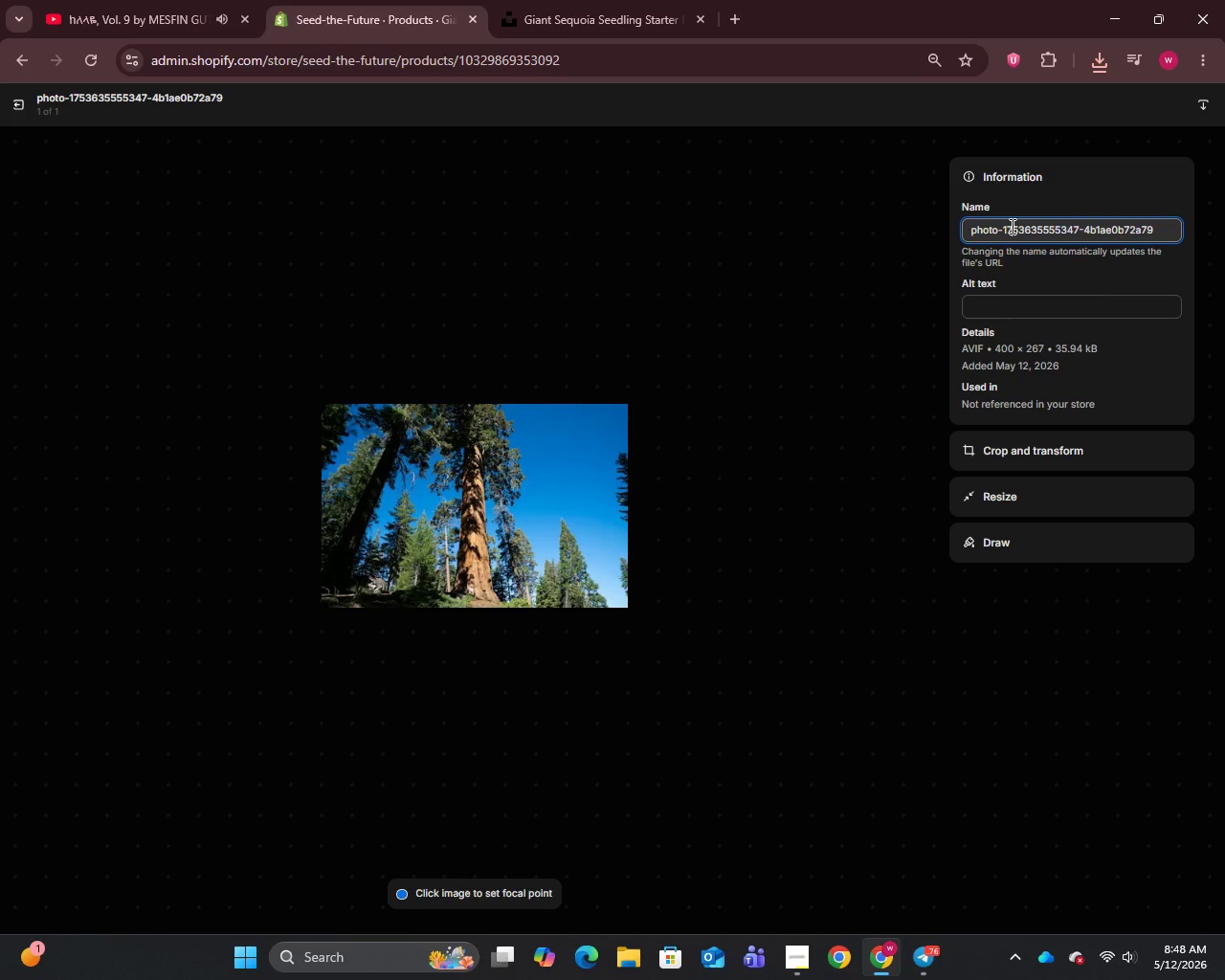 
key(Control+A)
 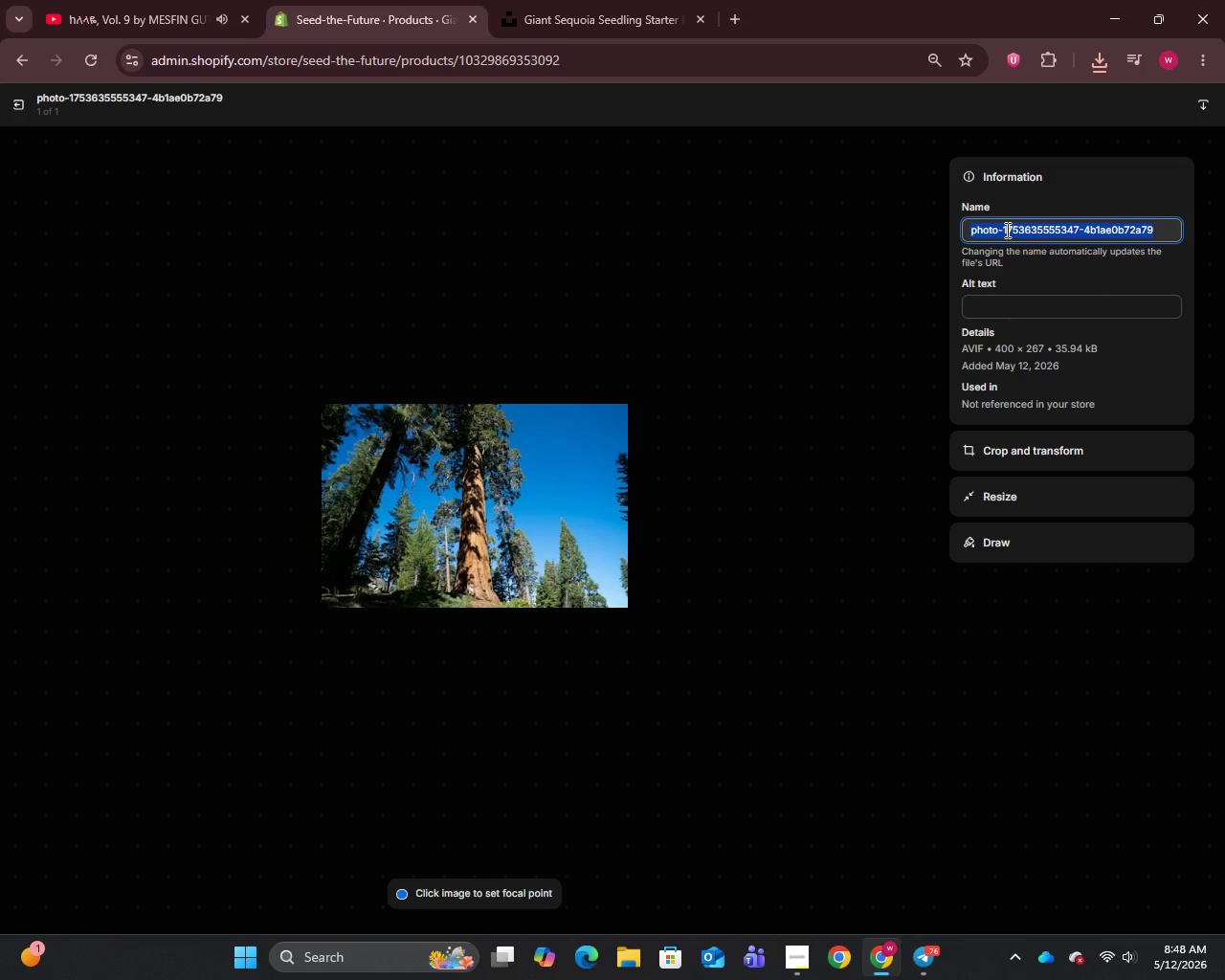 
key(Control+V)
 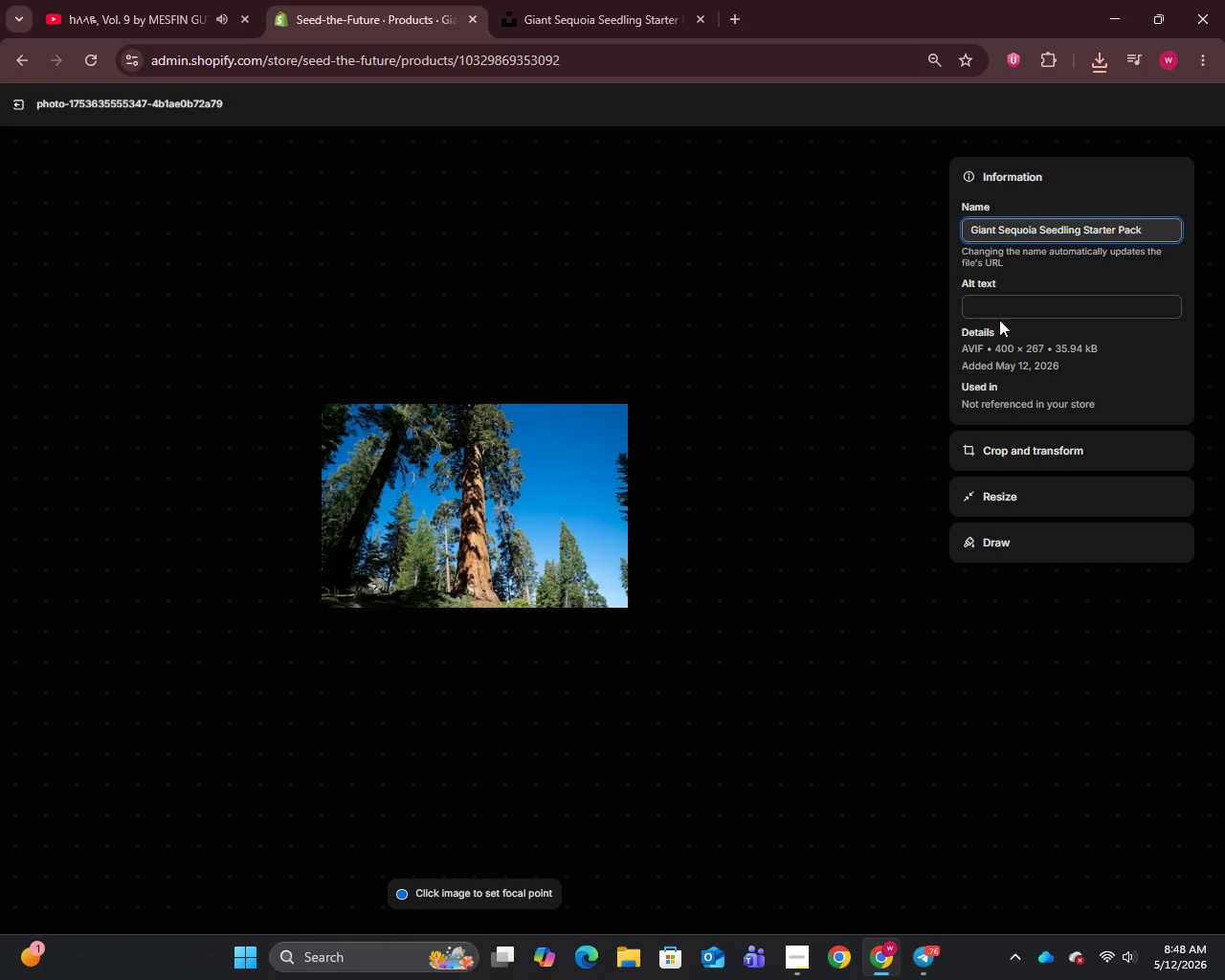 
left_click([997, 312])
 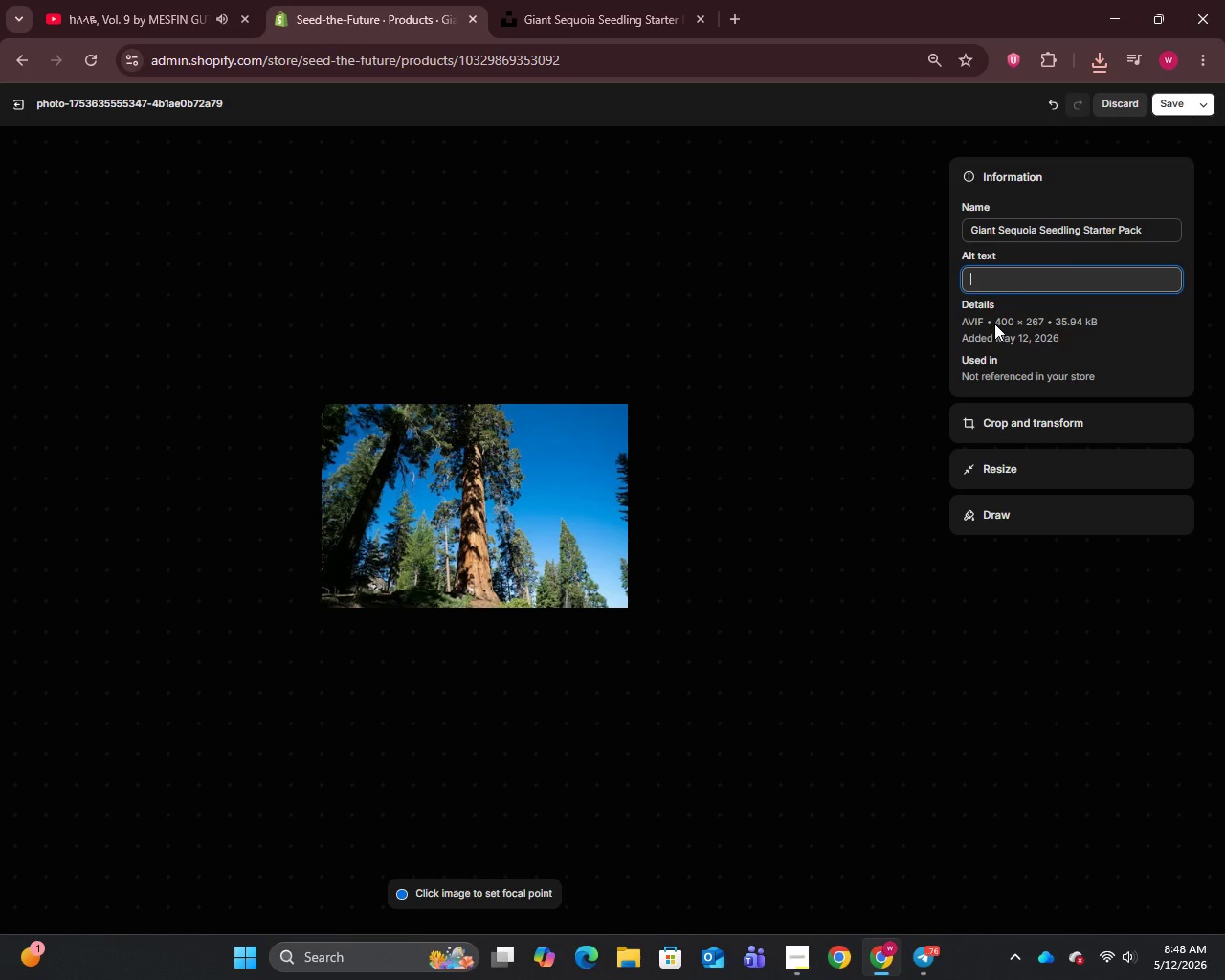 
type(Giant squoia seeding starter pack with germination)
 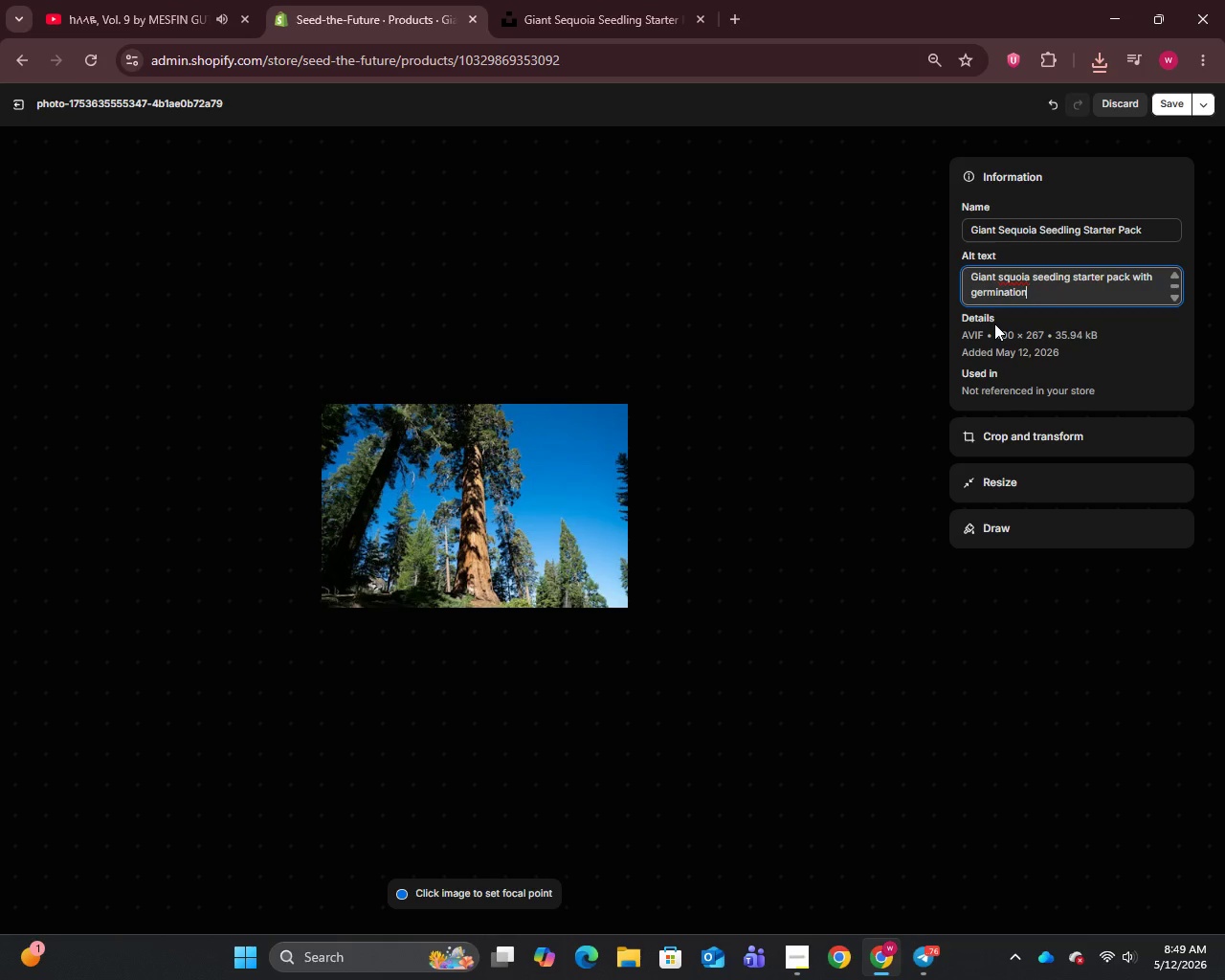 
wait(11.41)
 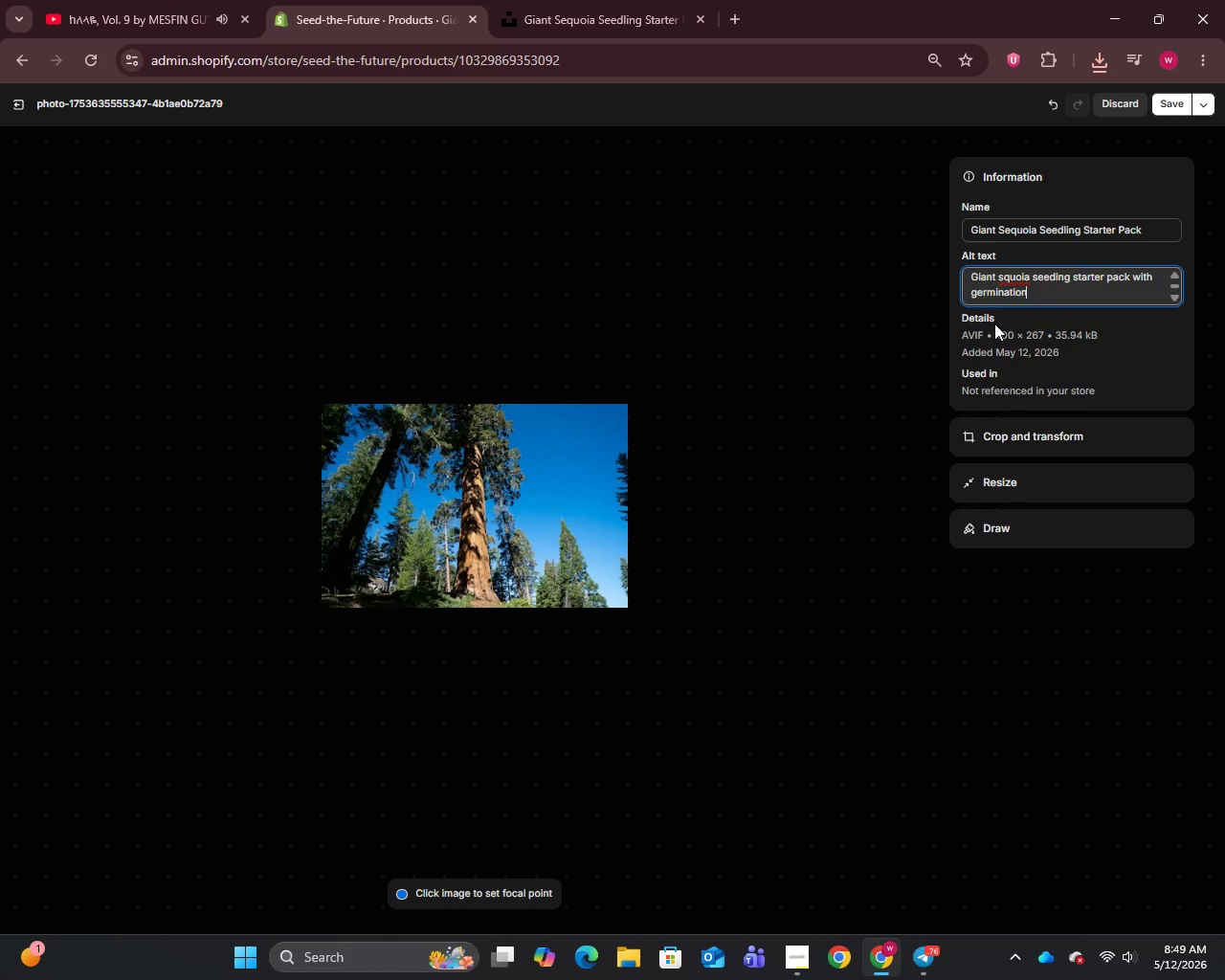 
left_click([1003, 275])
 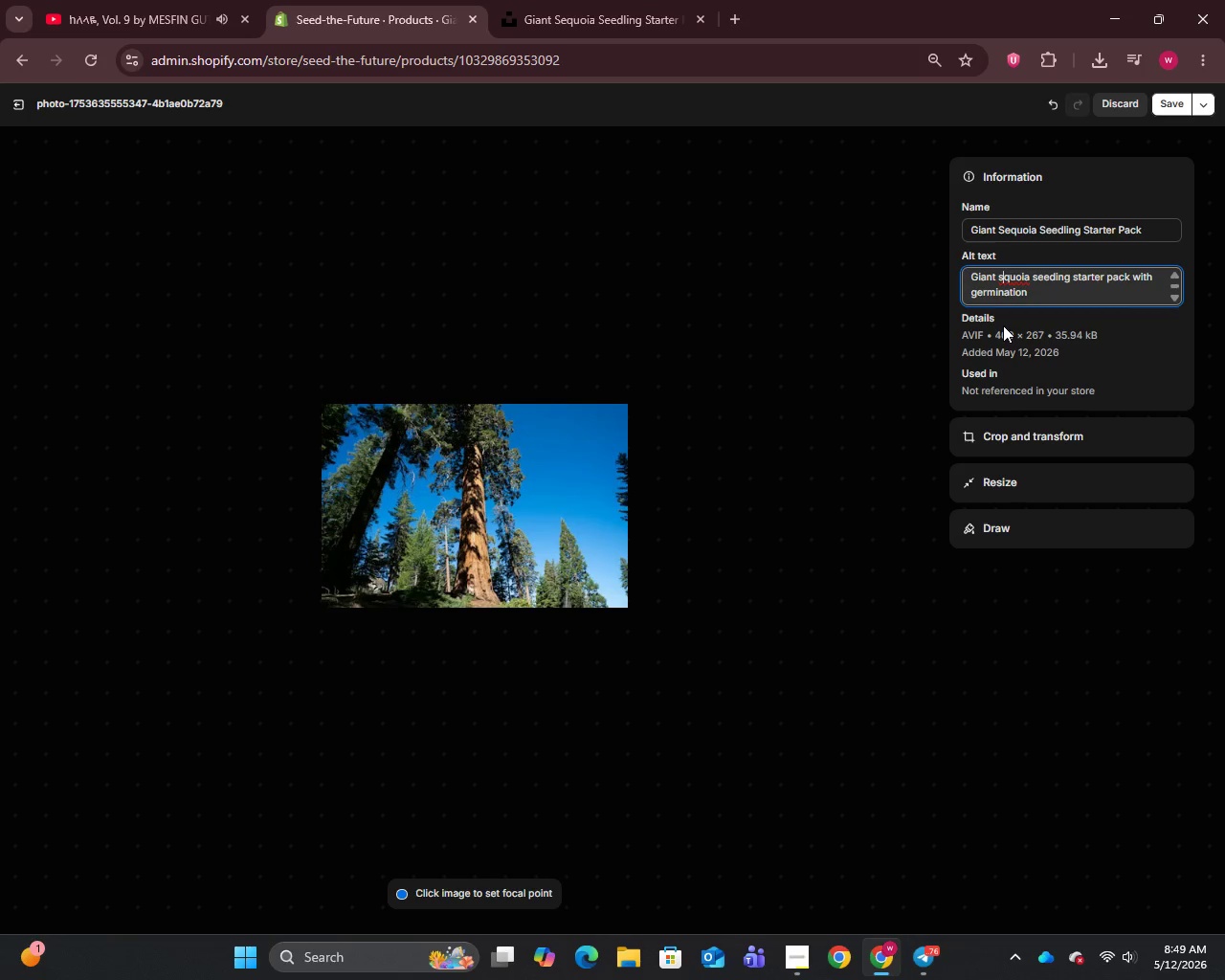 
key(E)
 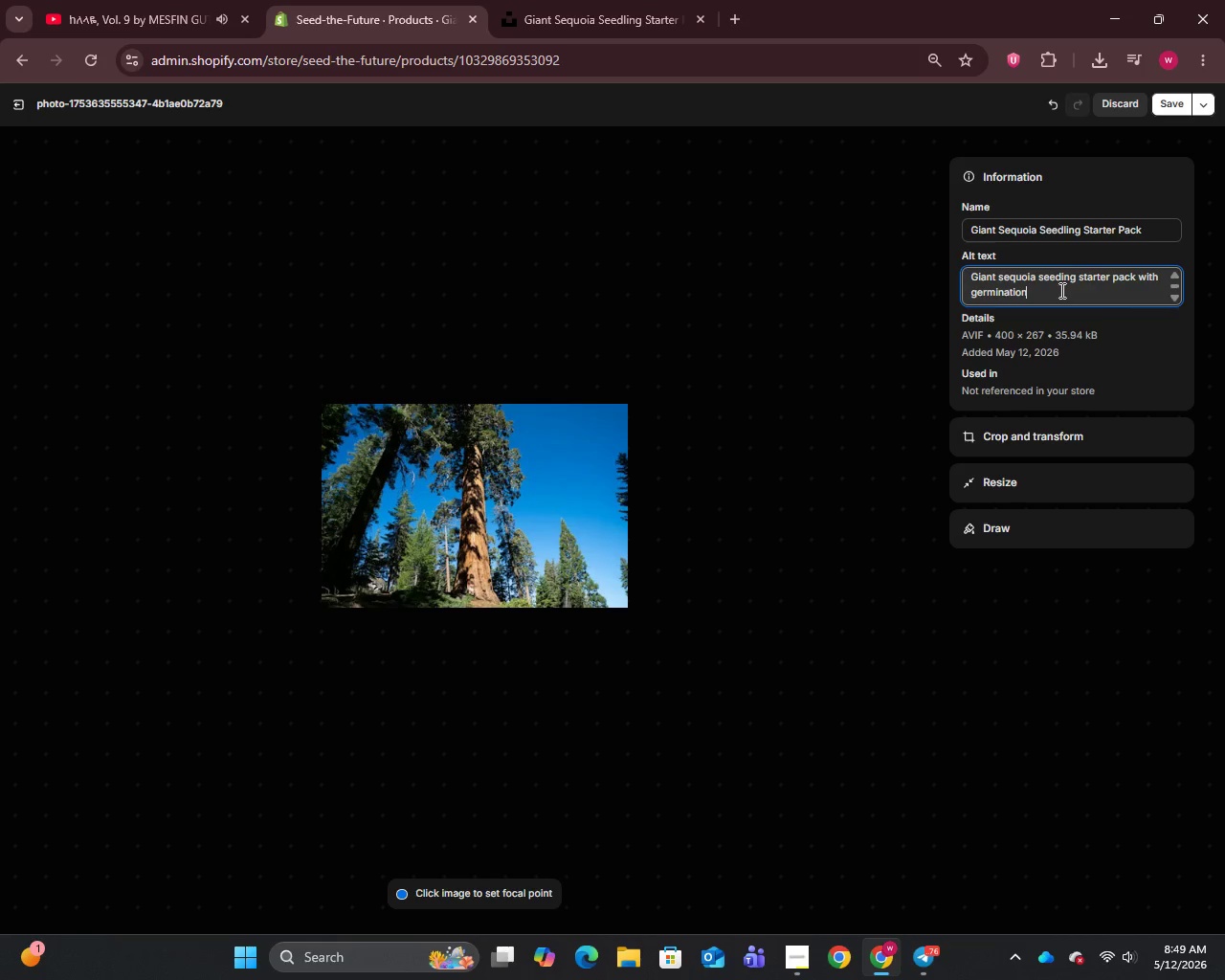 
key(Space)
 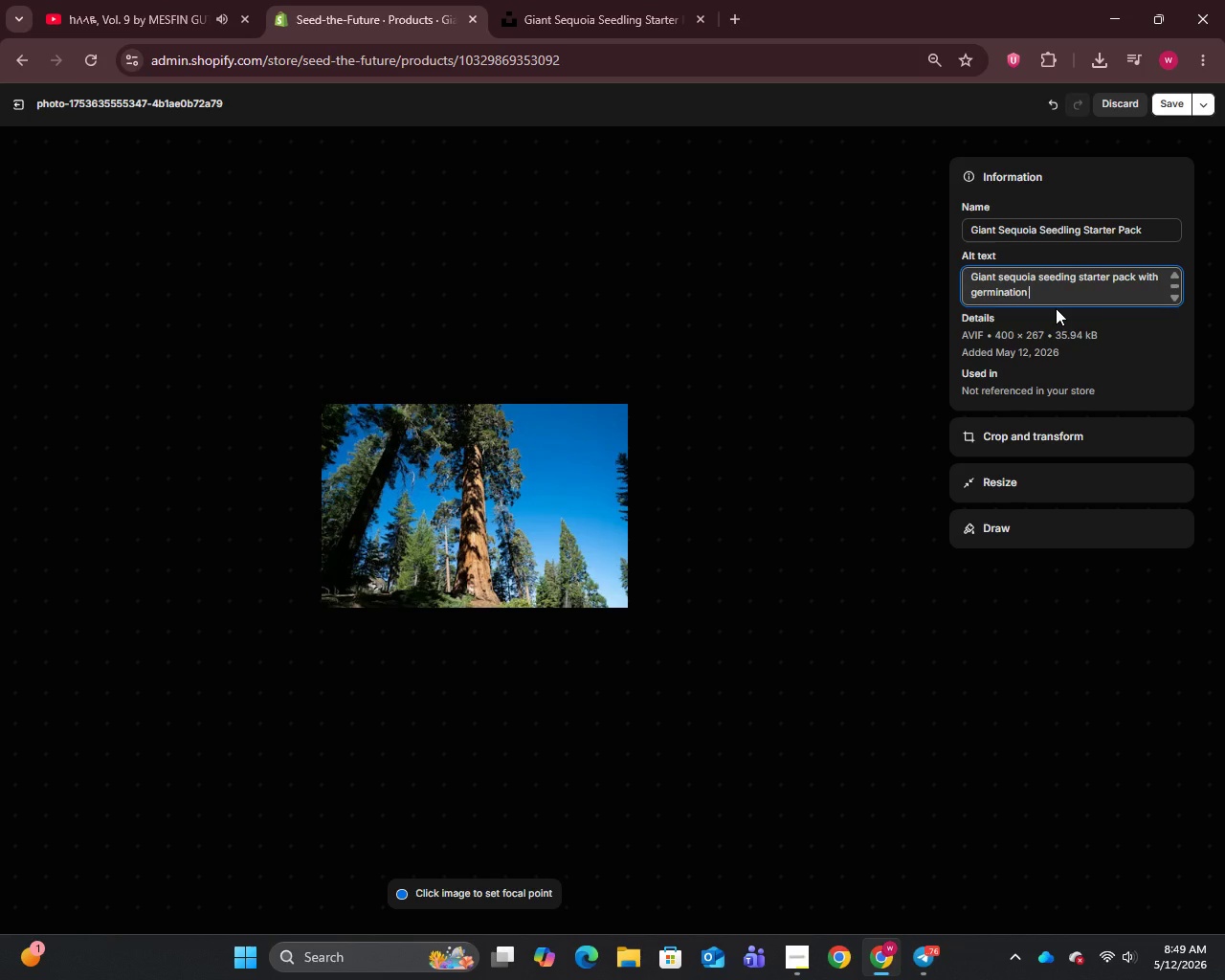 
type(instructions seeds and eco-friendly growing materials.)
 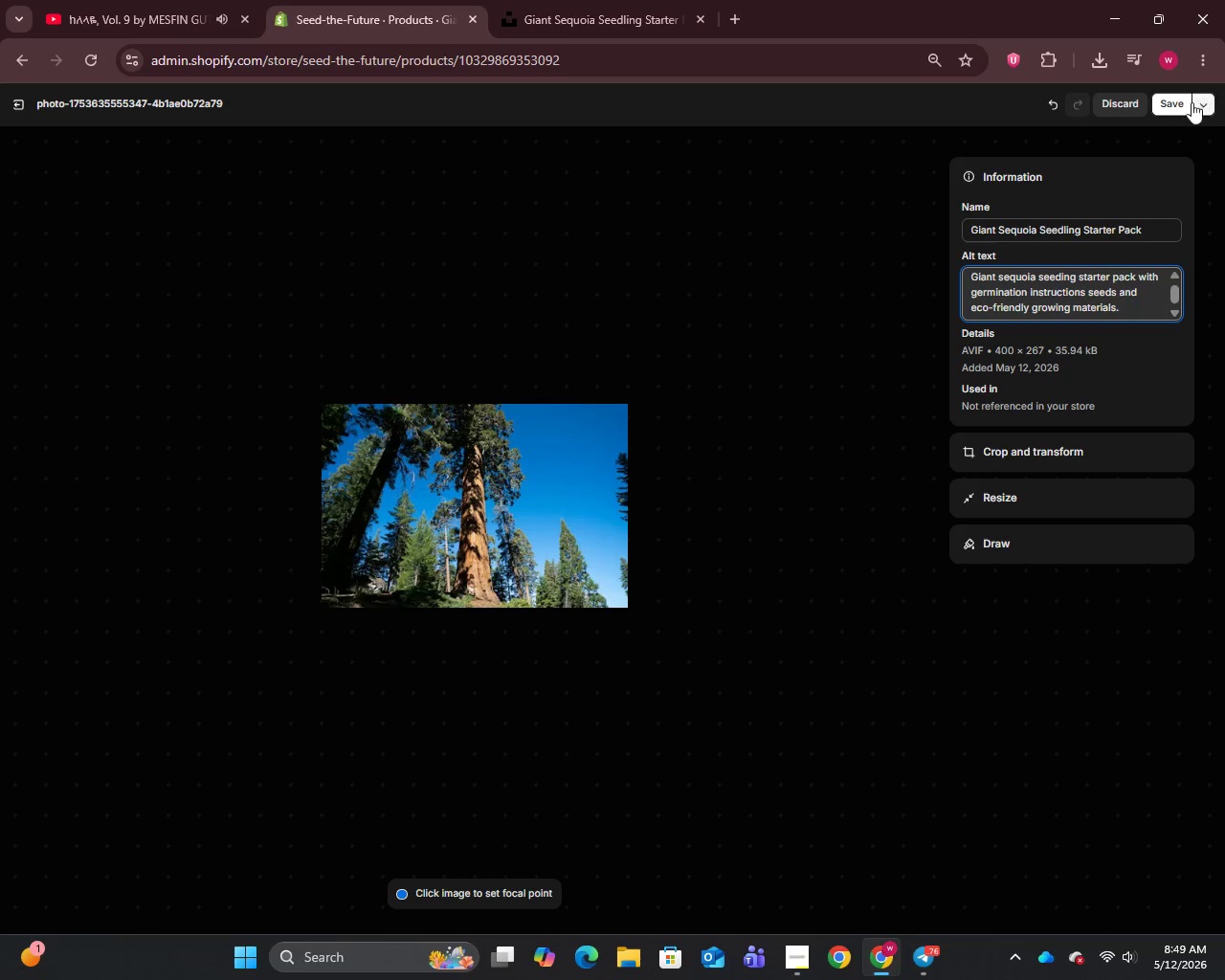 
left_click([1173, 100])
 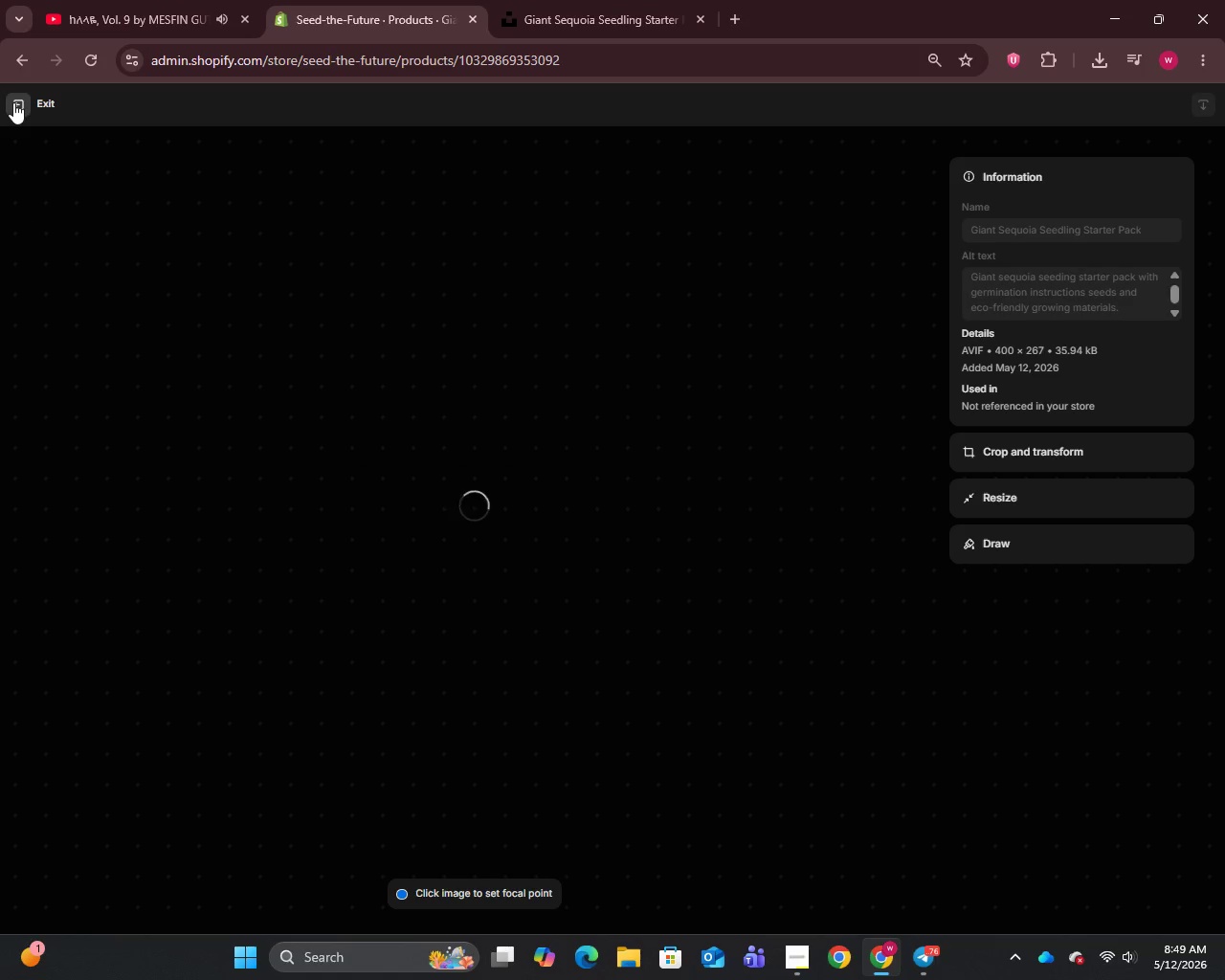 
left_click([13, 102])
 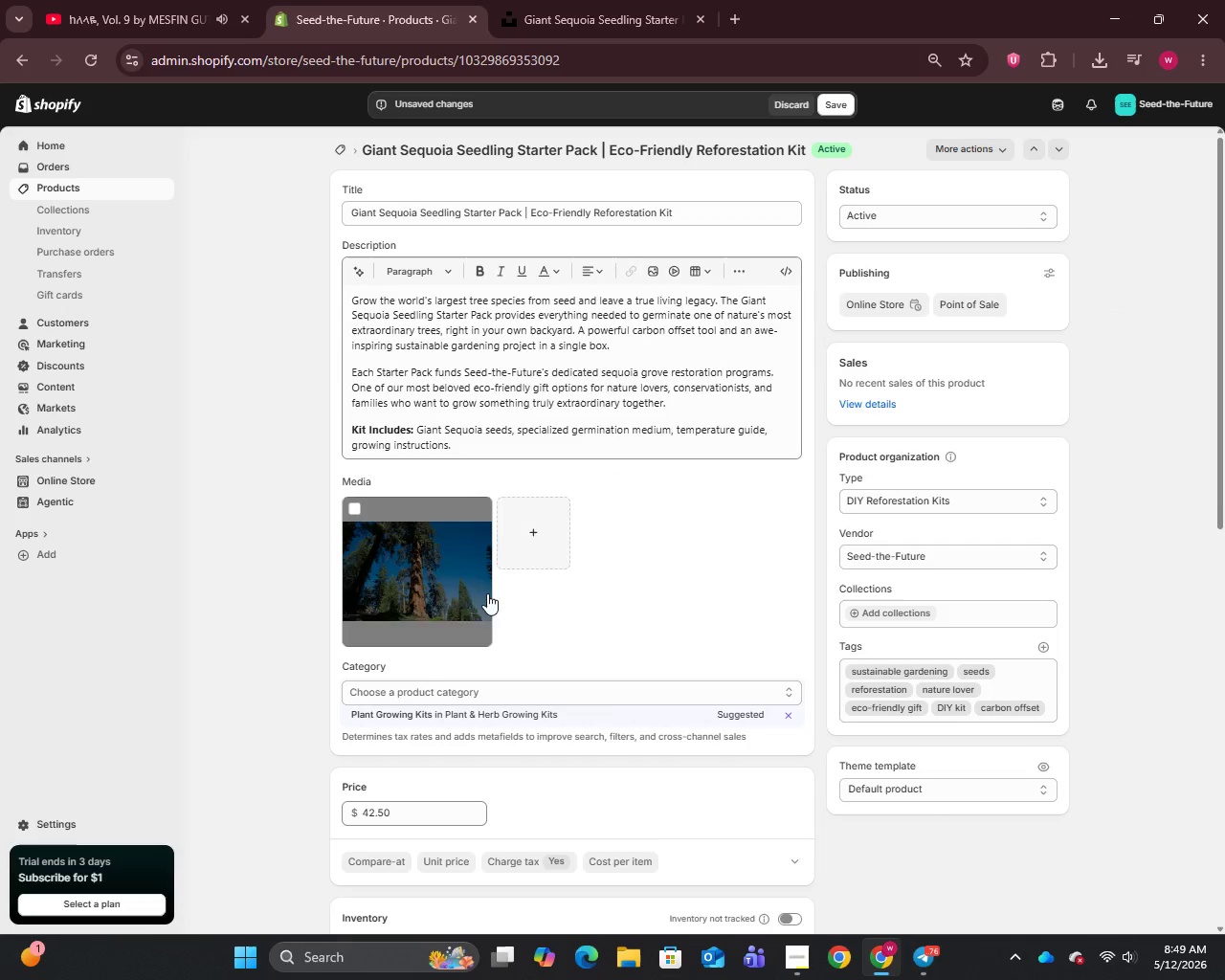 
scroll: coordinate [518, 605], scroll_direction: down, amount: 15.0
 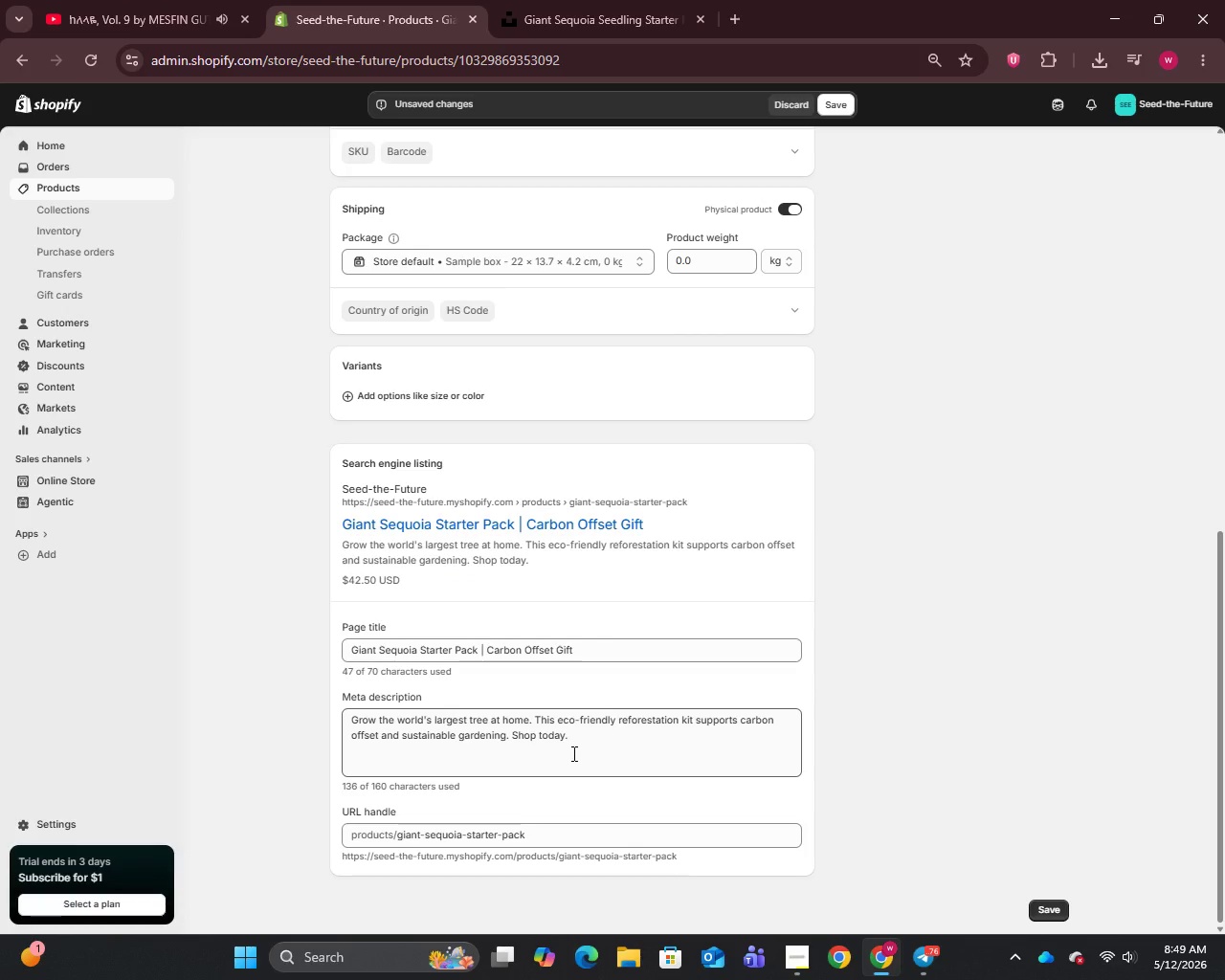 
scroll: coordinate [624, 557], scroll_direction: up, amount: 14.0
 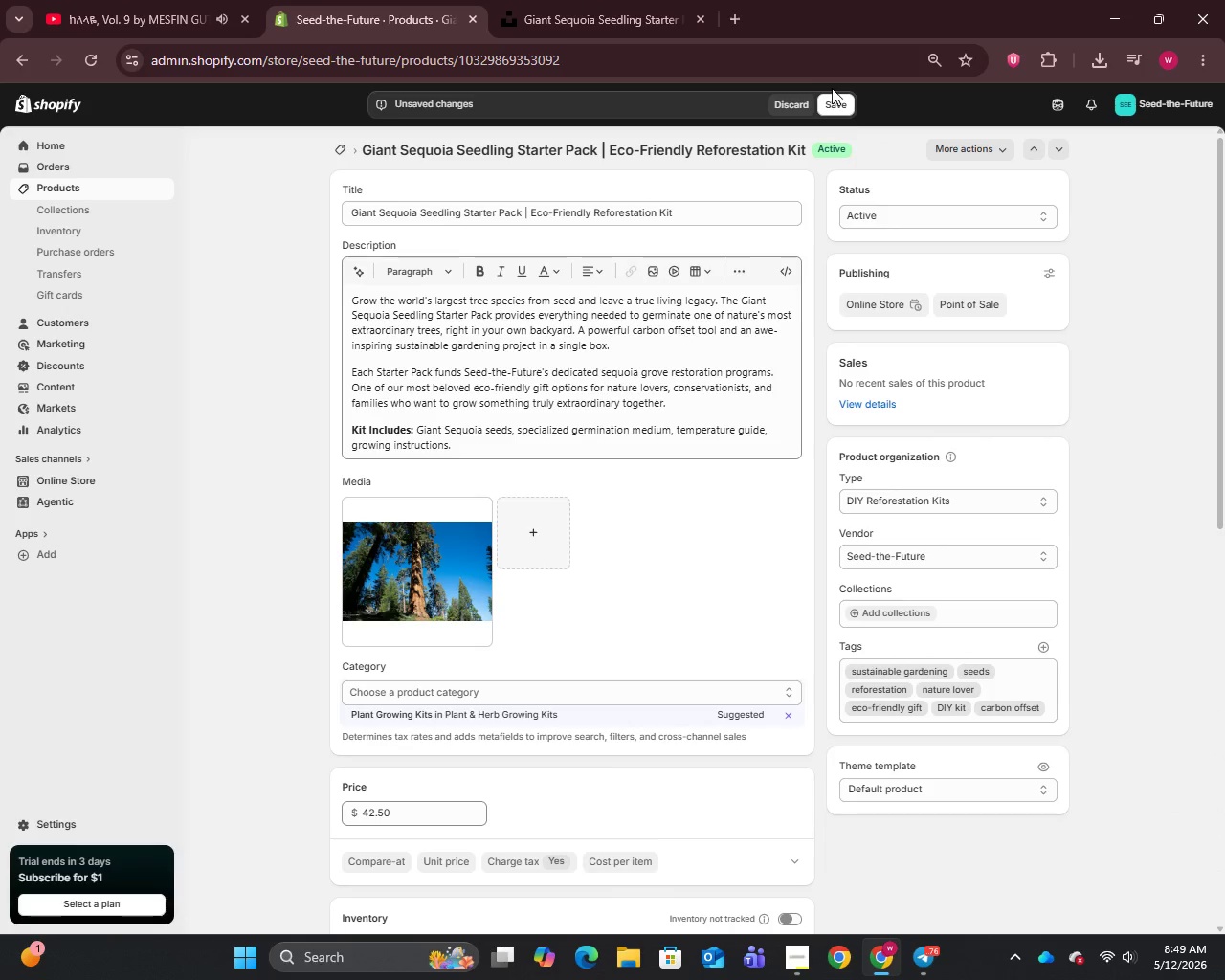 
left_click([846, 109])
 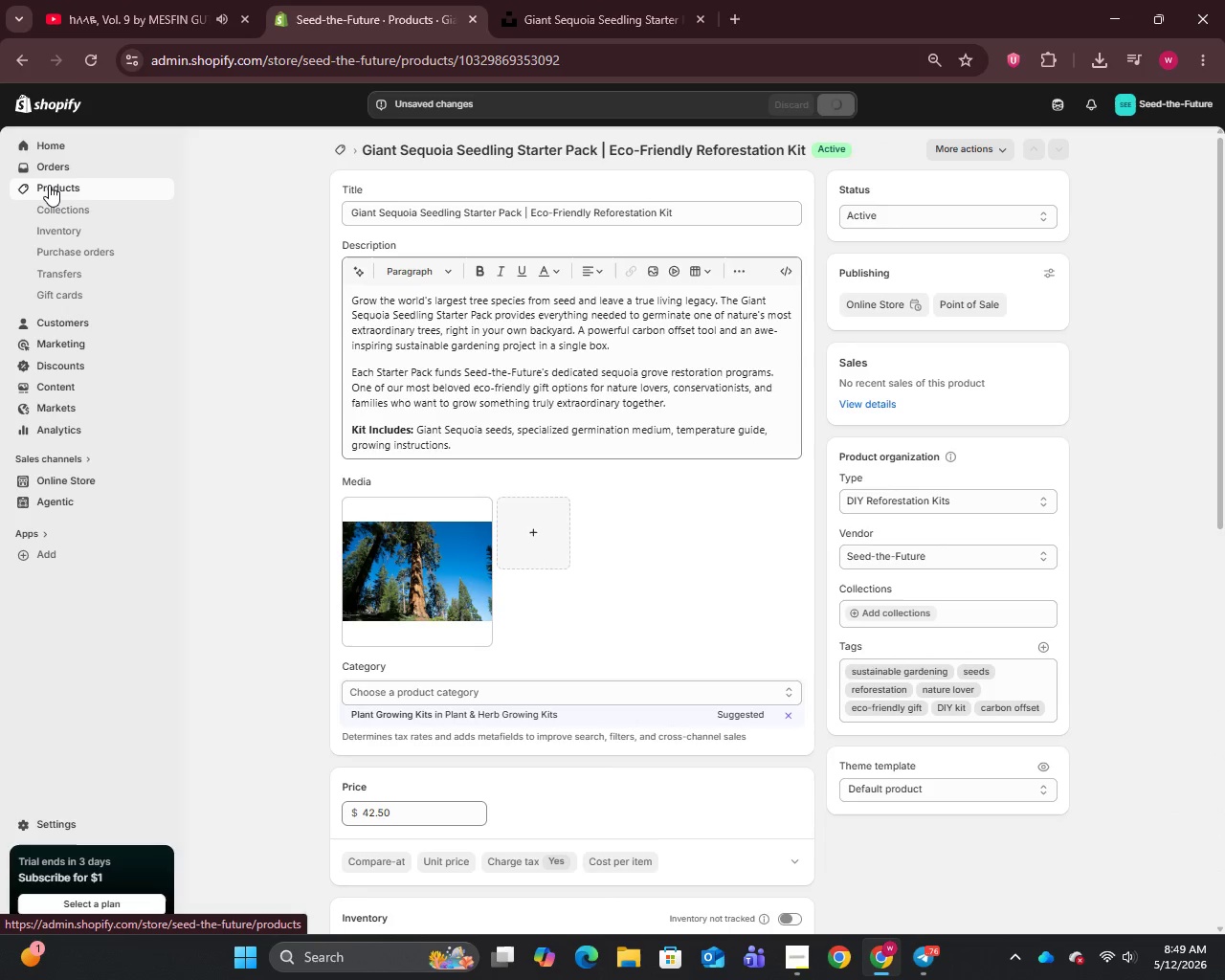 
left_click([48, 187])
 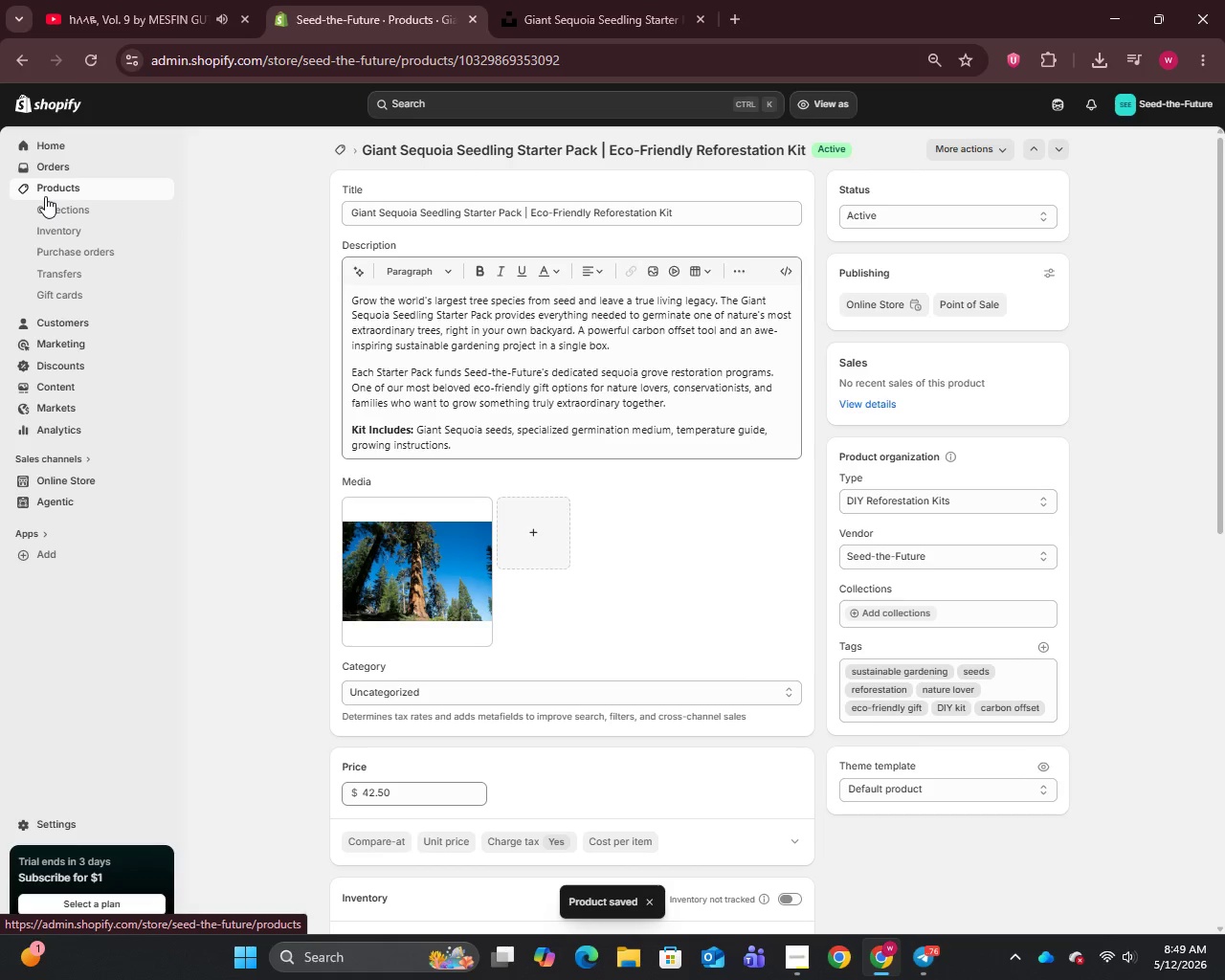 
left_click([45, 195])
 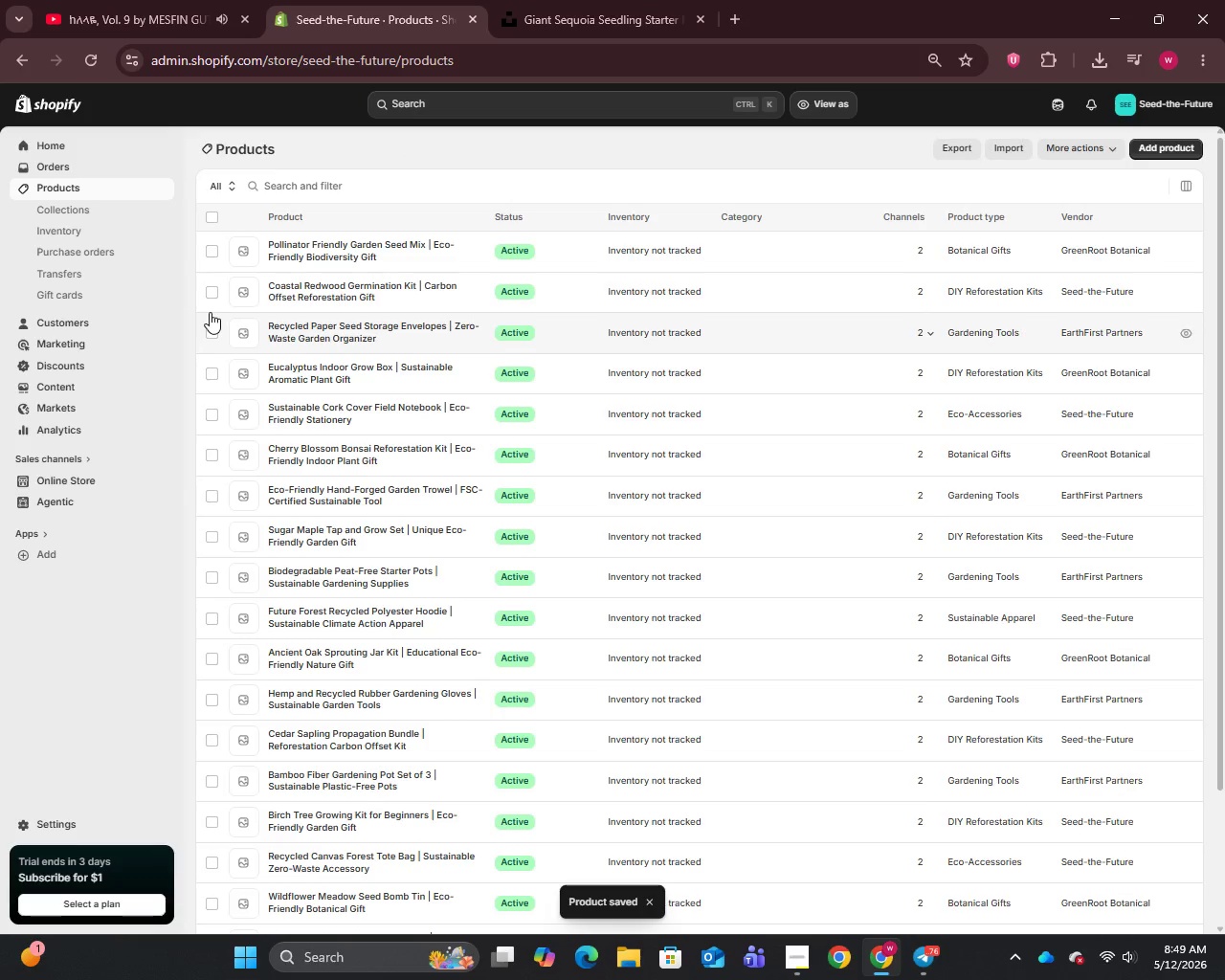 
scroll: coordinate [372, 684], scroll_direction: down, amount: 8.0
 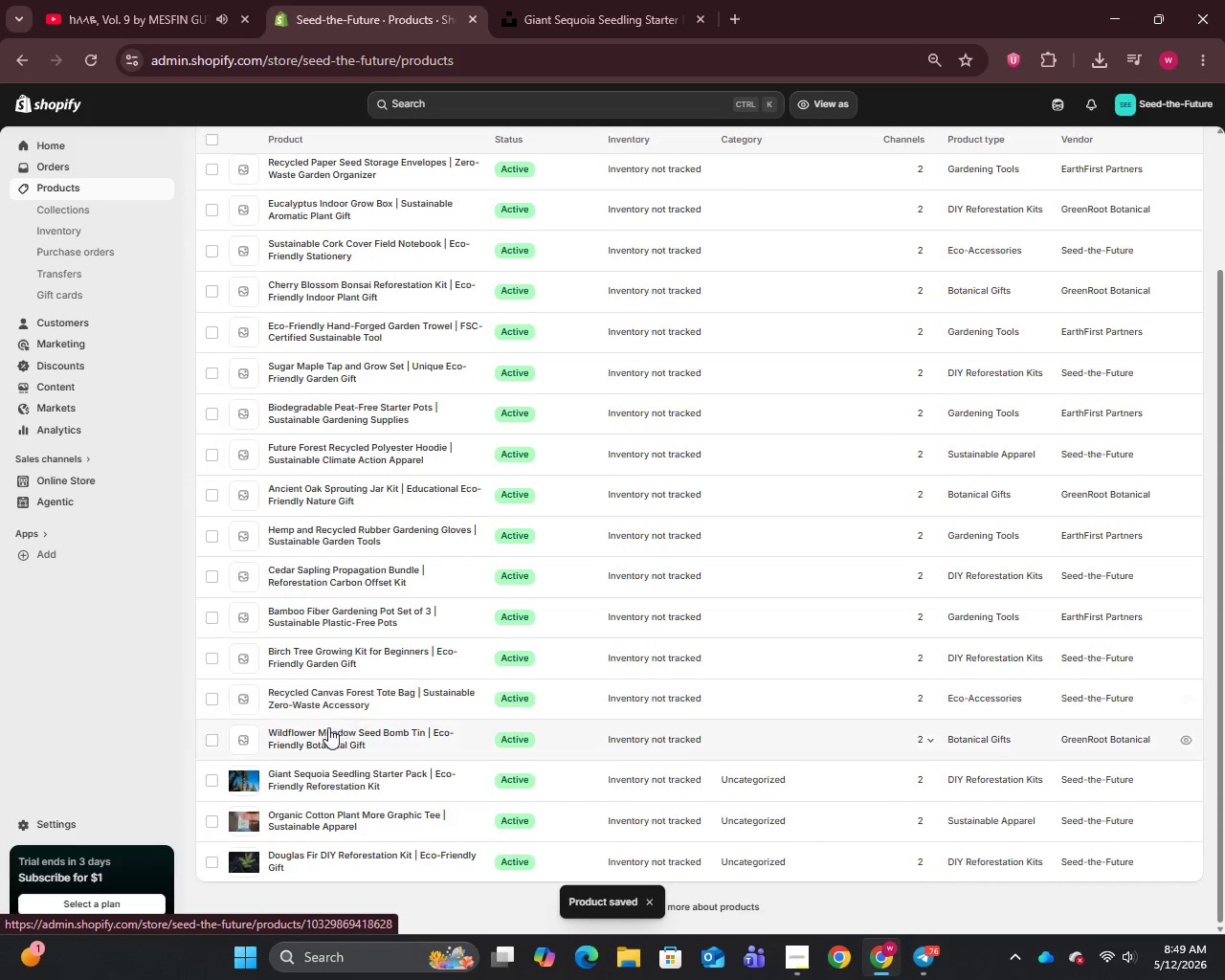 
left_click([322, 738])
 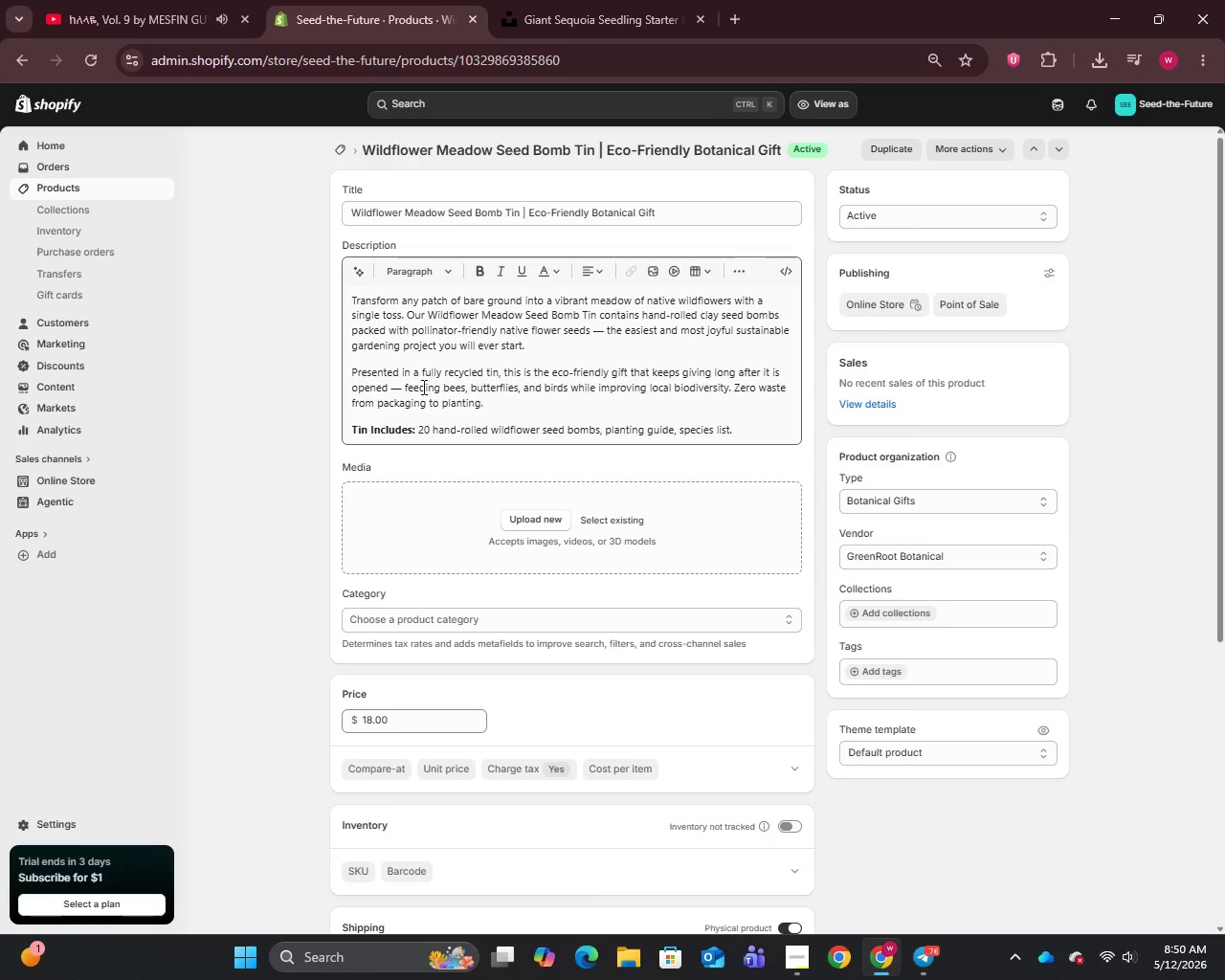 
left_click([402, 387])
 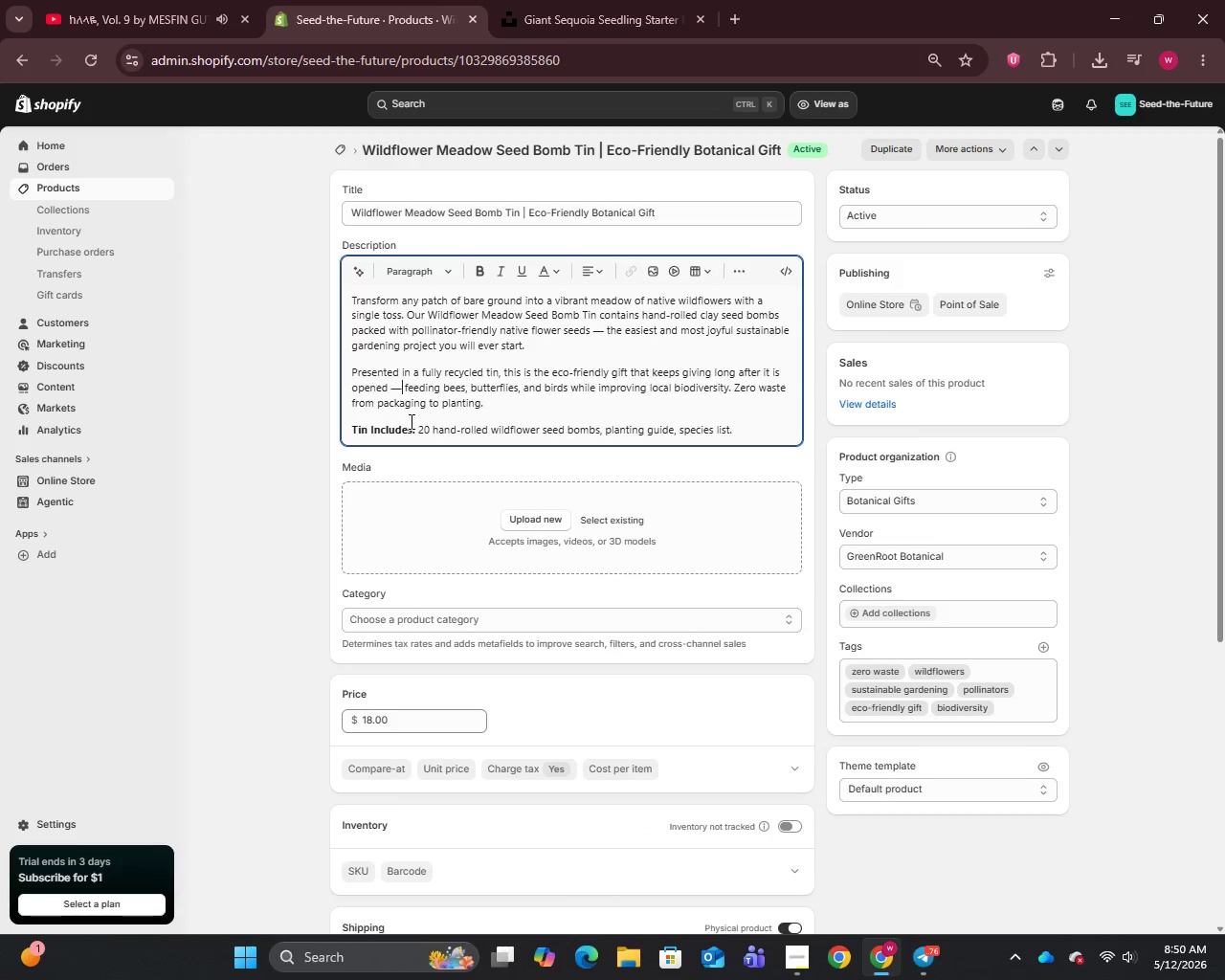 
key(Backspace)
 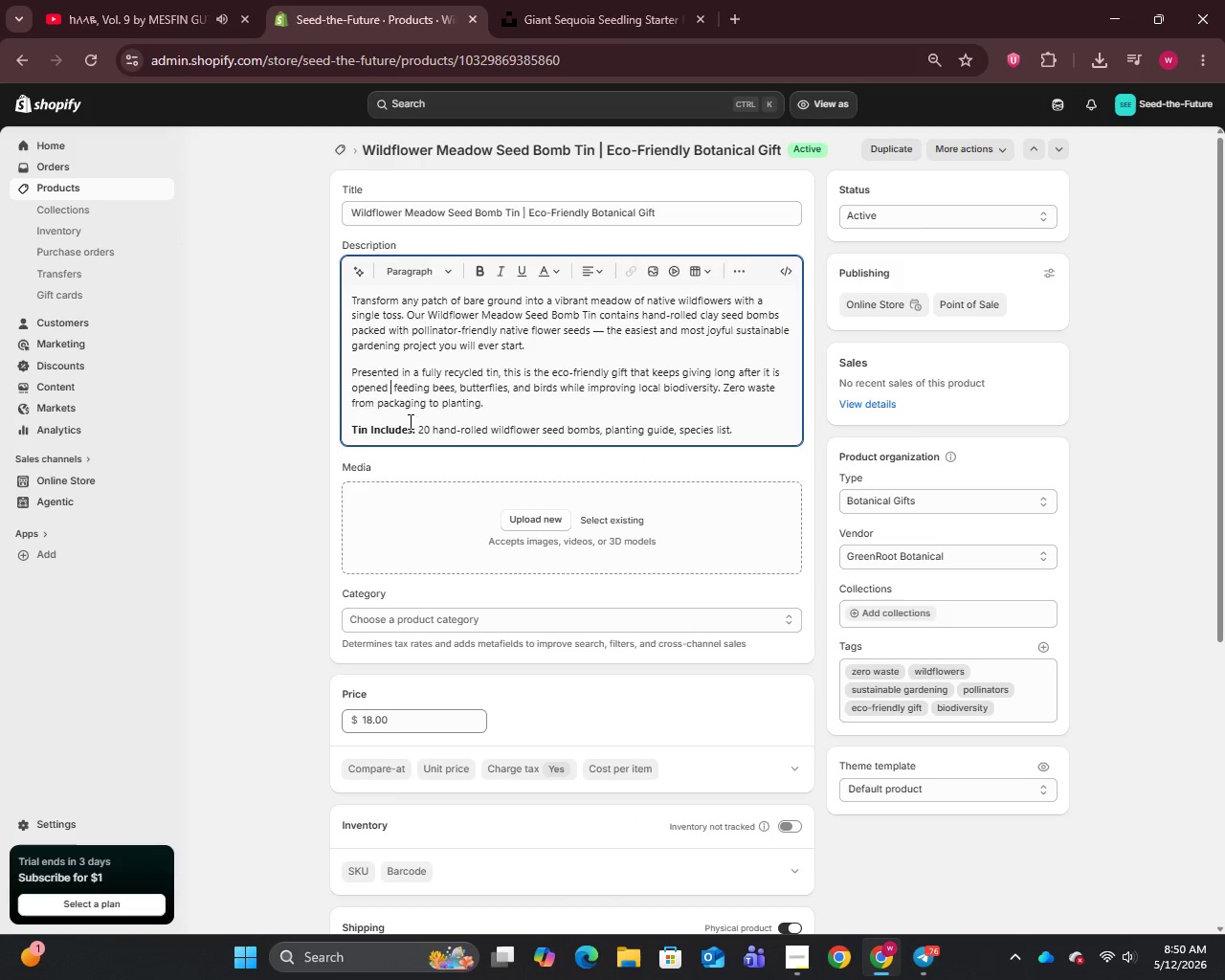 
key(Backspace)
 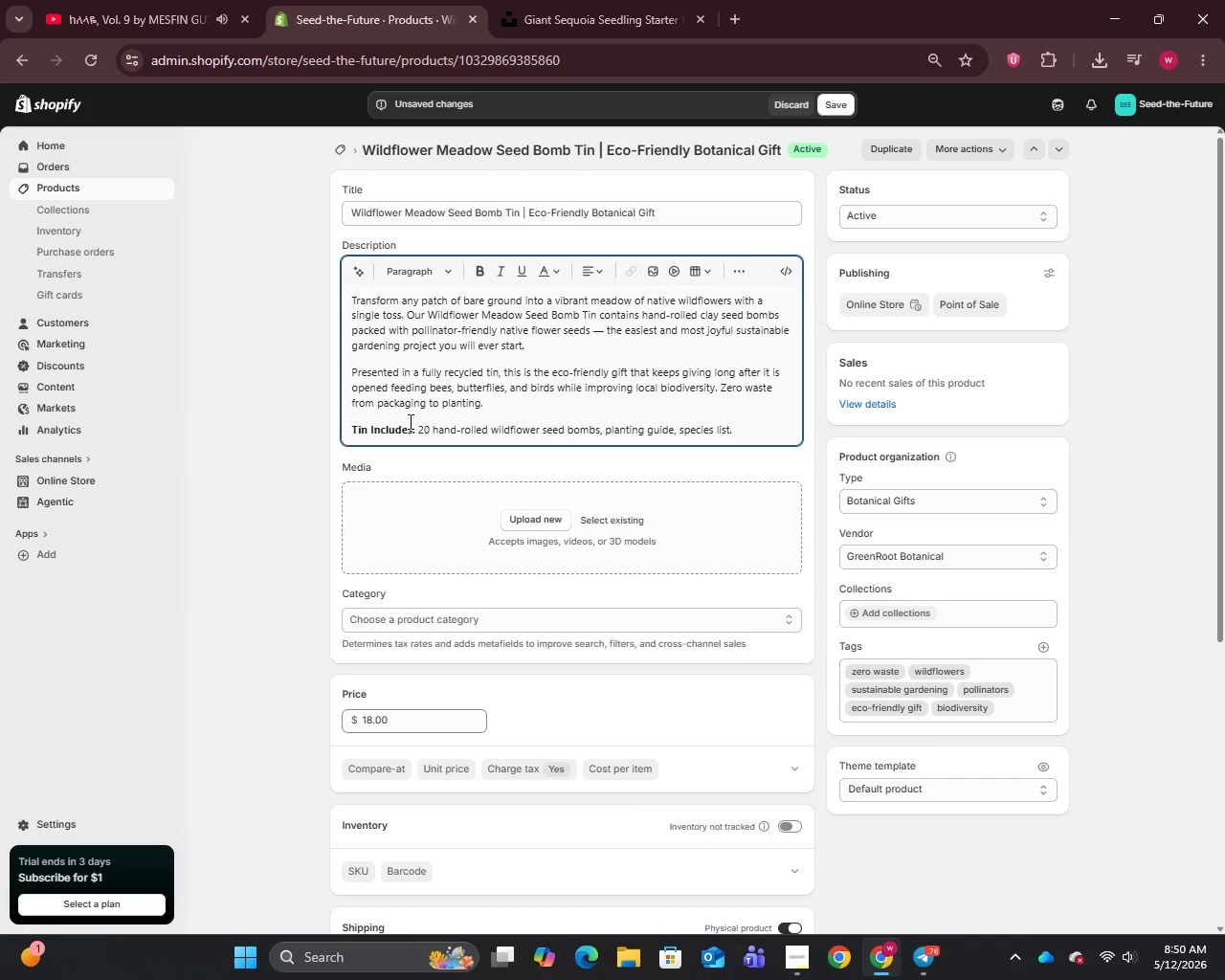 
hold_key(key=Comma, duration=0.38)
 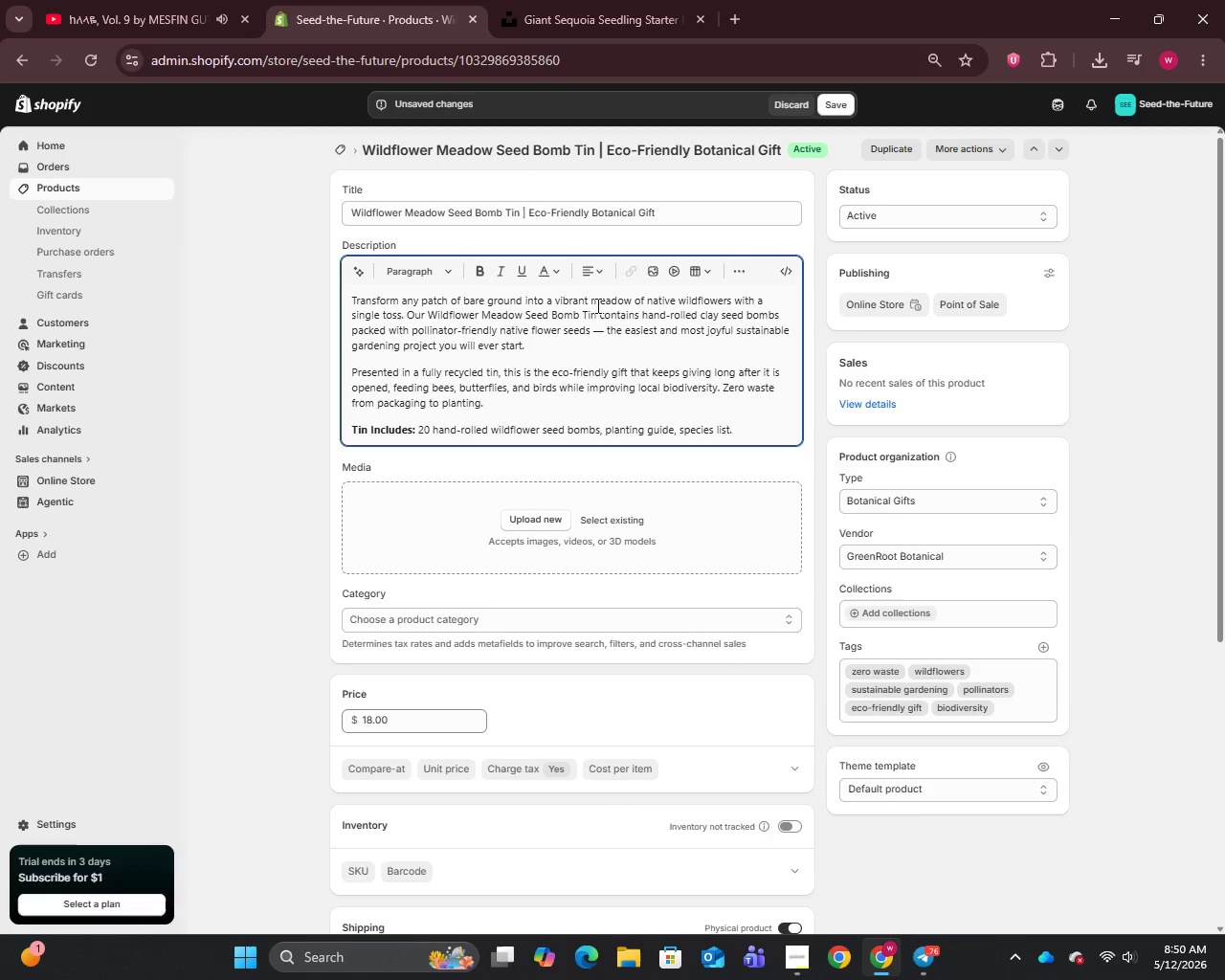 
left_click([605, 330])
 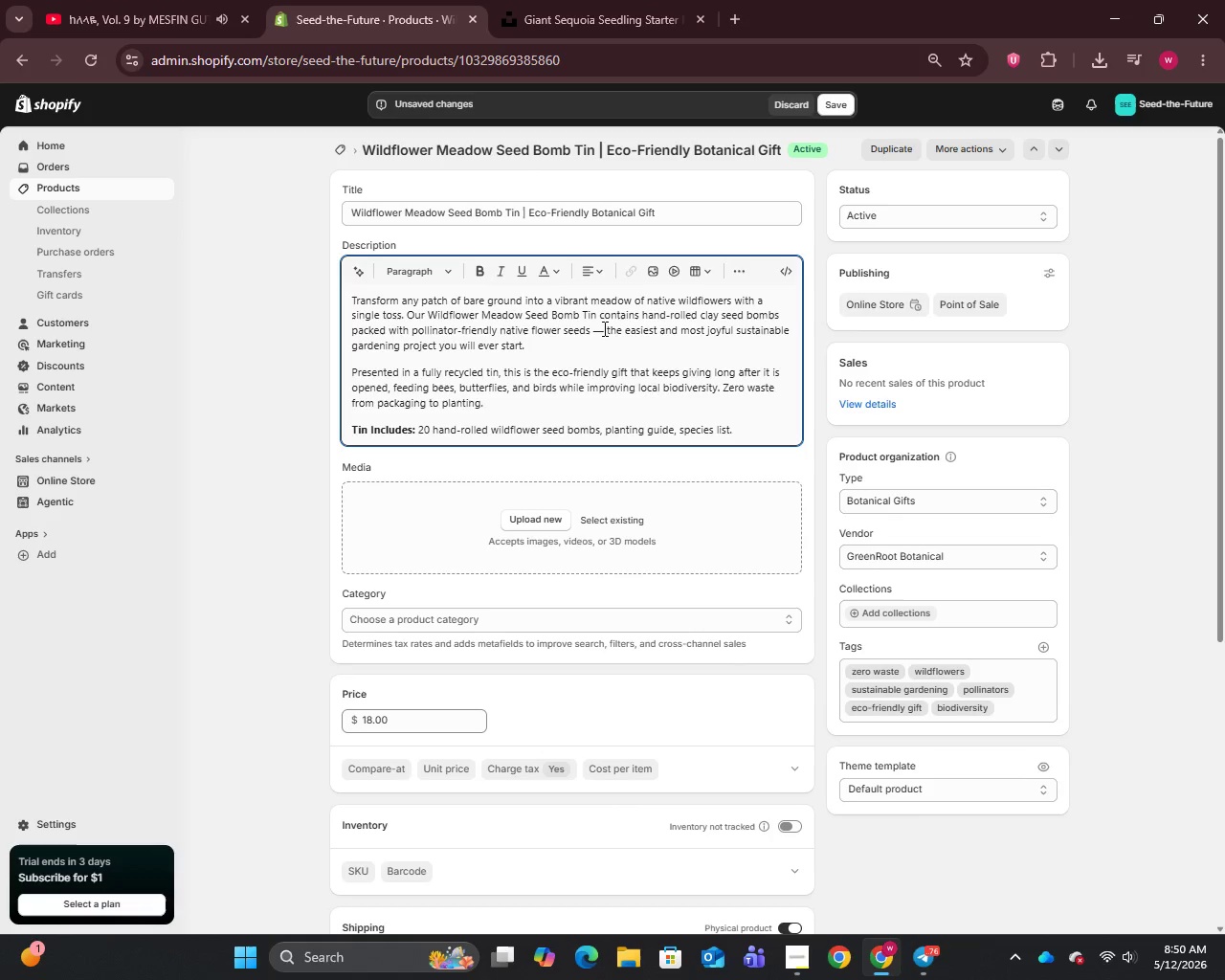 
key(Backspace)
 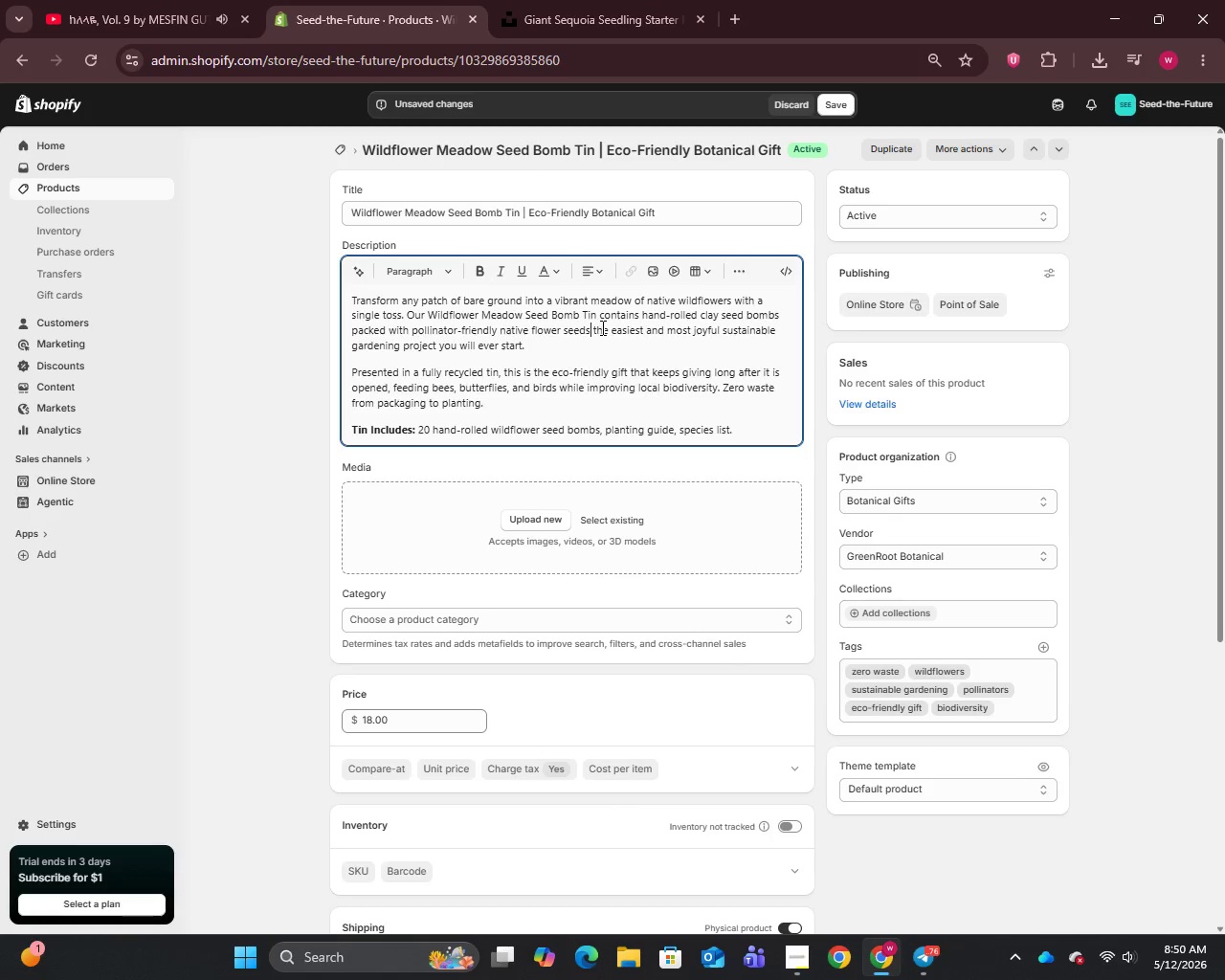 
key(Backspace)
 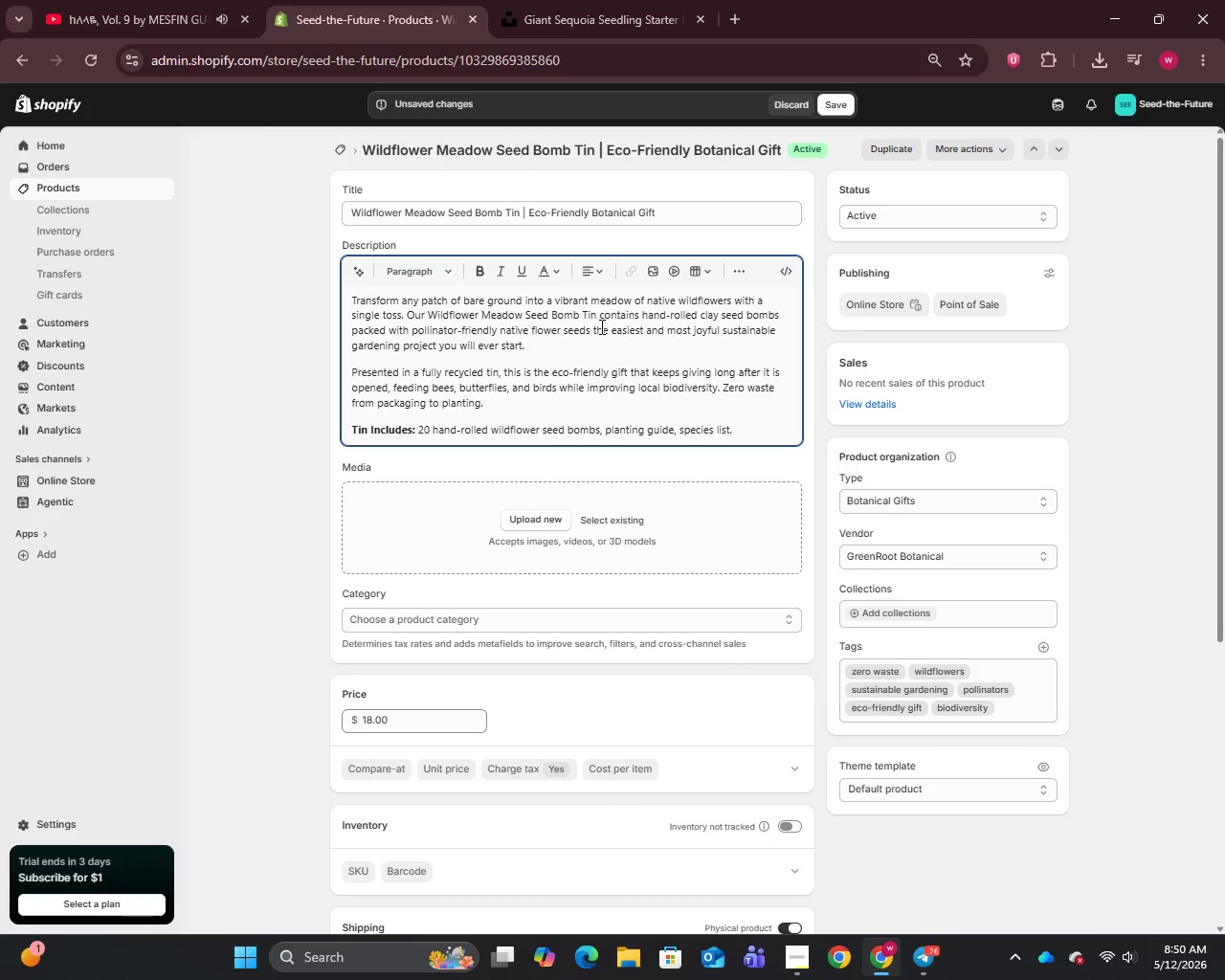 
key(Comma)
 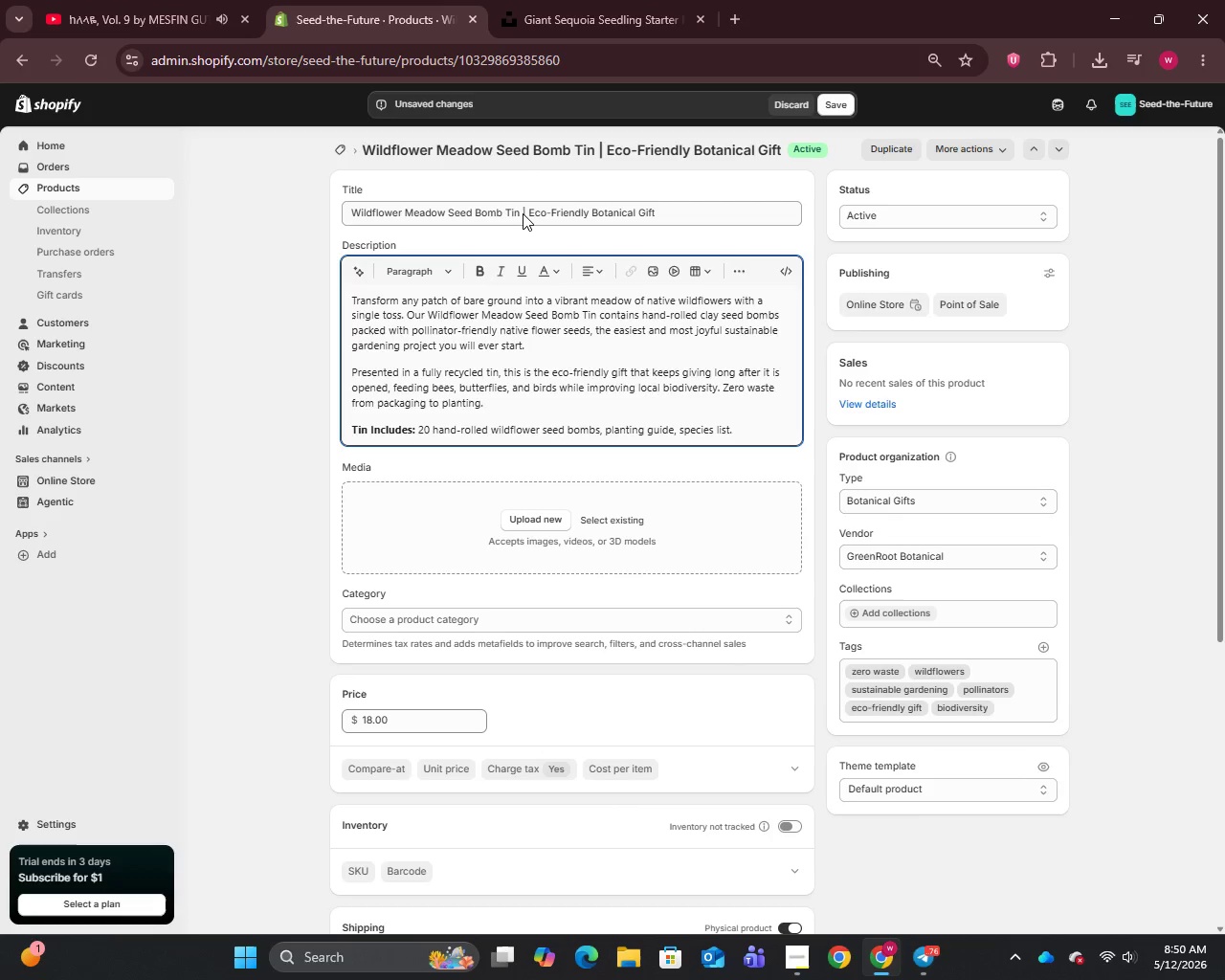 
left_click_drag(start_coordinate=[520, 211], to_coordinate=[345, 223])
 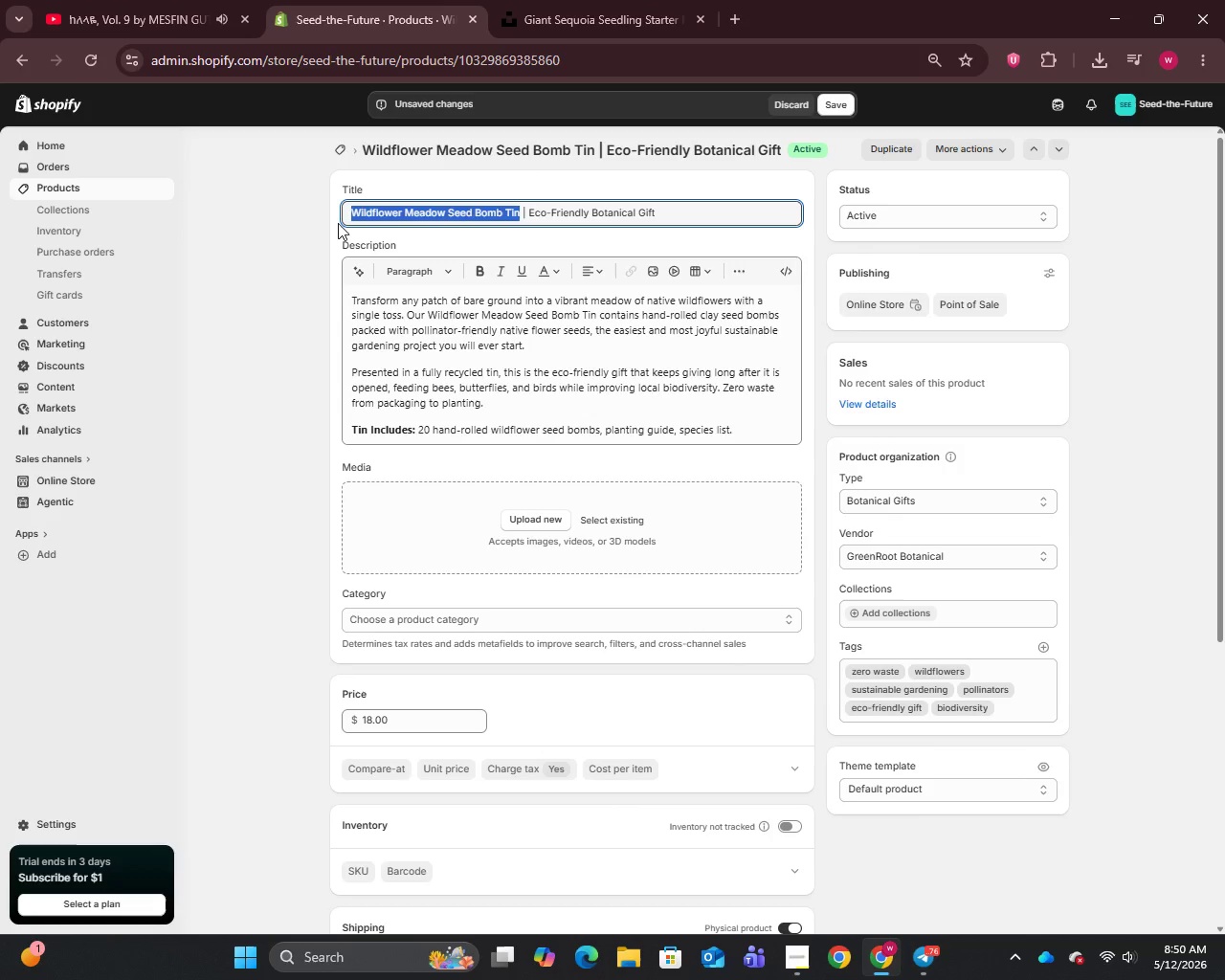 
key(Control+C)
 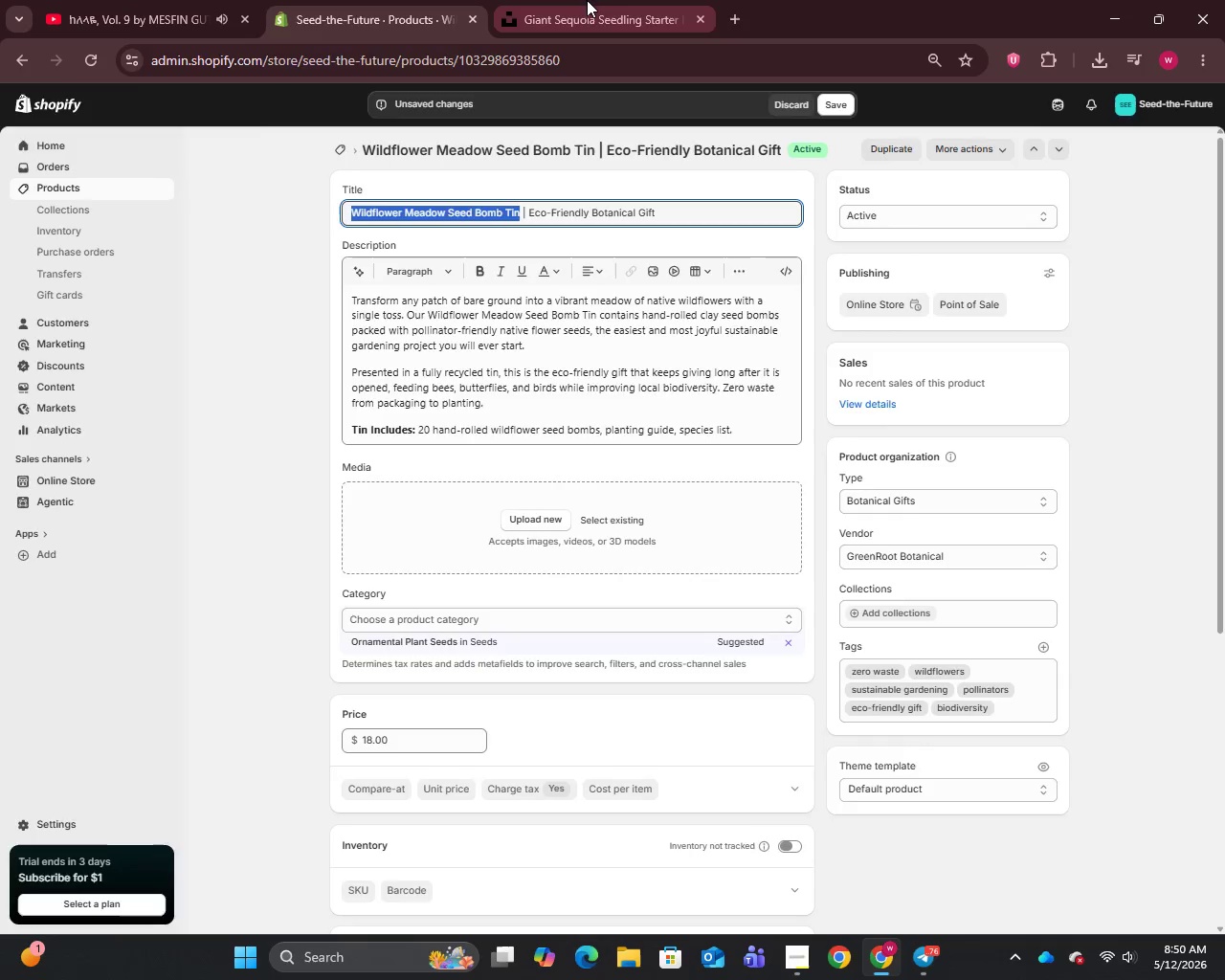 
left_click_drag(start_coordinate=[587, 0], to_coordinate=[580, 6])
 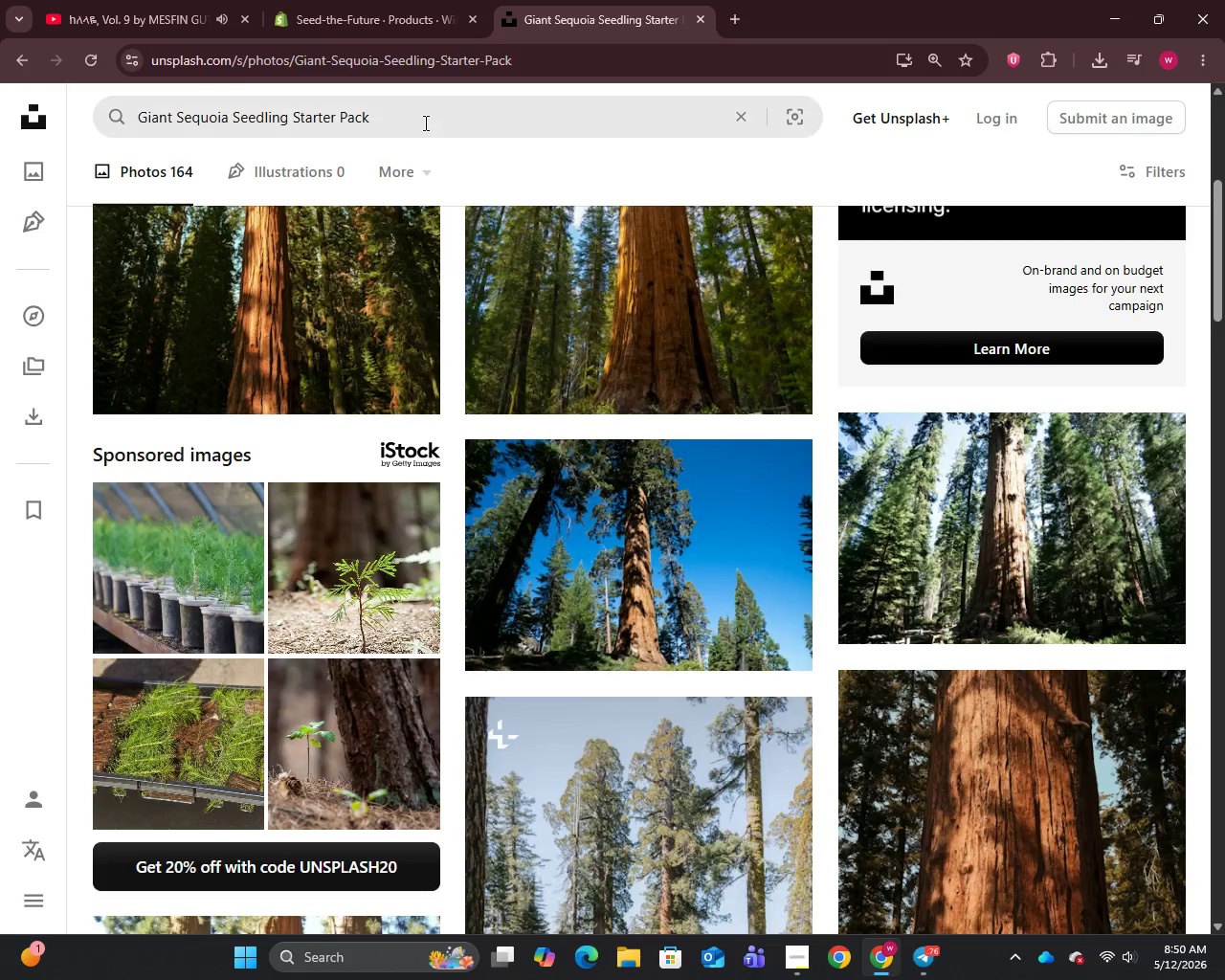 
double_click([424, 122])
 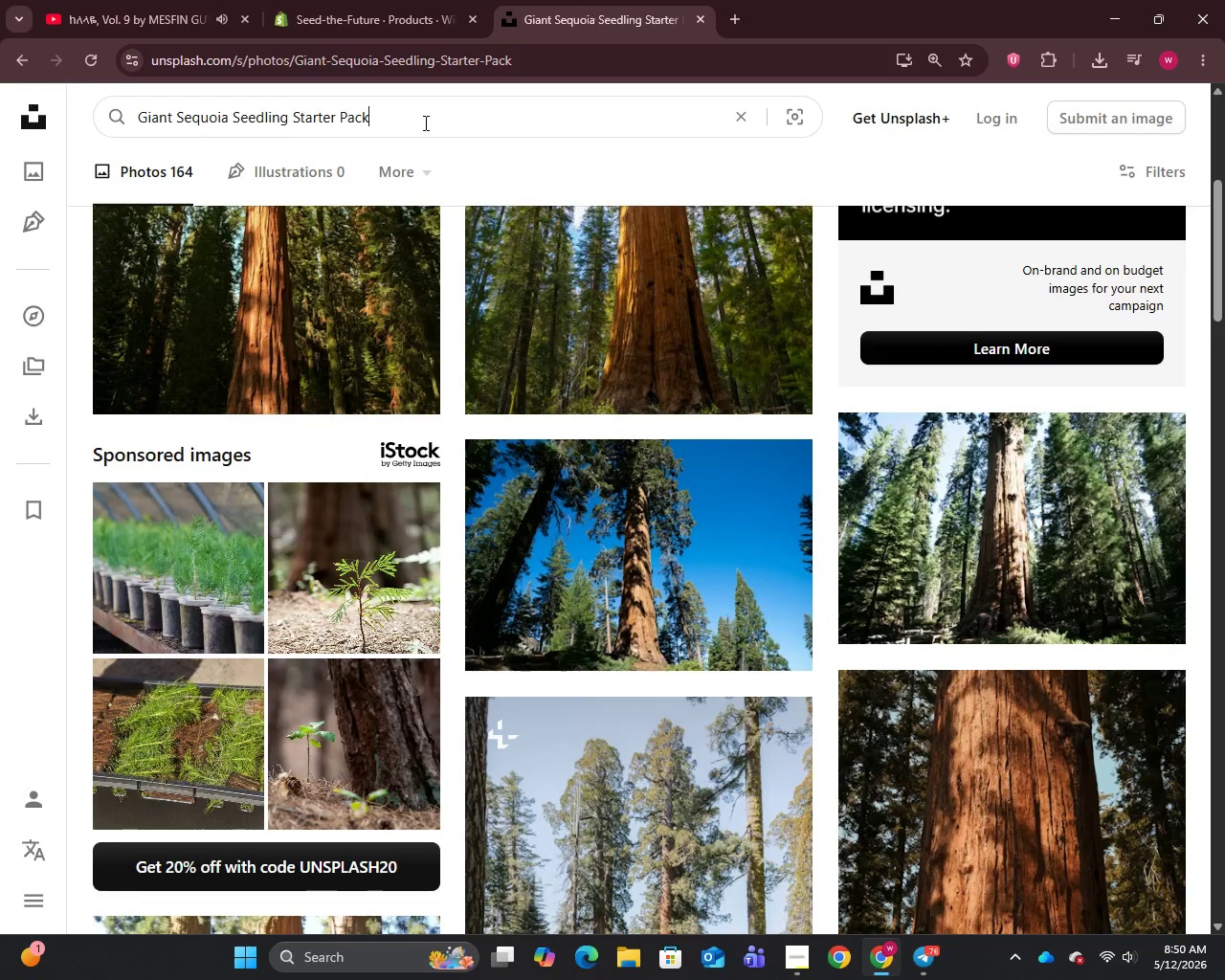 
key(Control+A)
 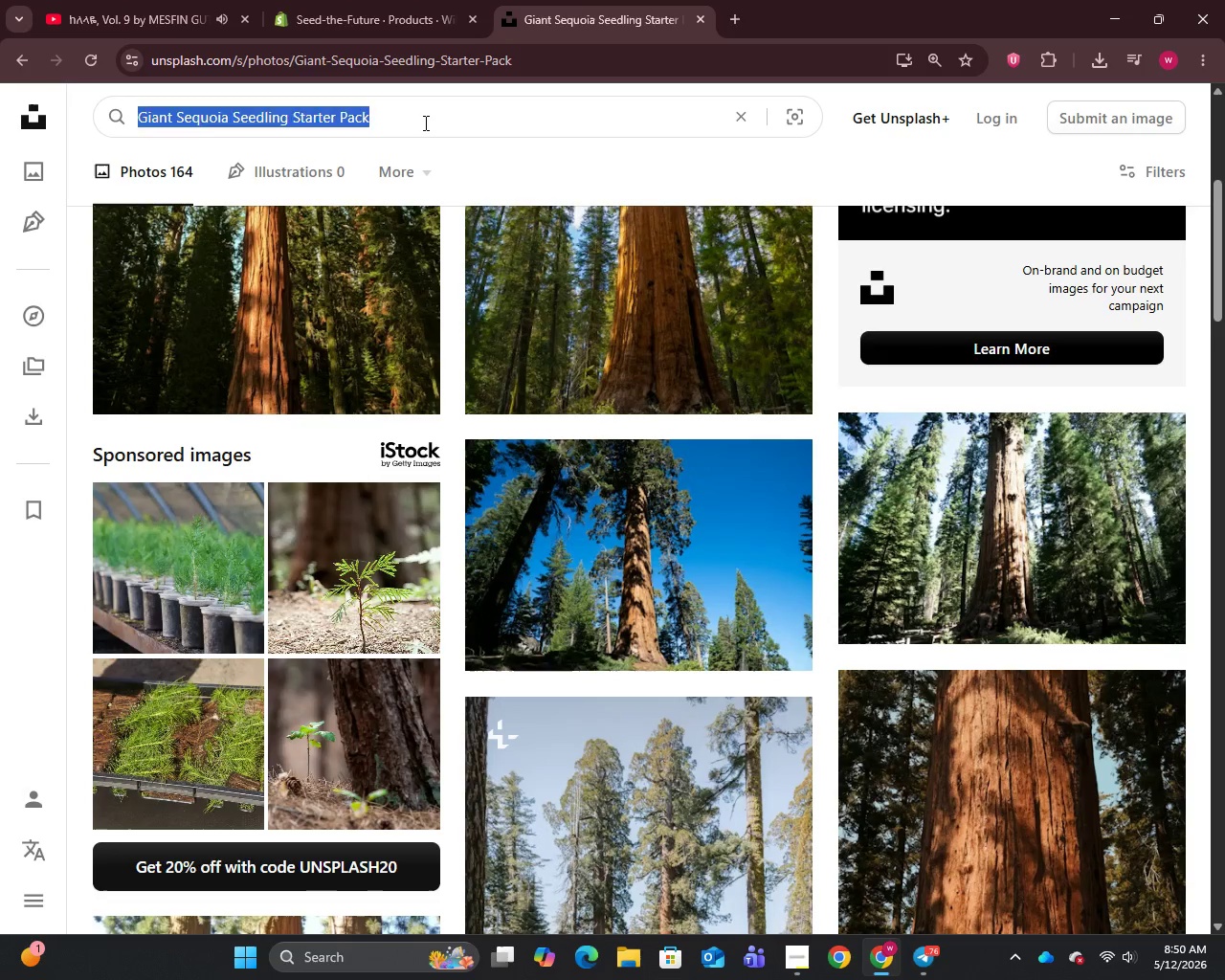 
key(Control+V)
 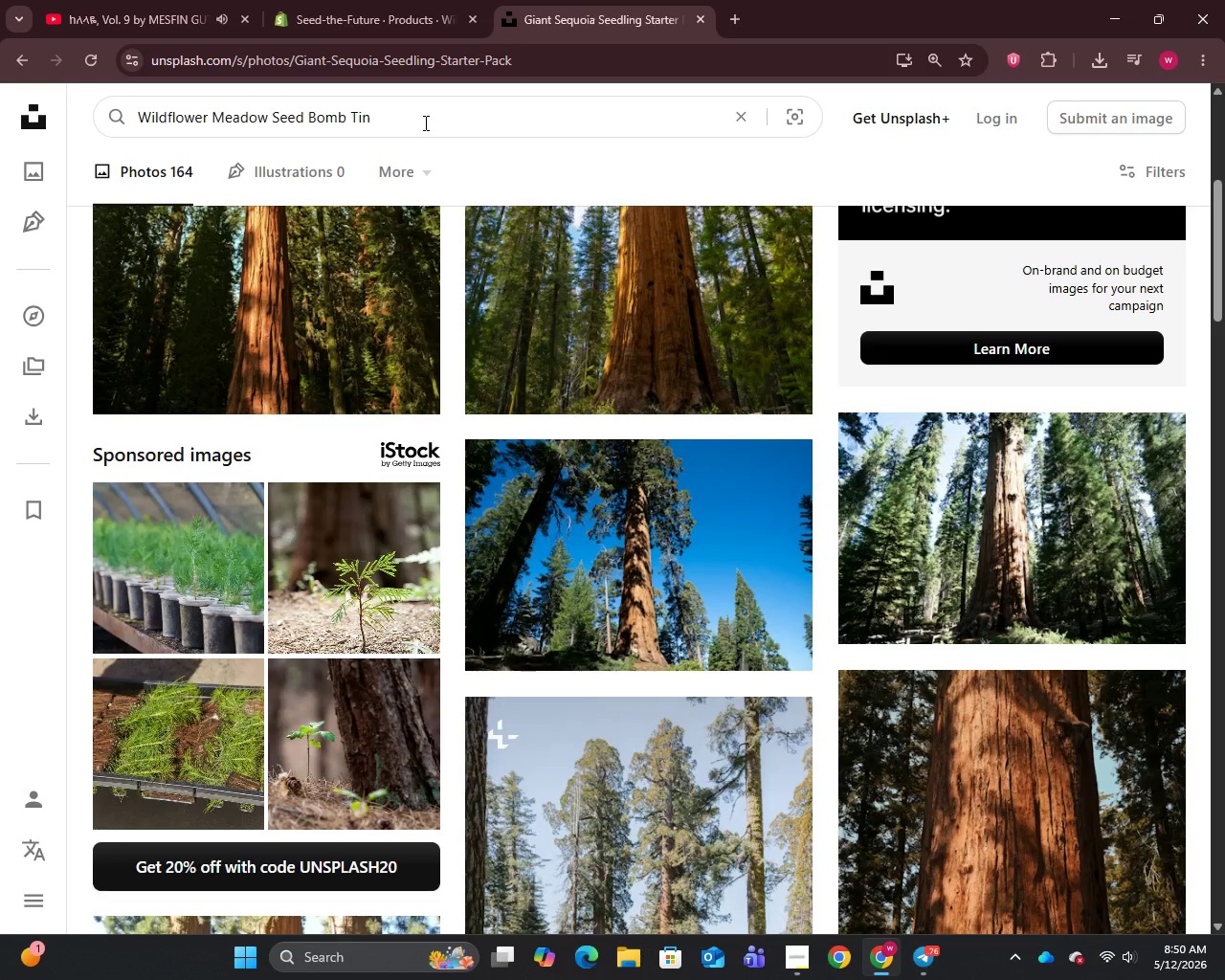 
key(Enter)
 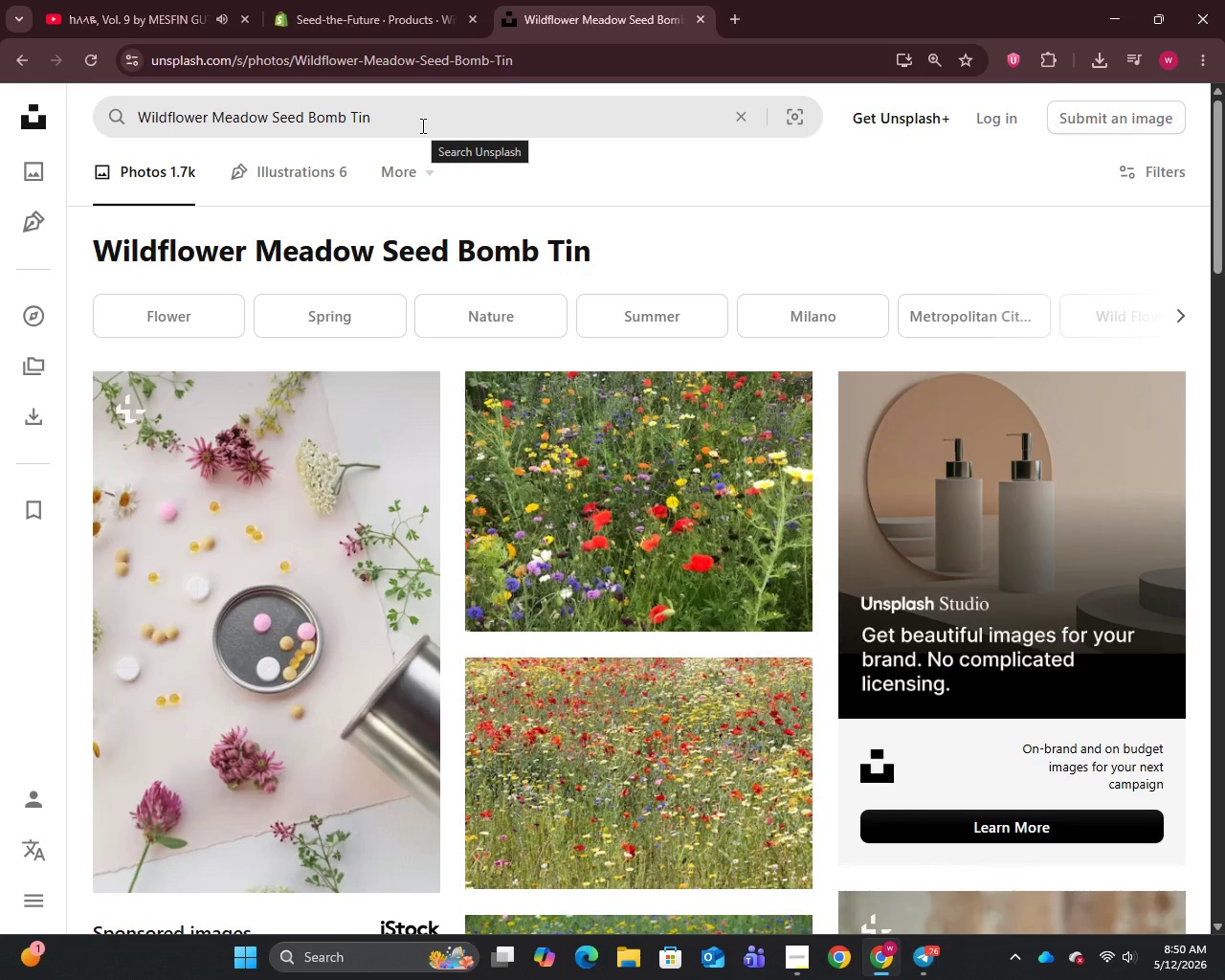 
wait(15.2)
 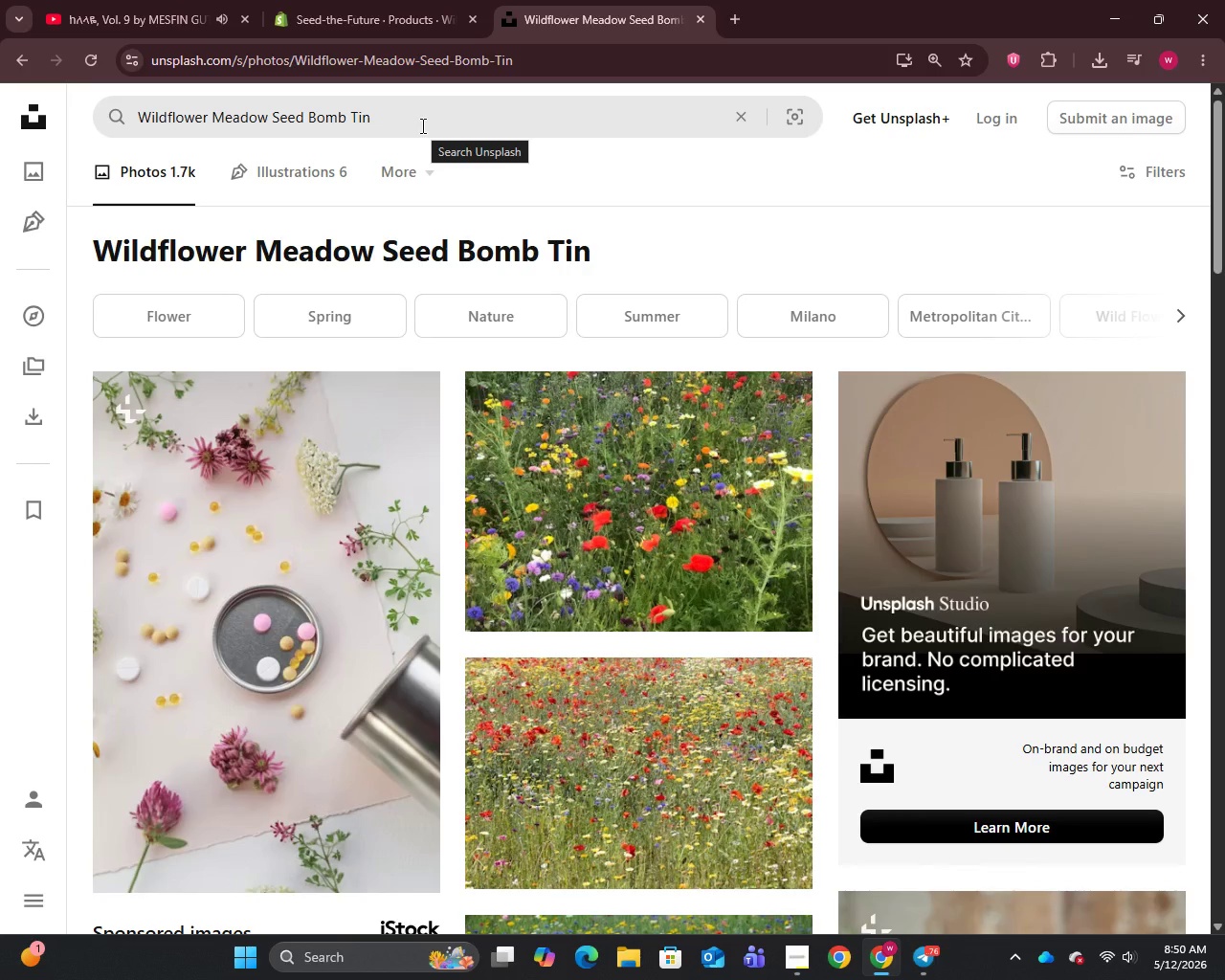 
scroll: coordinate [687, 532], scroll_direction: down, amount: 30.0
 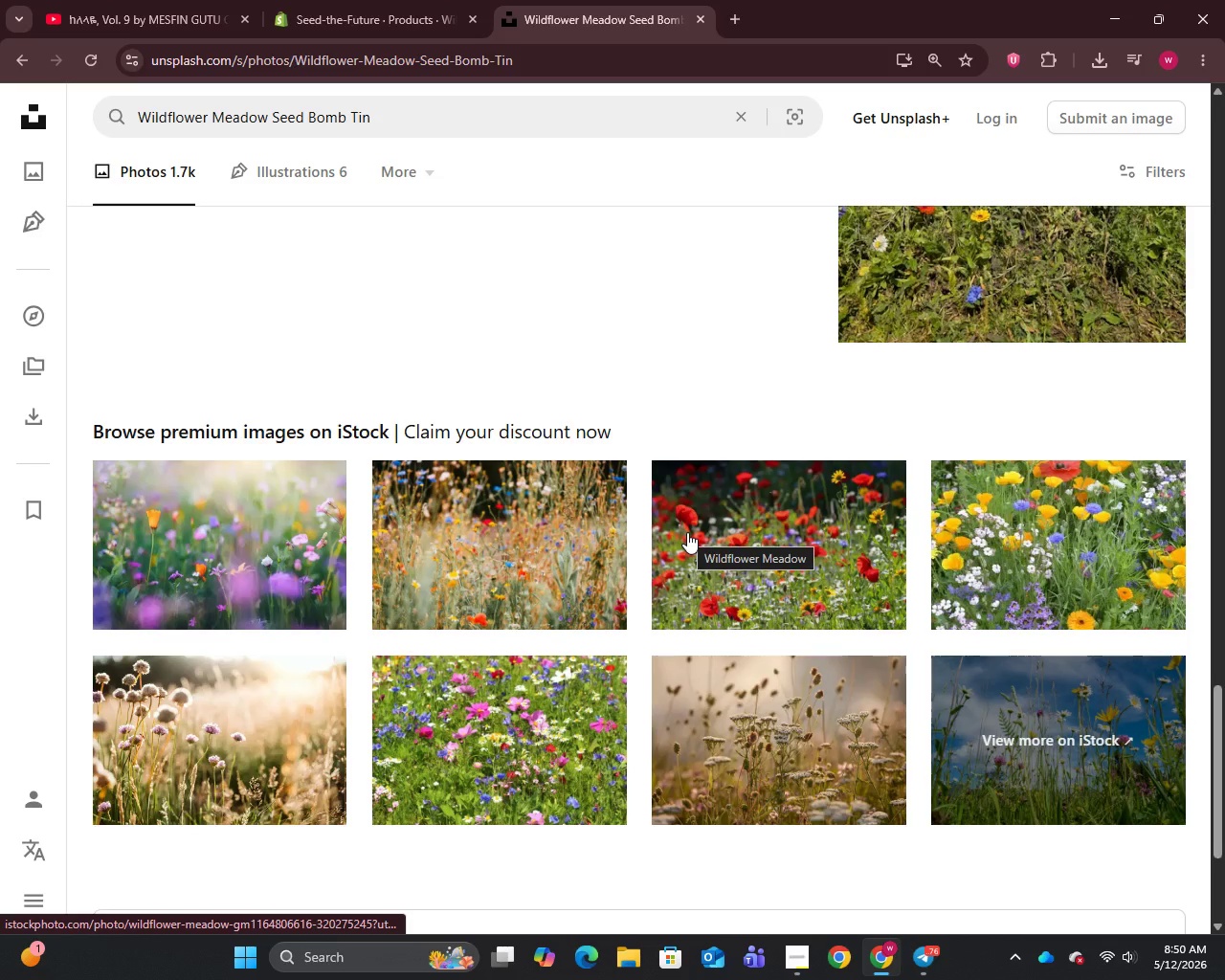 
scroll: coordinate [687, 532], scroll_direction: up, amount: 6.0
 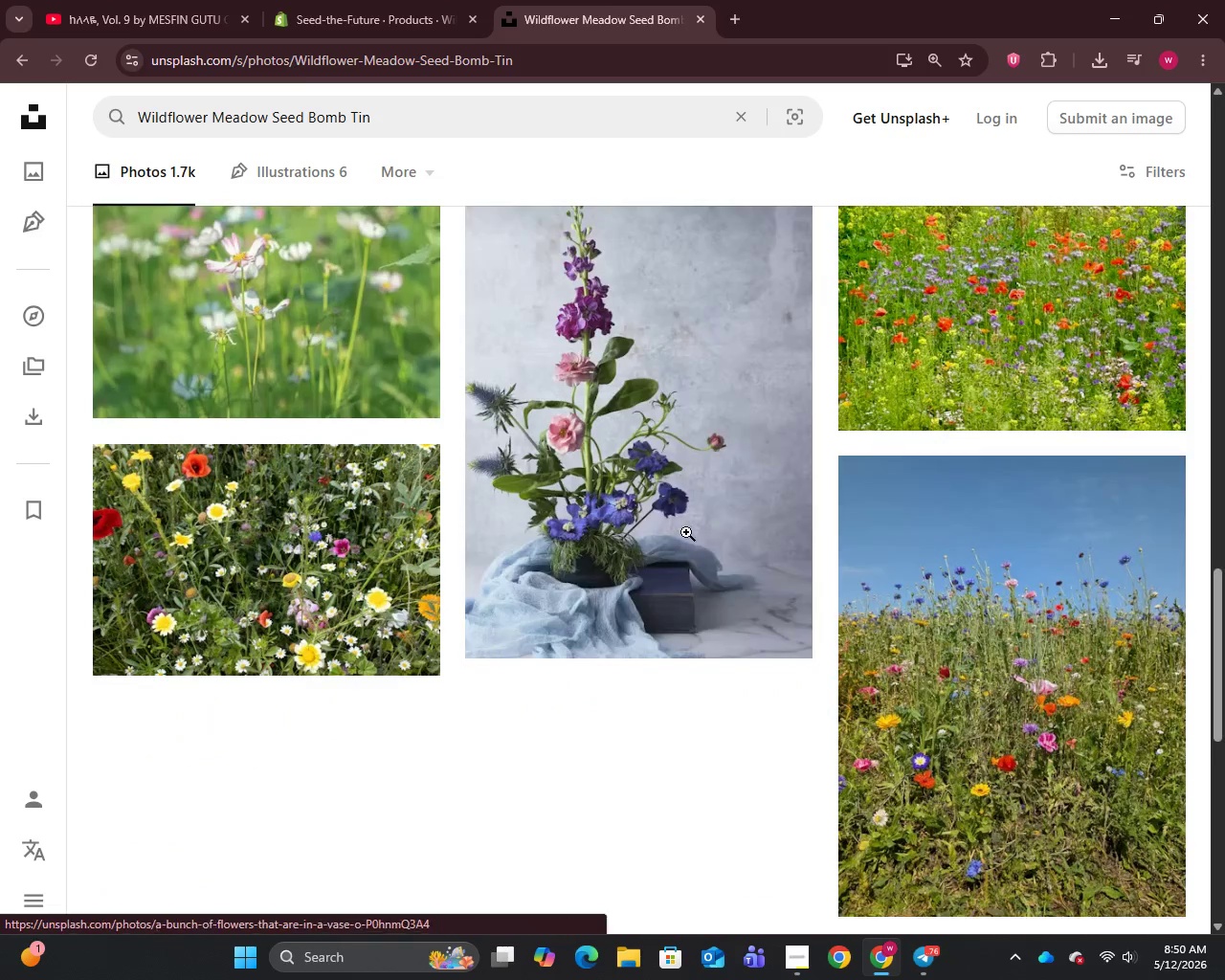 
scroll: coordinate [686, 532], scroll_direction: none, amount: 0.0
 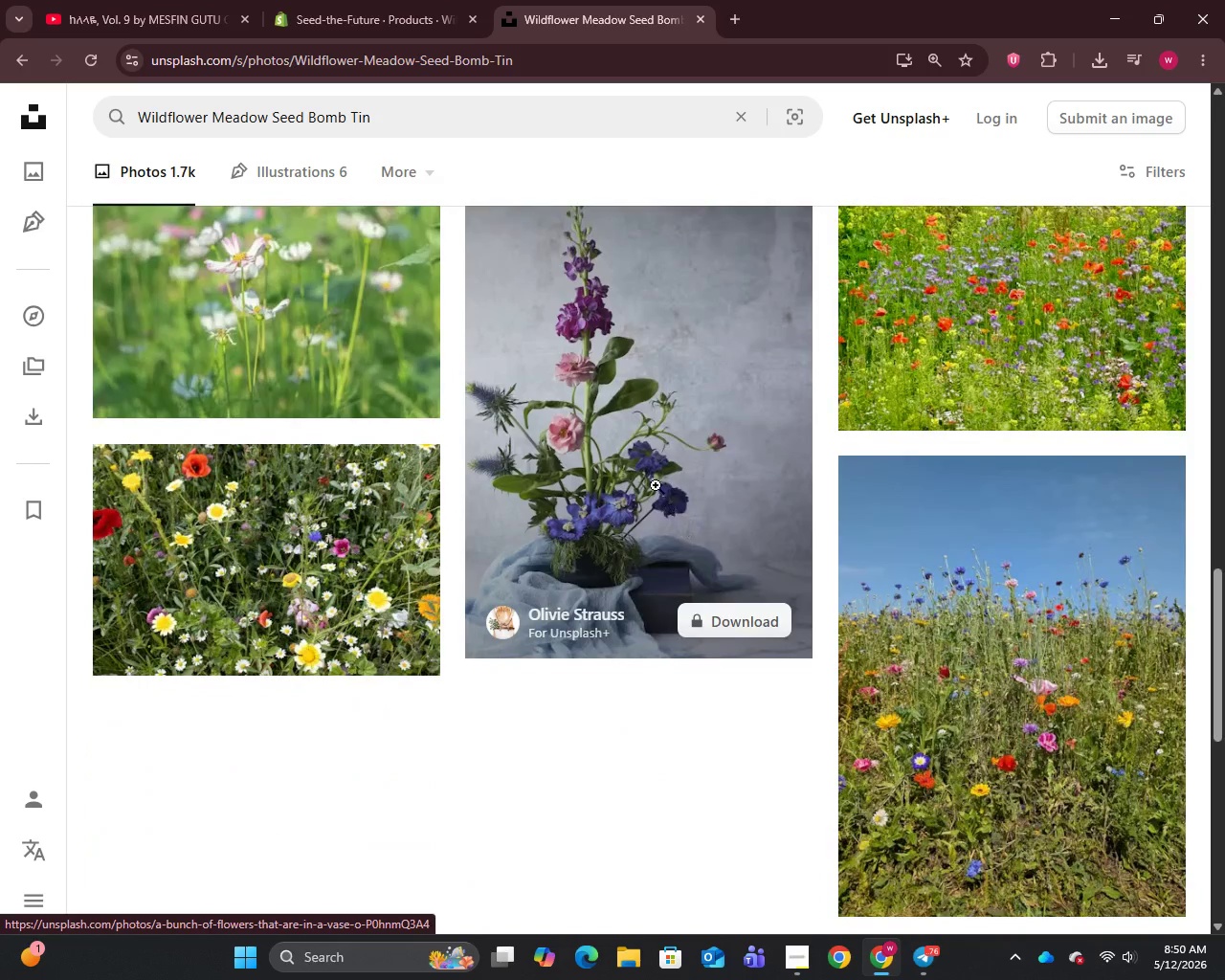 
right_click([652, 479])
 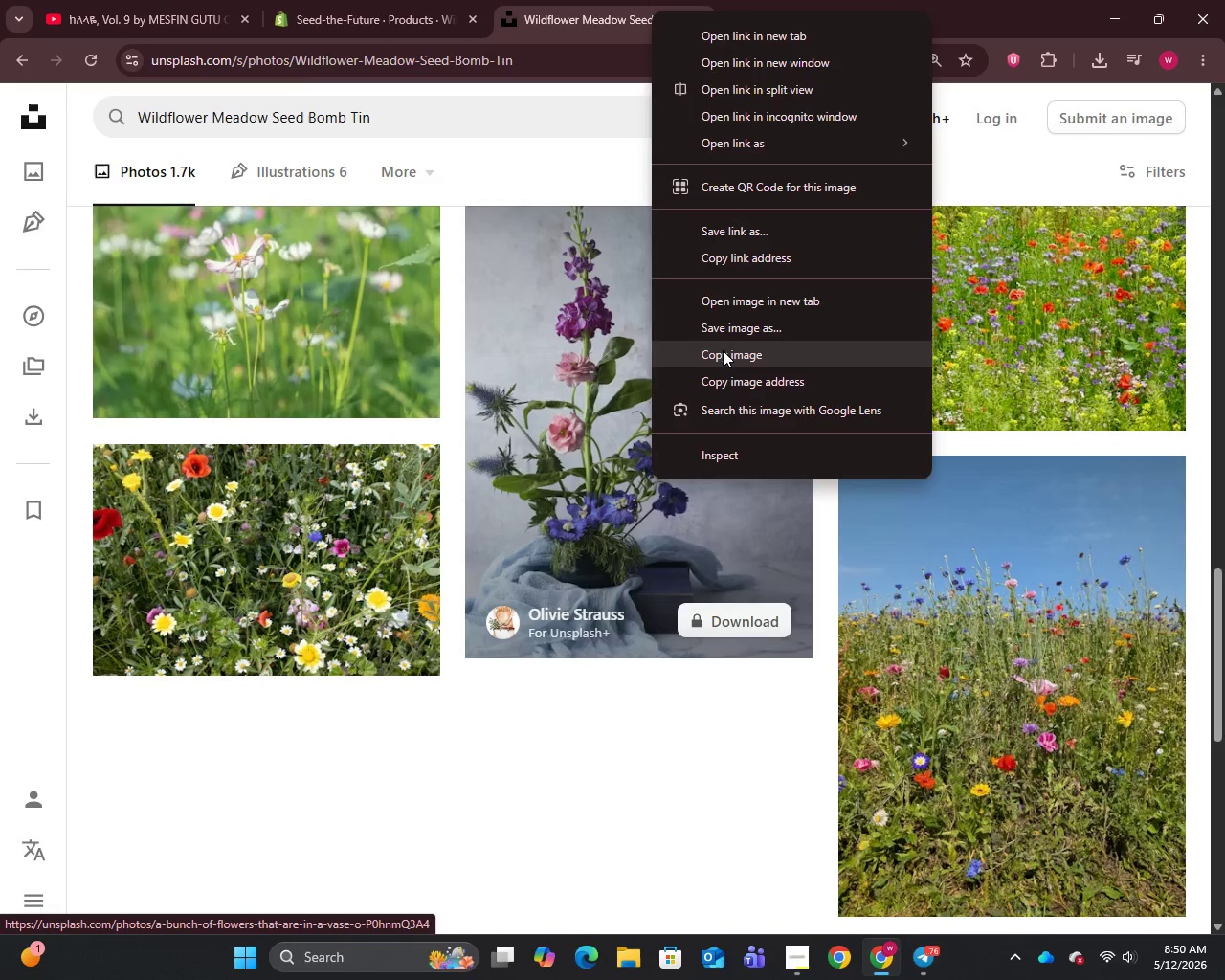 
left_click([729, 327])
 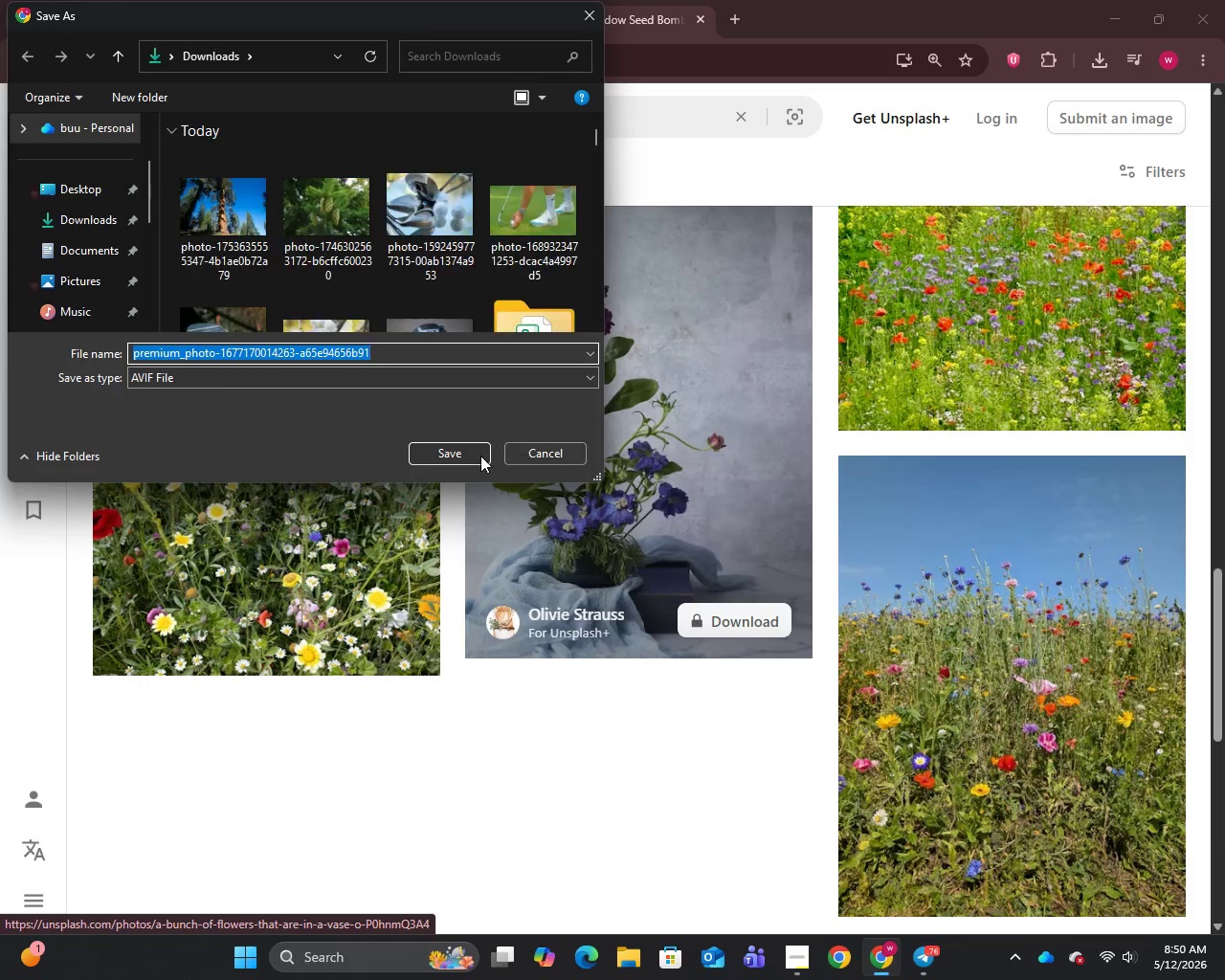 
left_click([471, 456])
 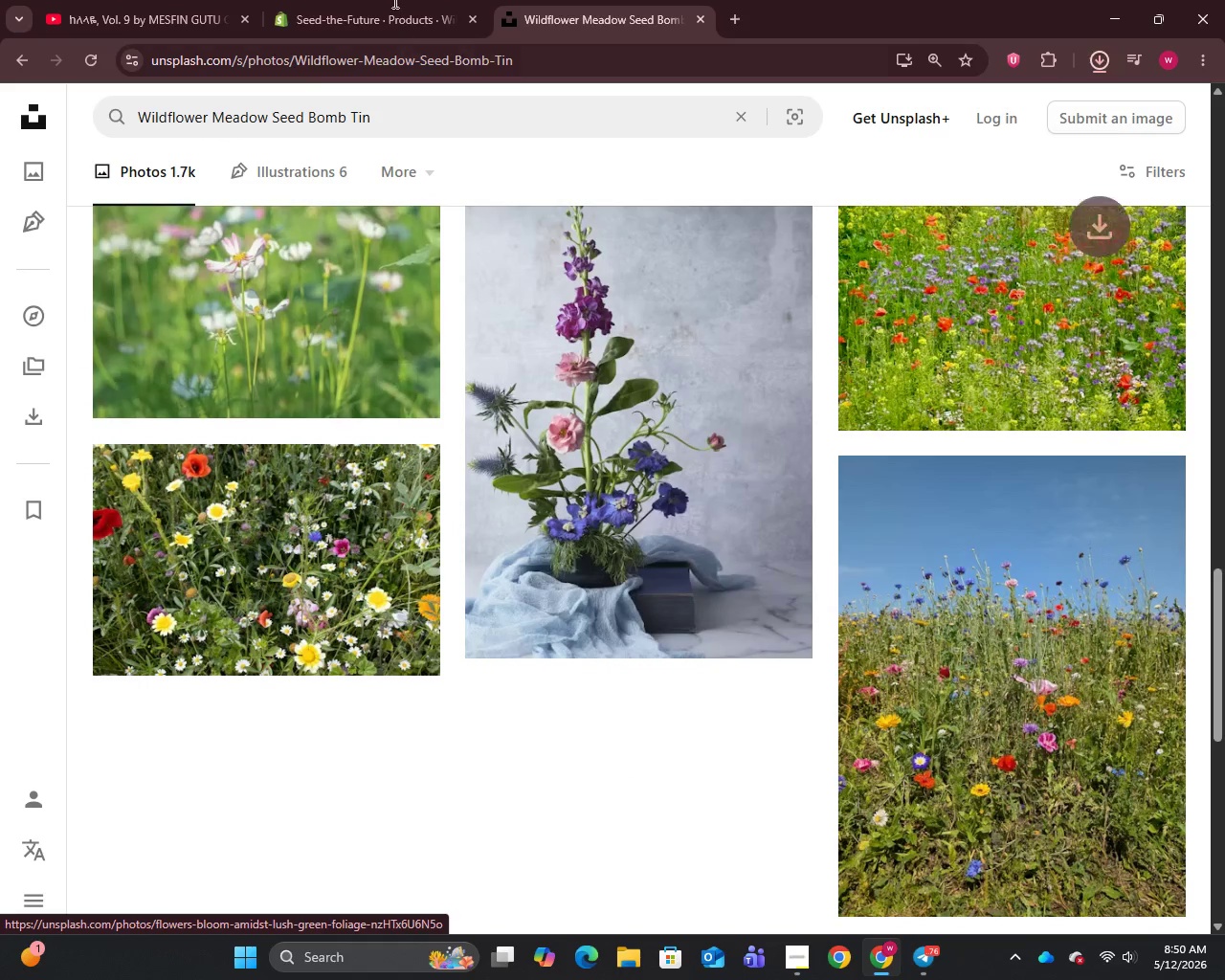 
left_click([354, 0])
 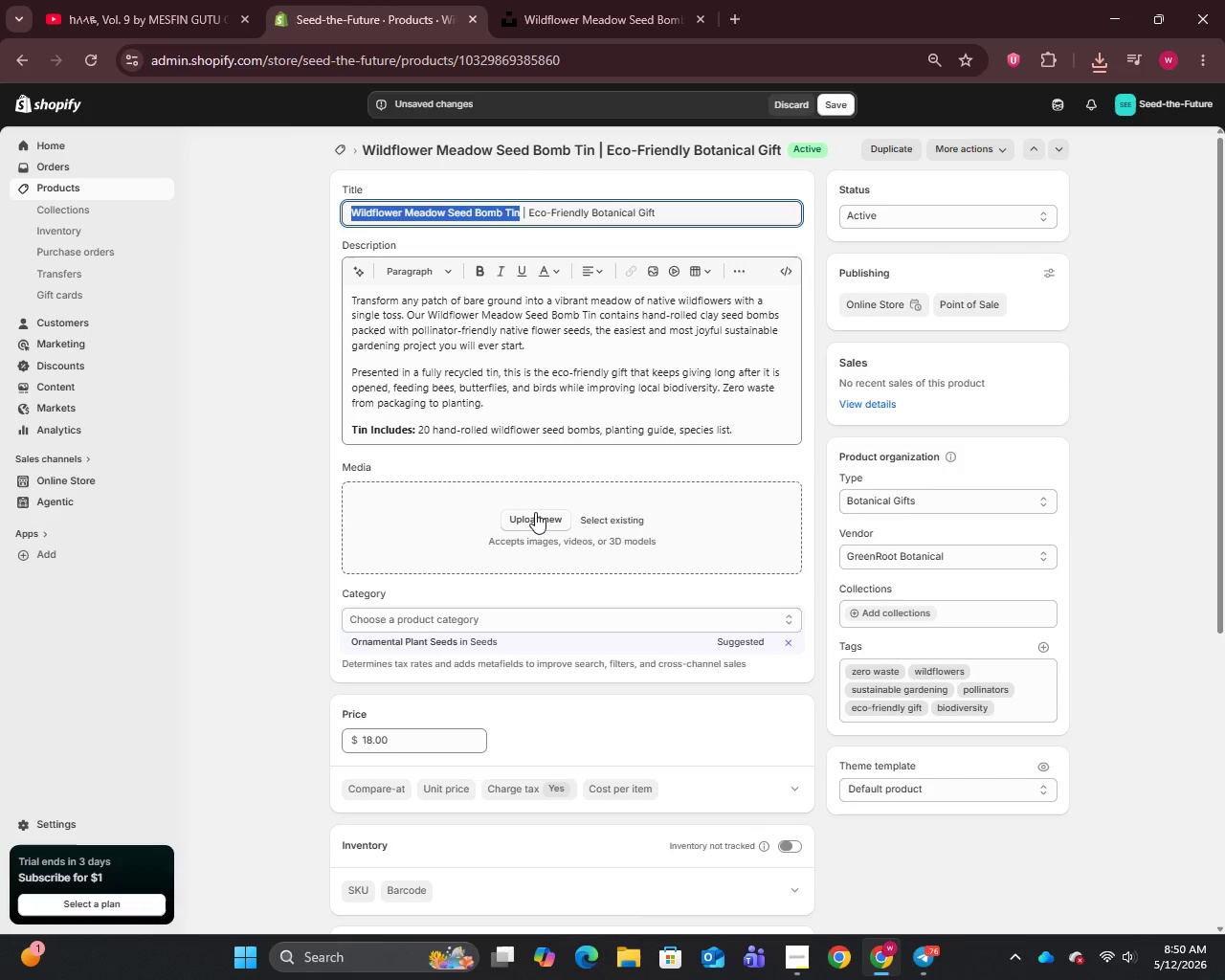 
left_click([535, 512])
 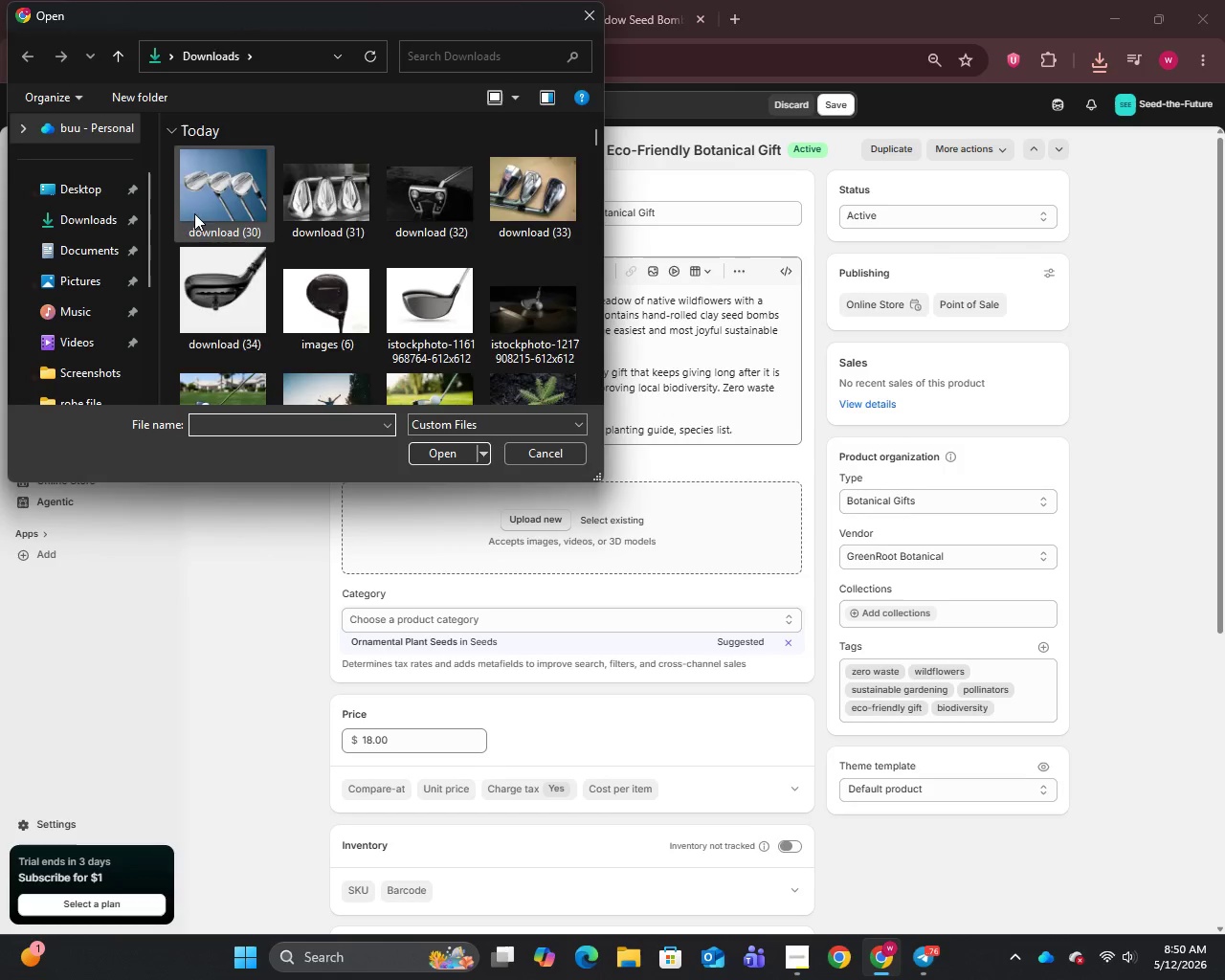 
left_click([207, 240])
 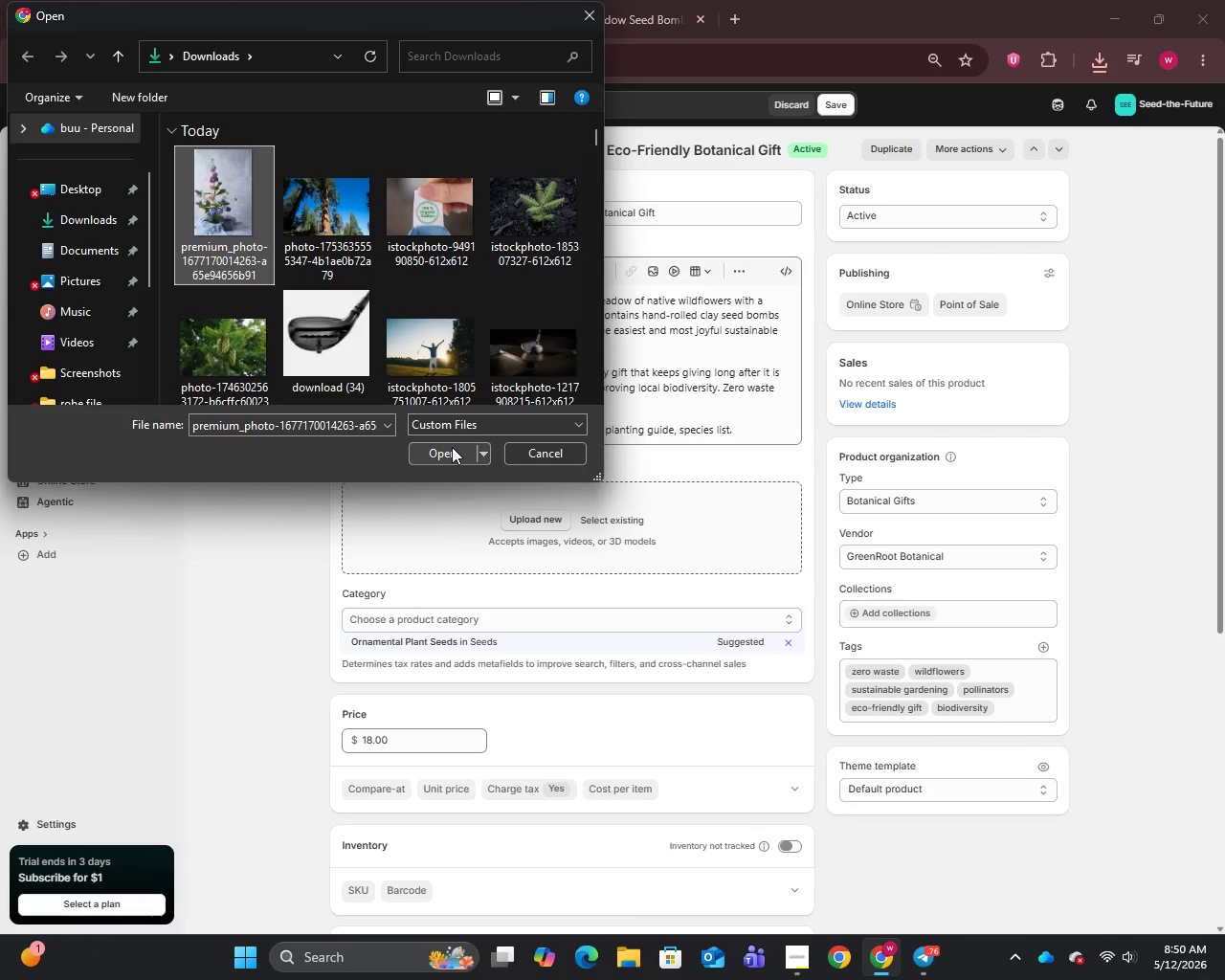 
left_click([452, 447])
 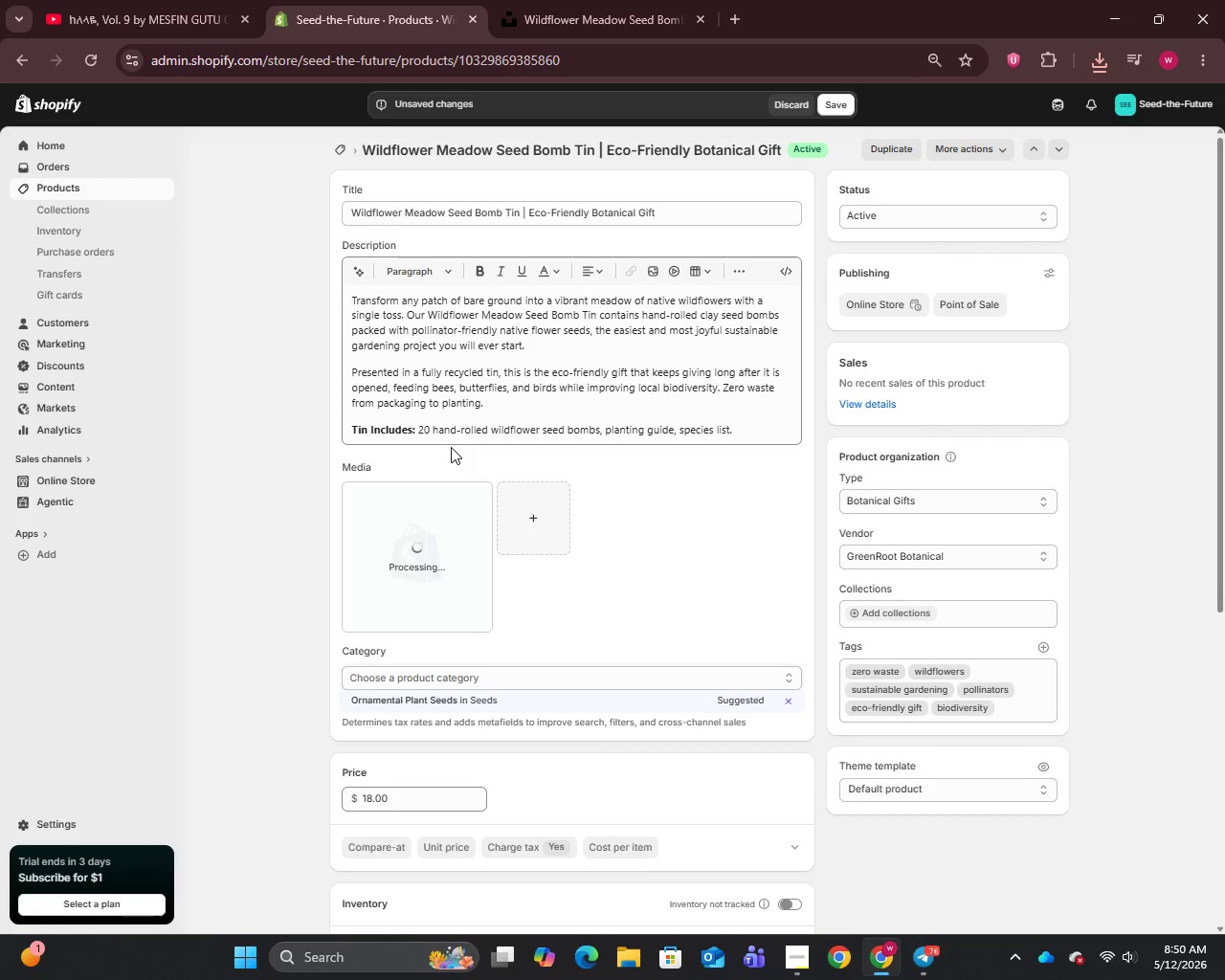 
wait(6.19)
 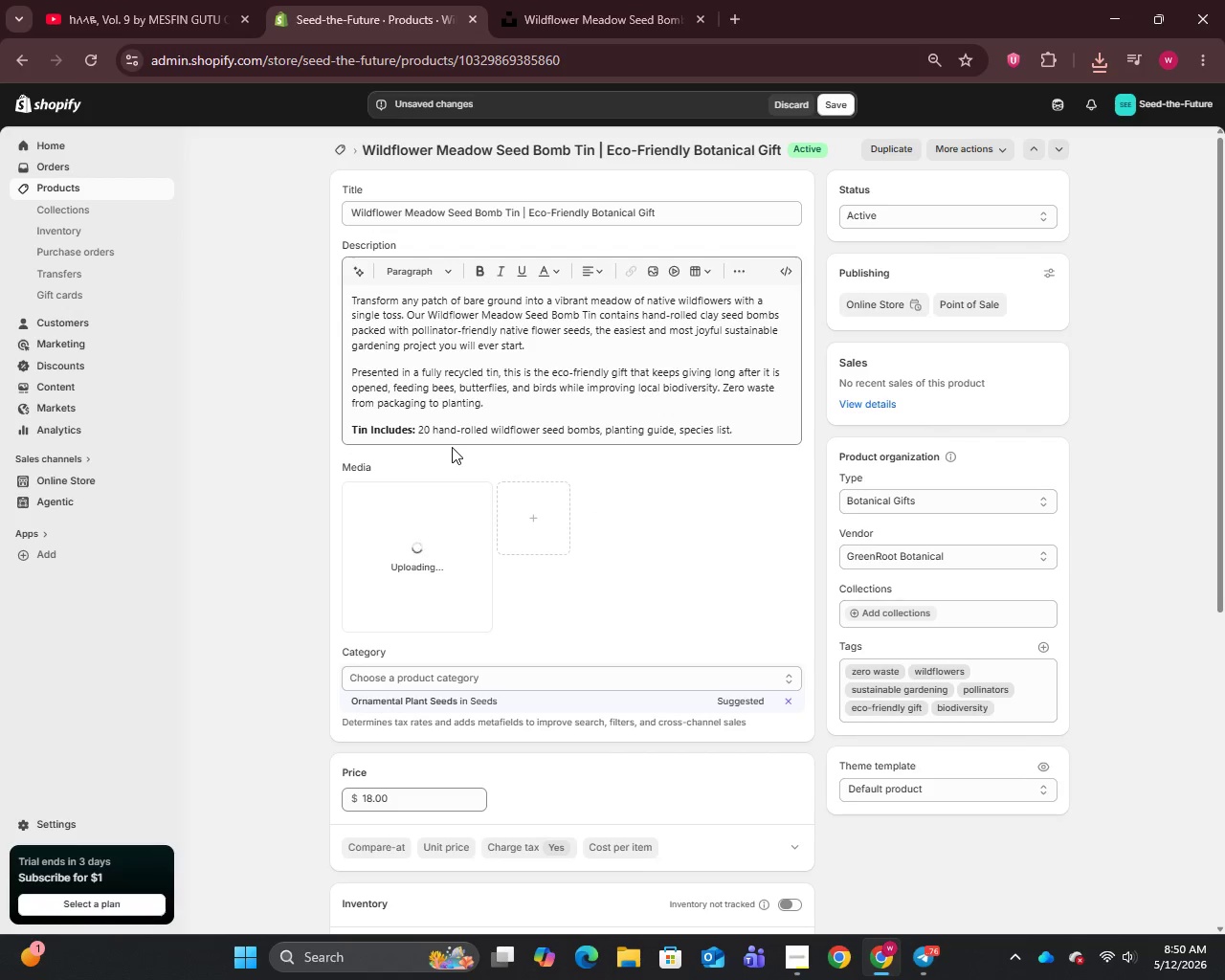 
left_click([423, 536])
 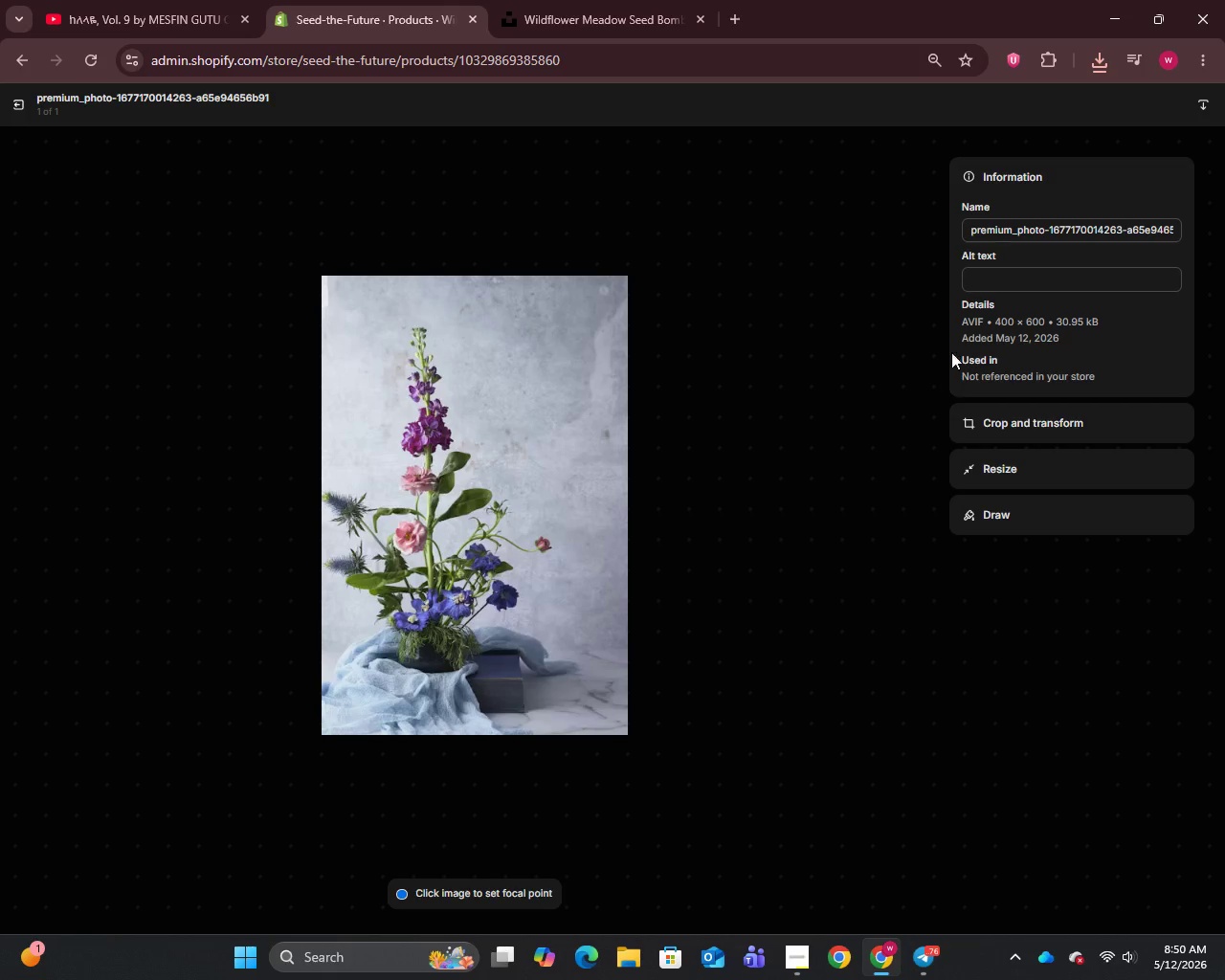 
left_click([1017, 219])
 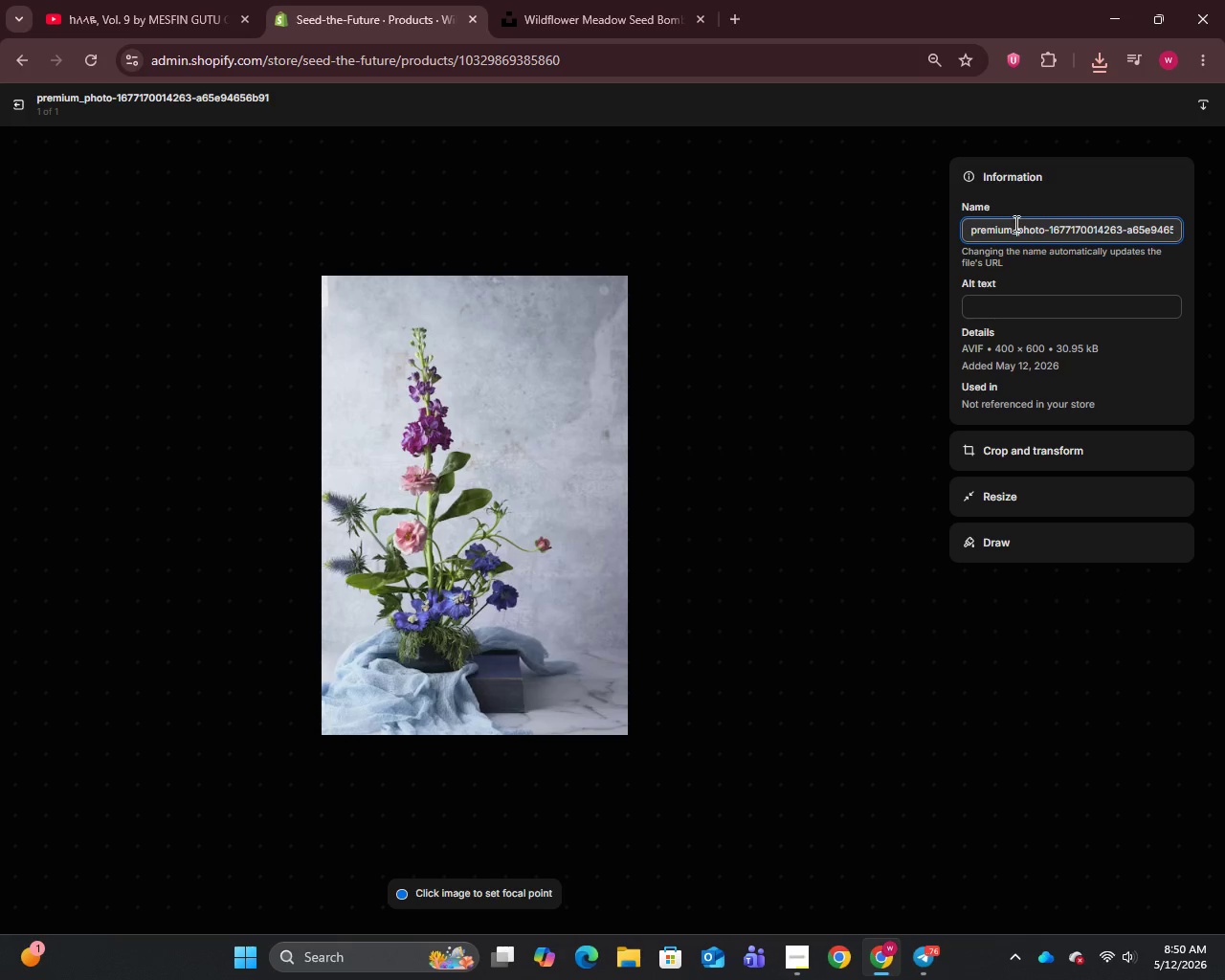 
key(Control+A)
 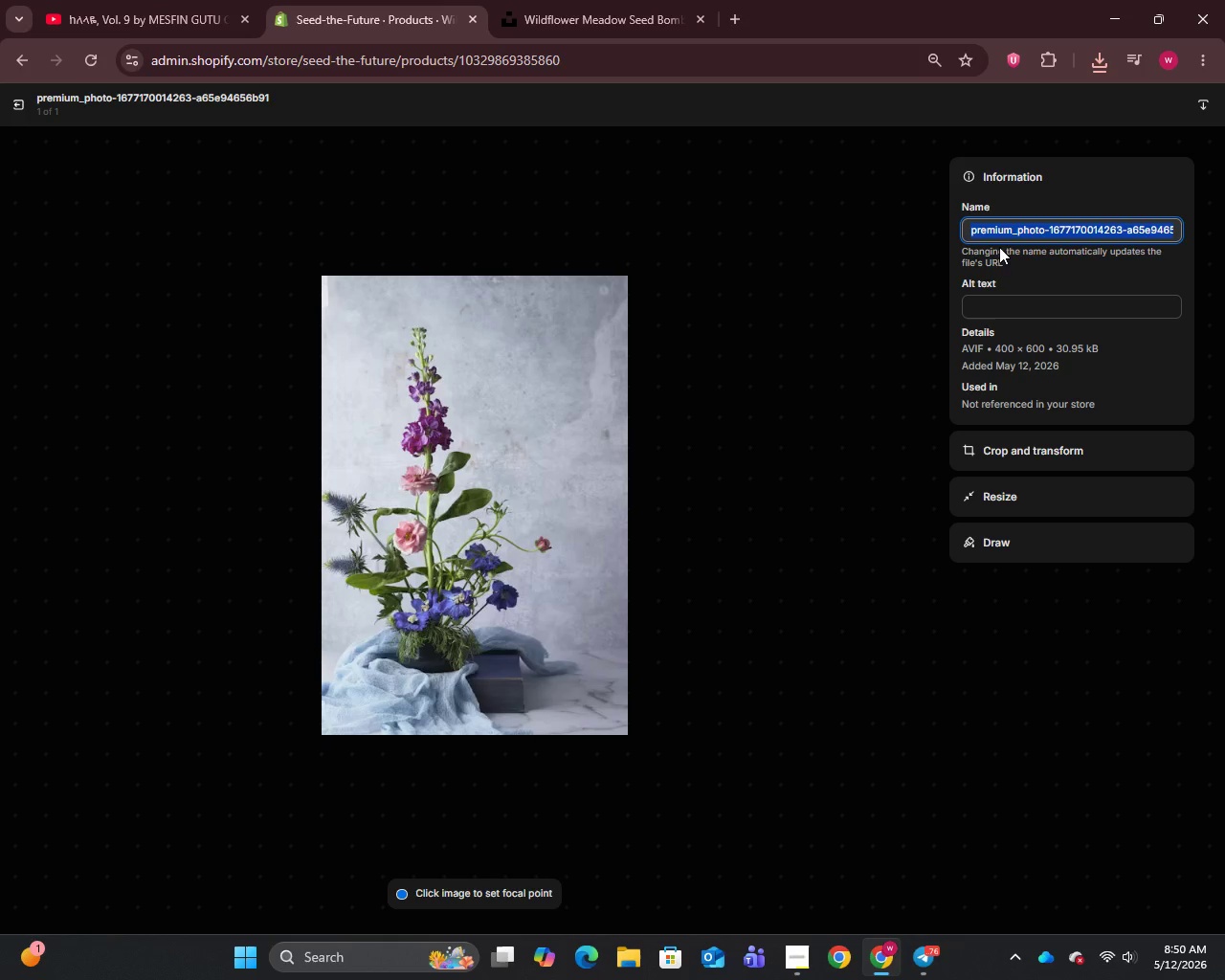 
key(Control+V)
 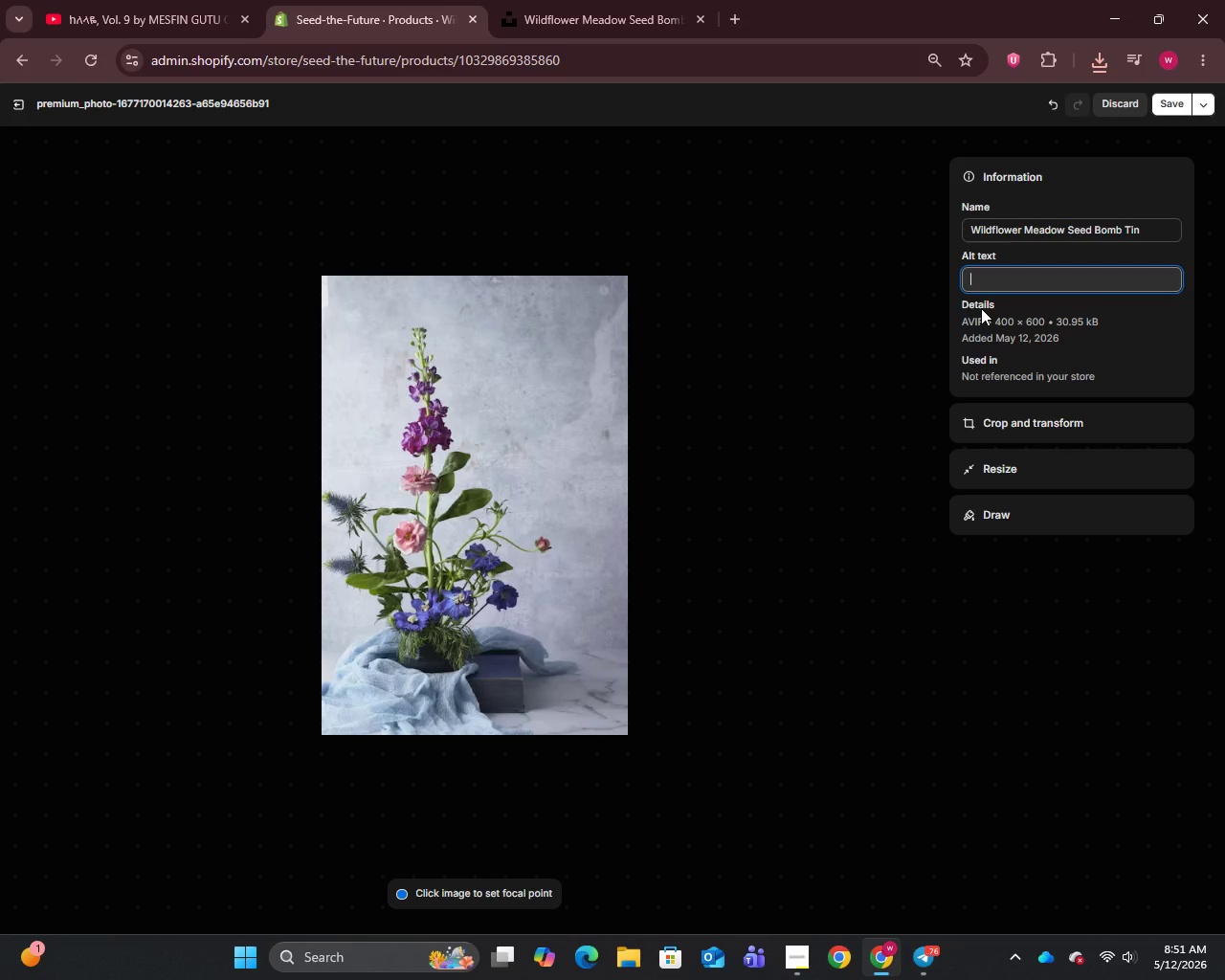 
type(Recycled tin filled with hand-rolled clay wildflower seed bombs for eco-friendly pollinator gardening.)
 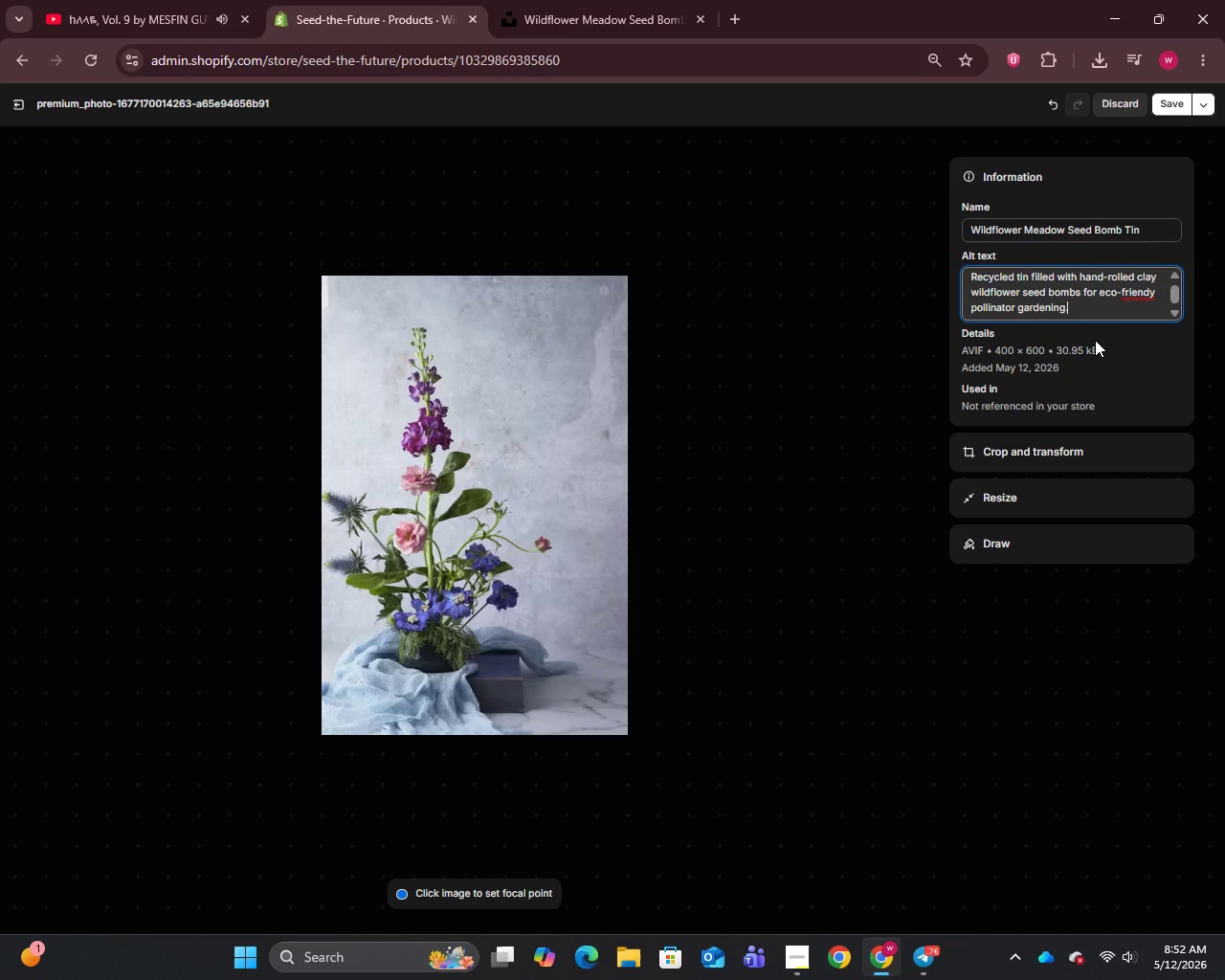 
wait(9.44)
 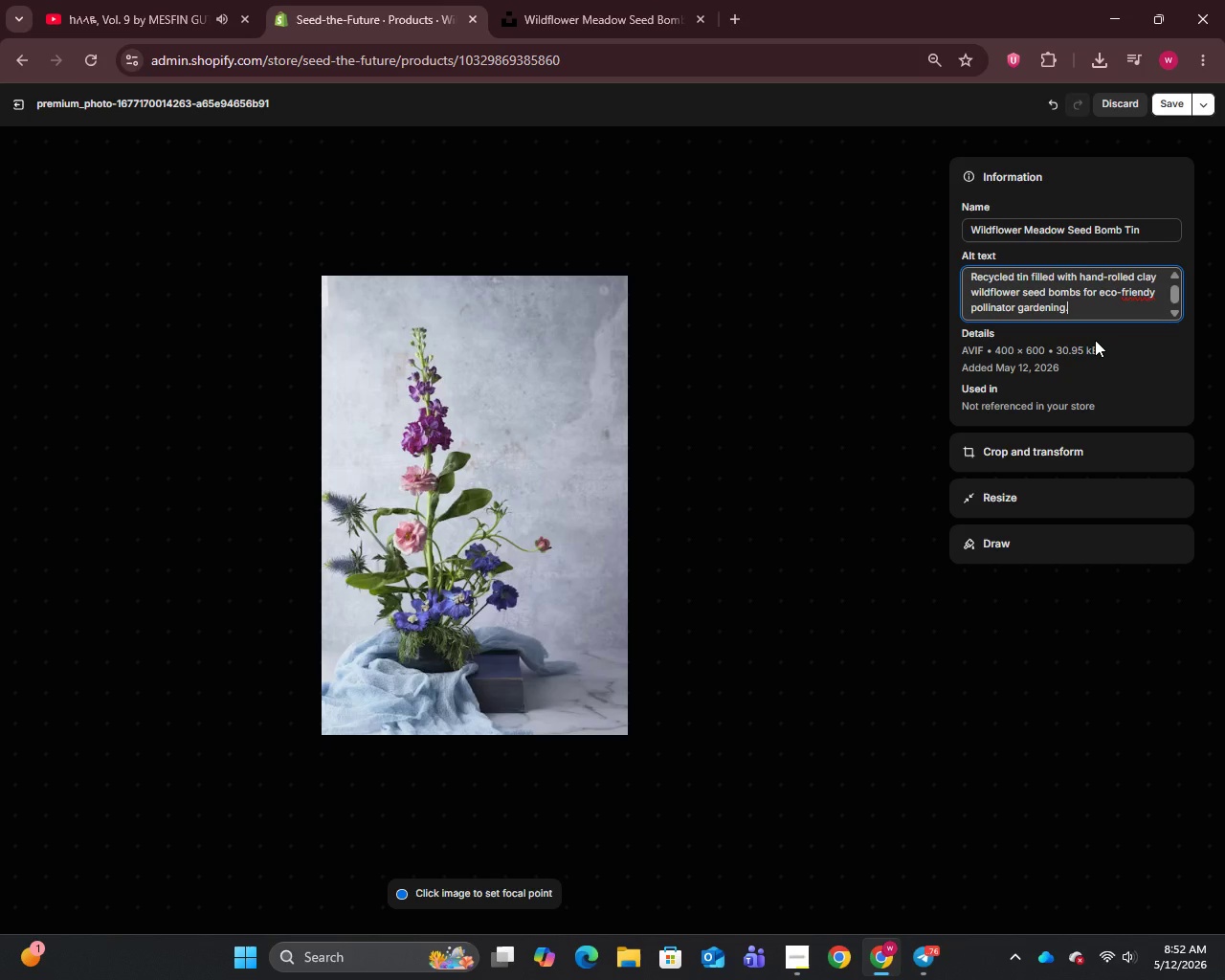 
key(L)
 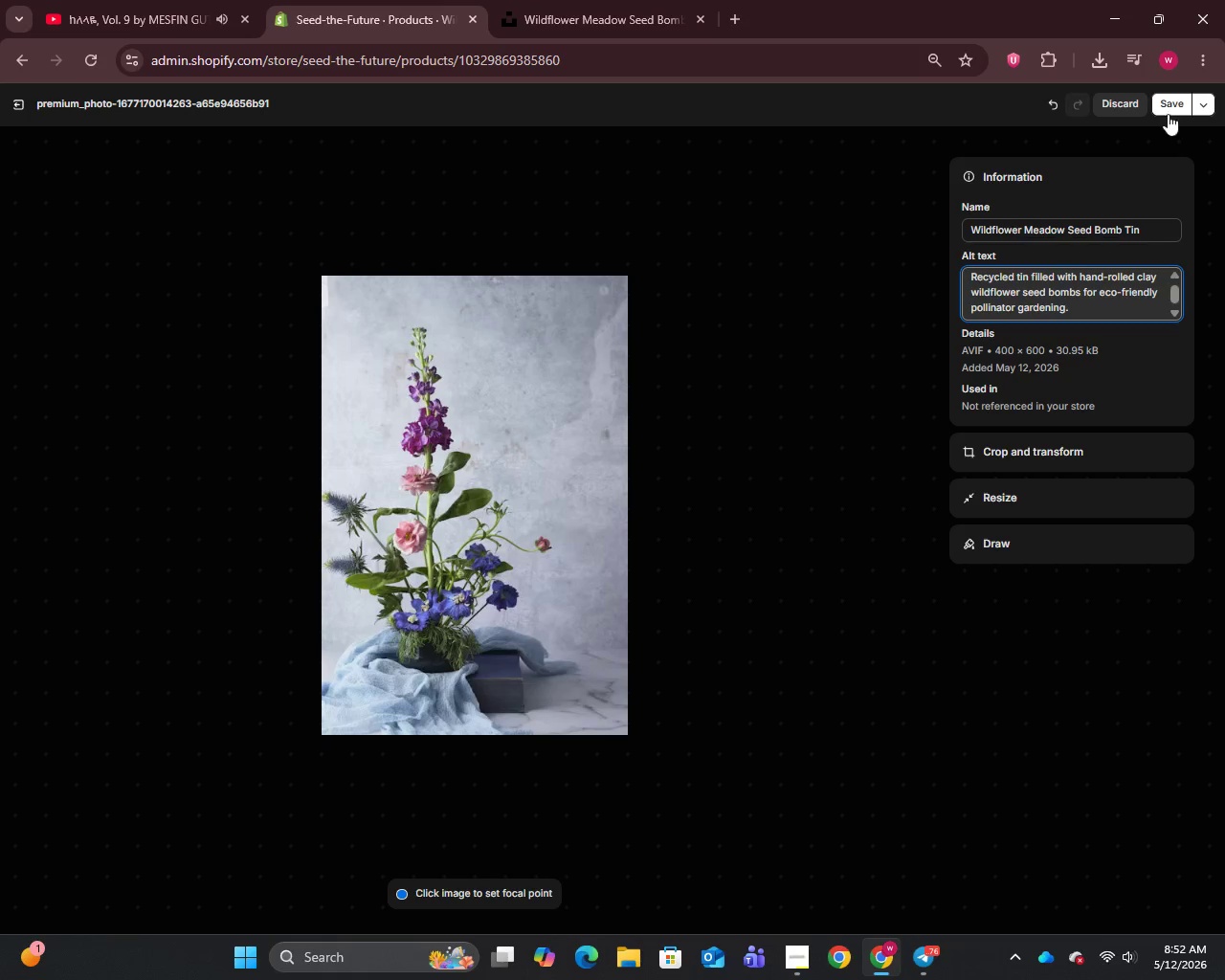 
left_click([1167, 101])
 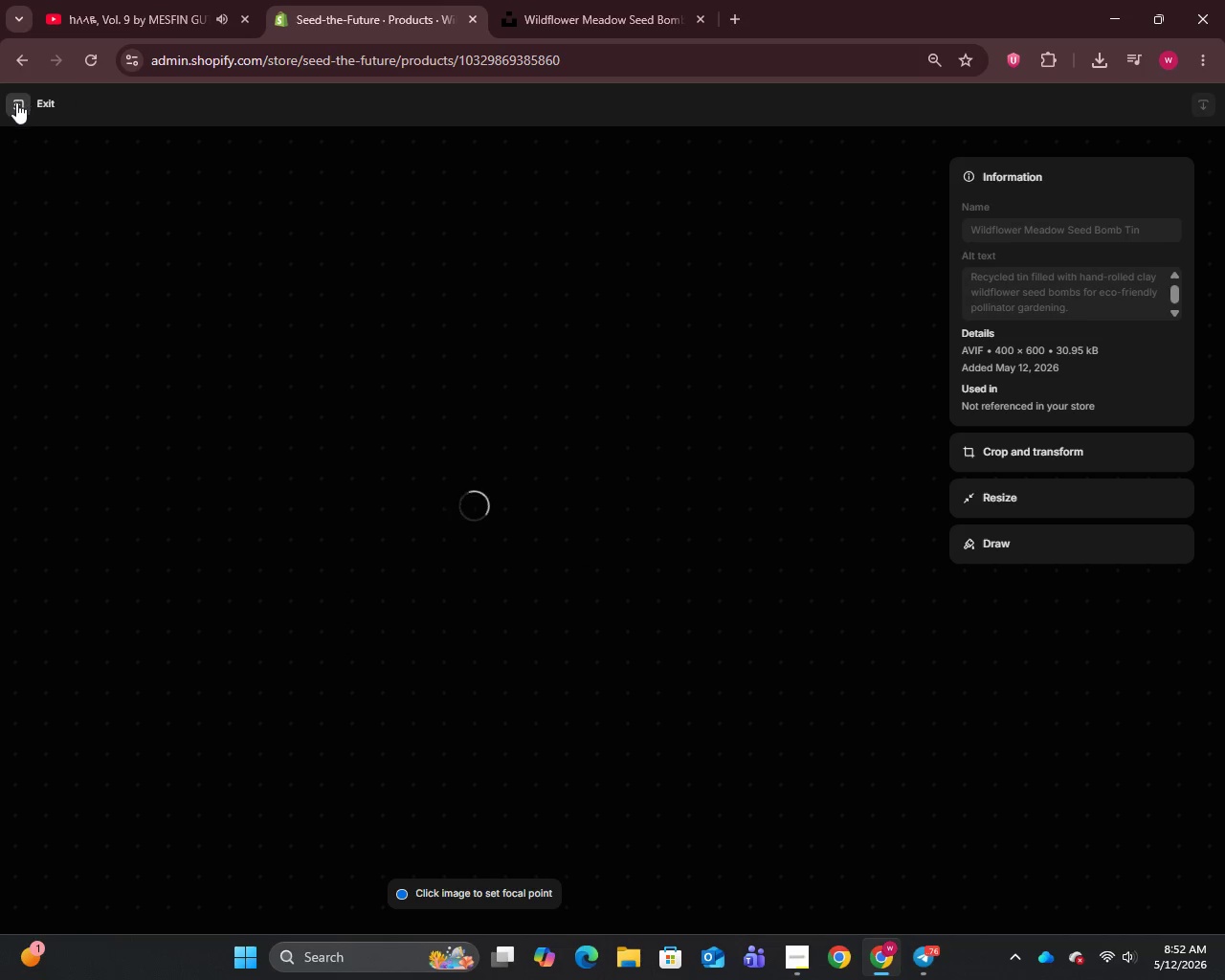 
left_click([15, 103])
 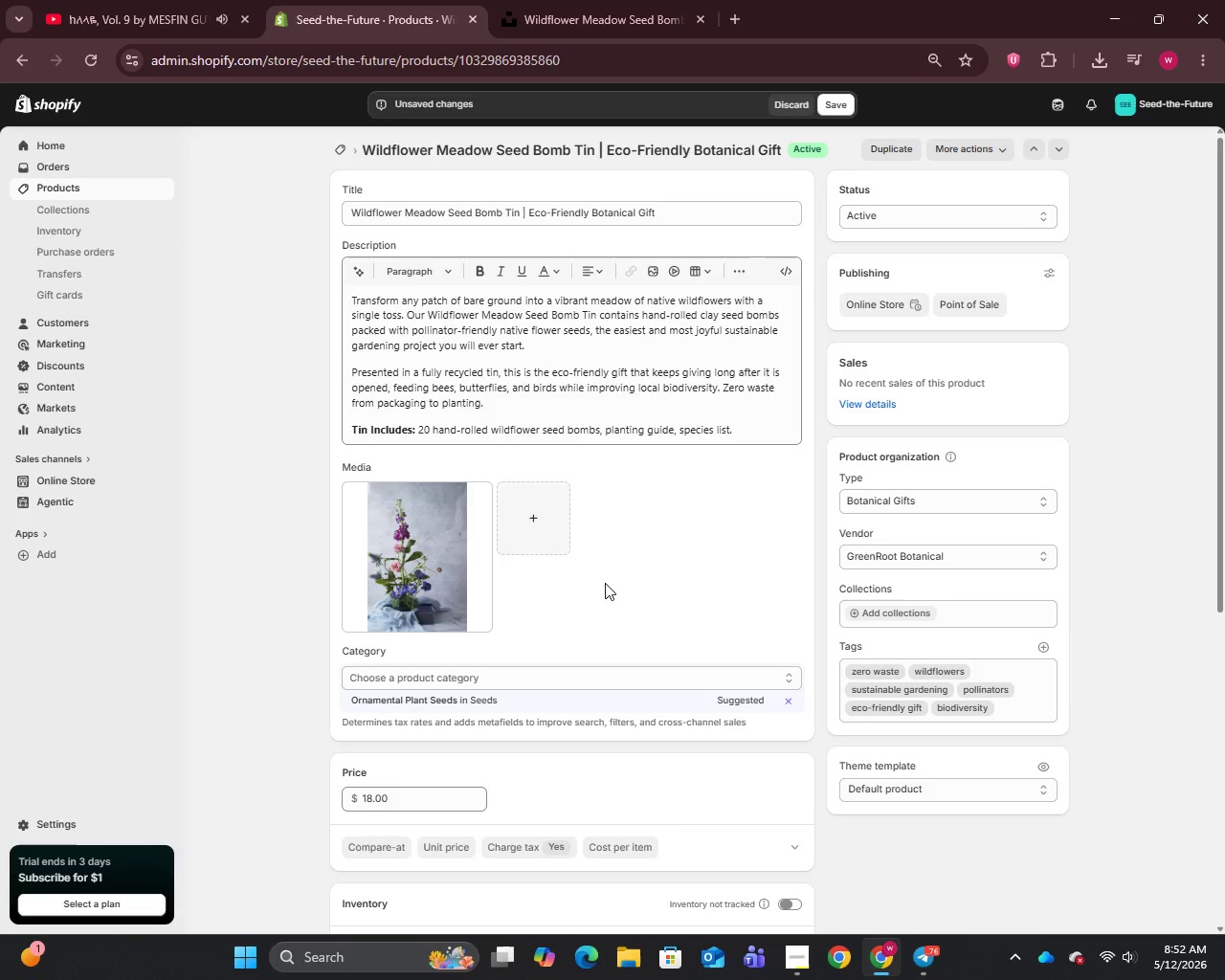 
scroll: coordinate [613, 607], scroll_direction: down, amount: 11.0
 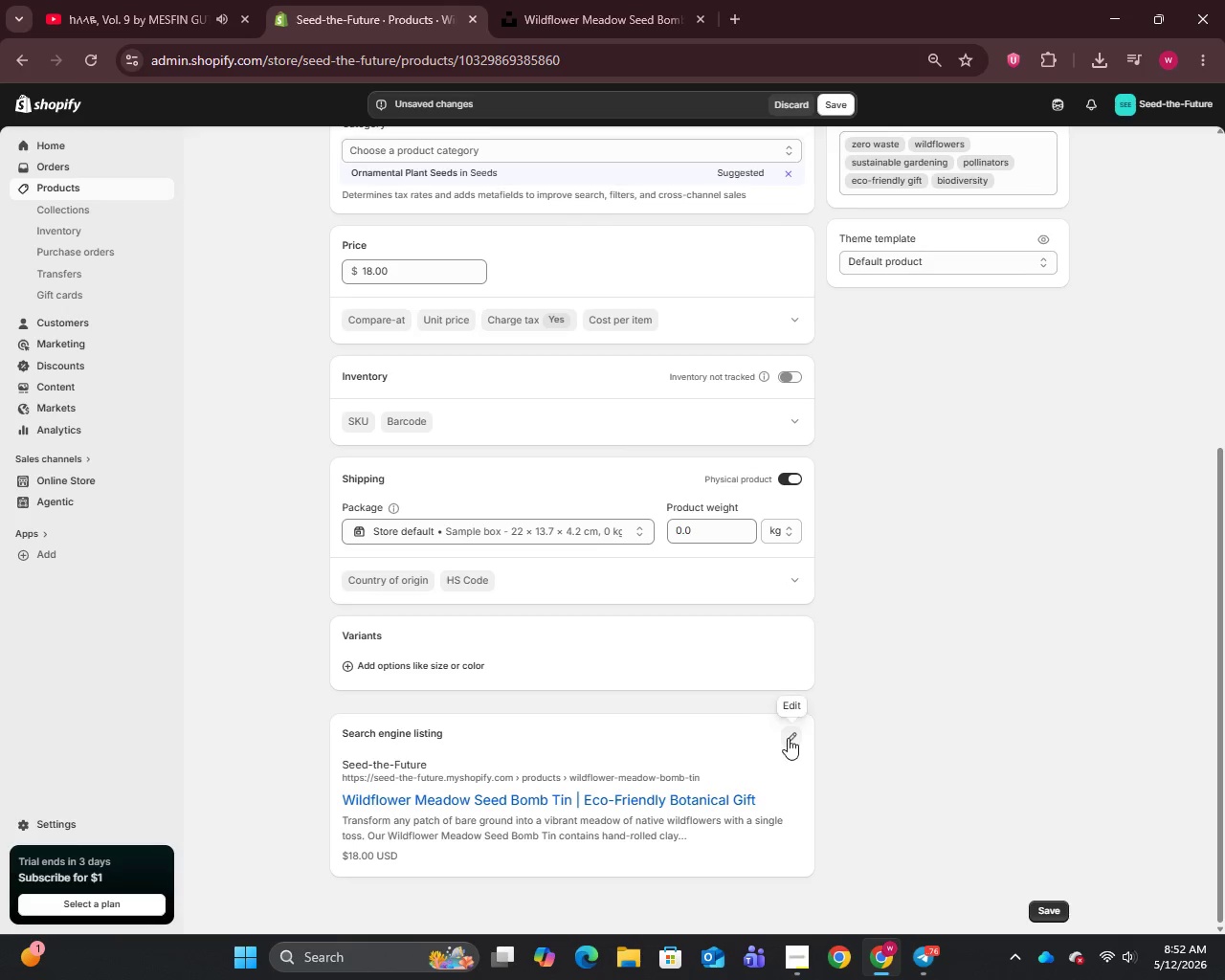 
left_click([790, 745])
 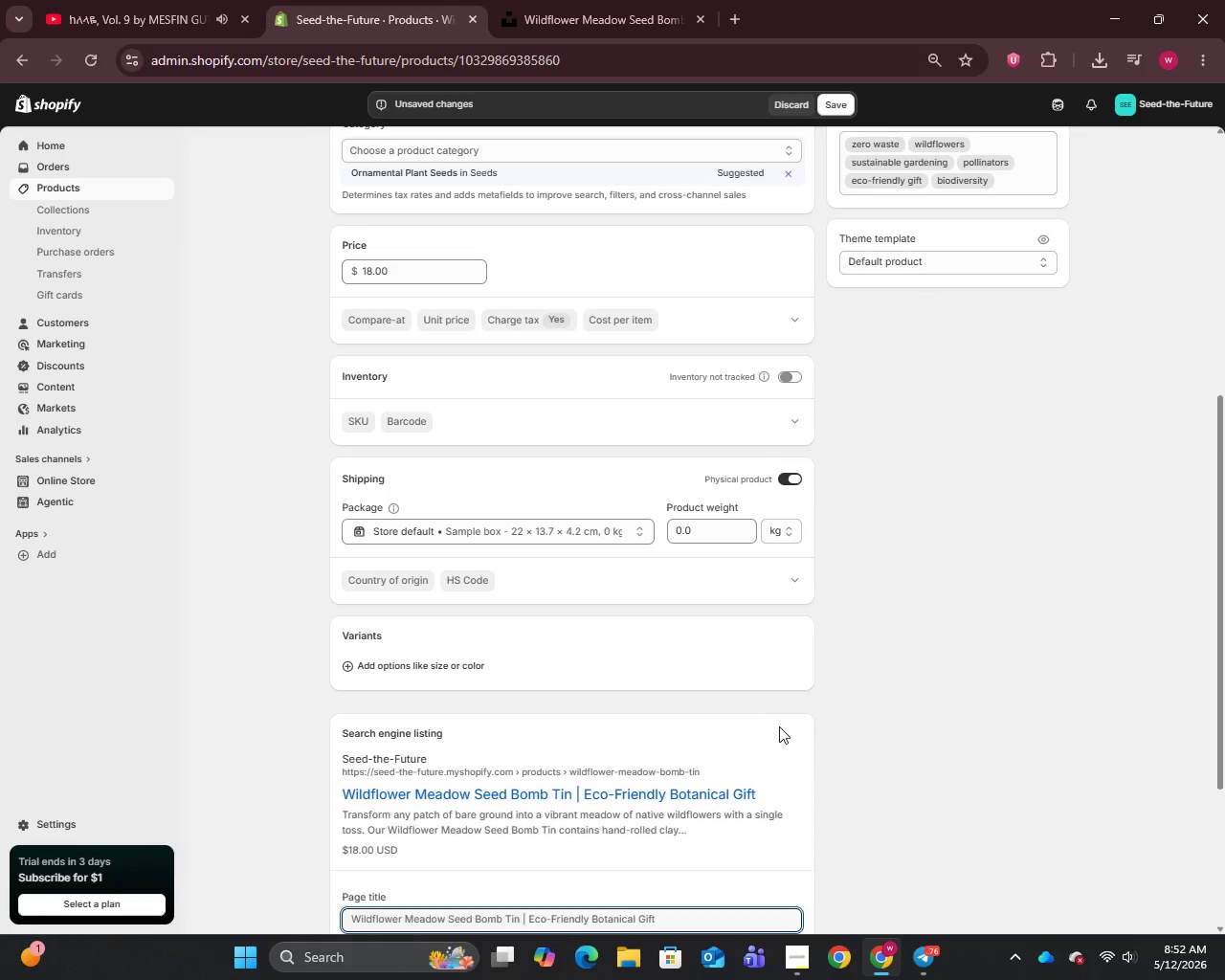 
scroll: coordinate [776, 724], scroll_direction: down, amount: 6.0
 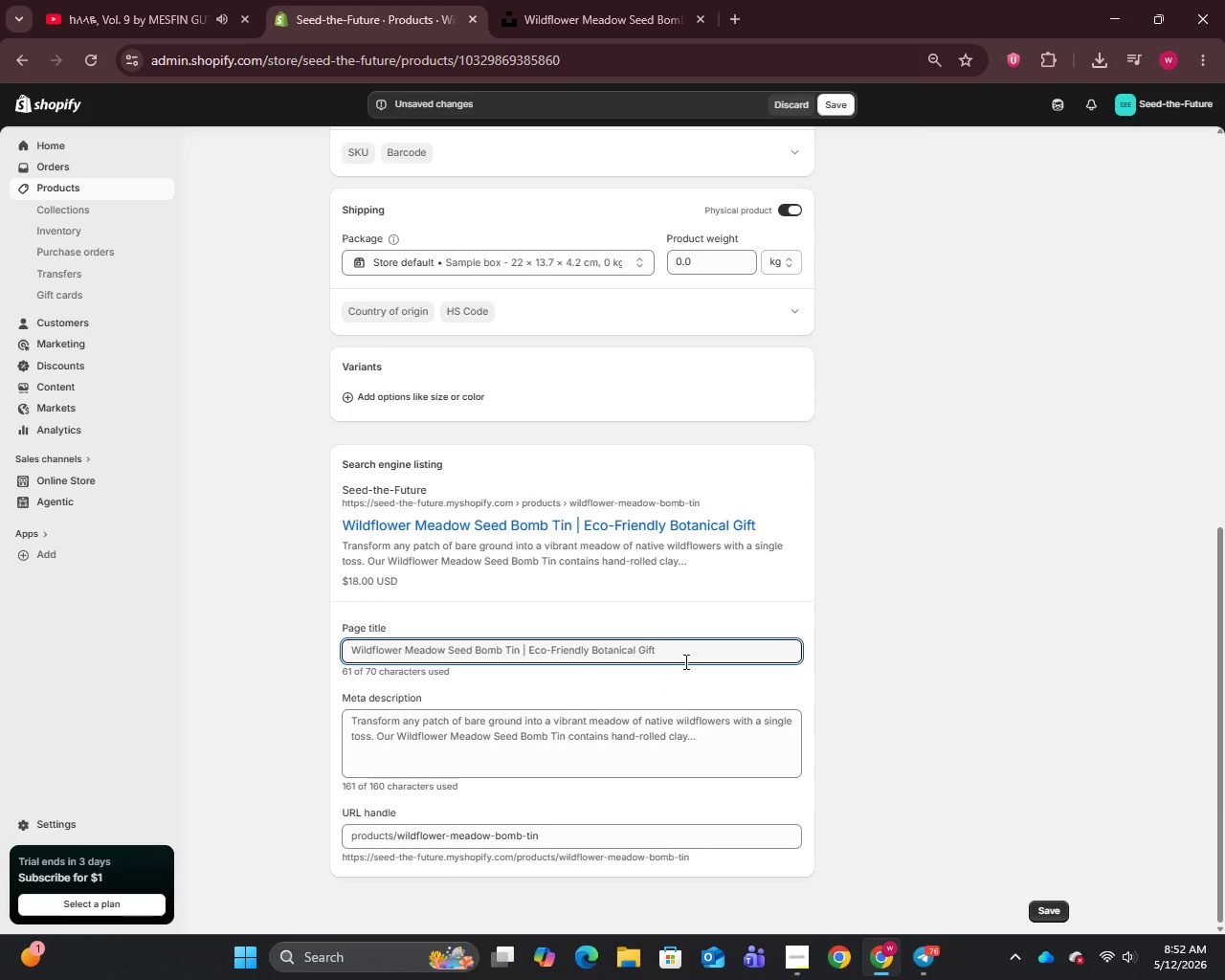 
left_click_drag(start_coordinate=[695, 649], to_coordinate=[324, 658])
 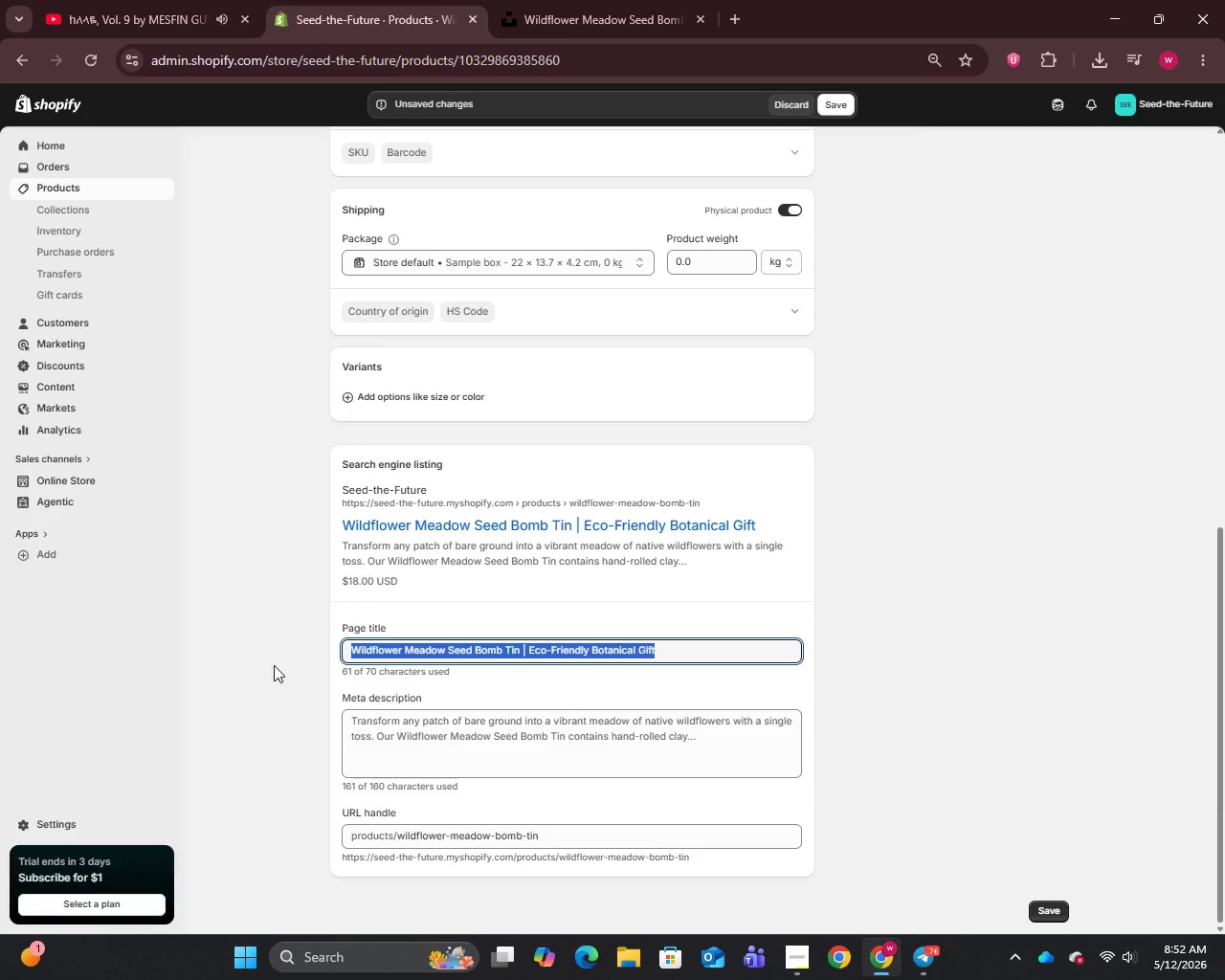 
wait(7.86)
 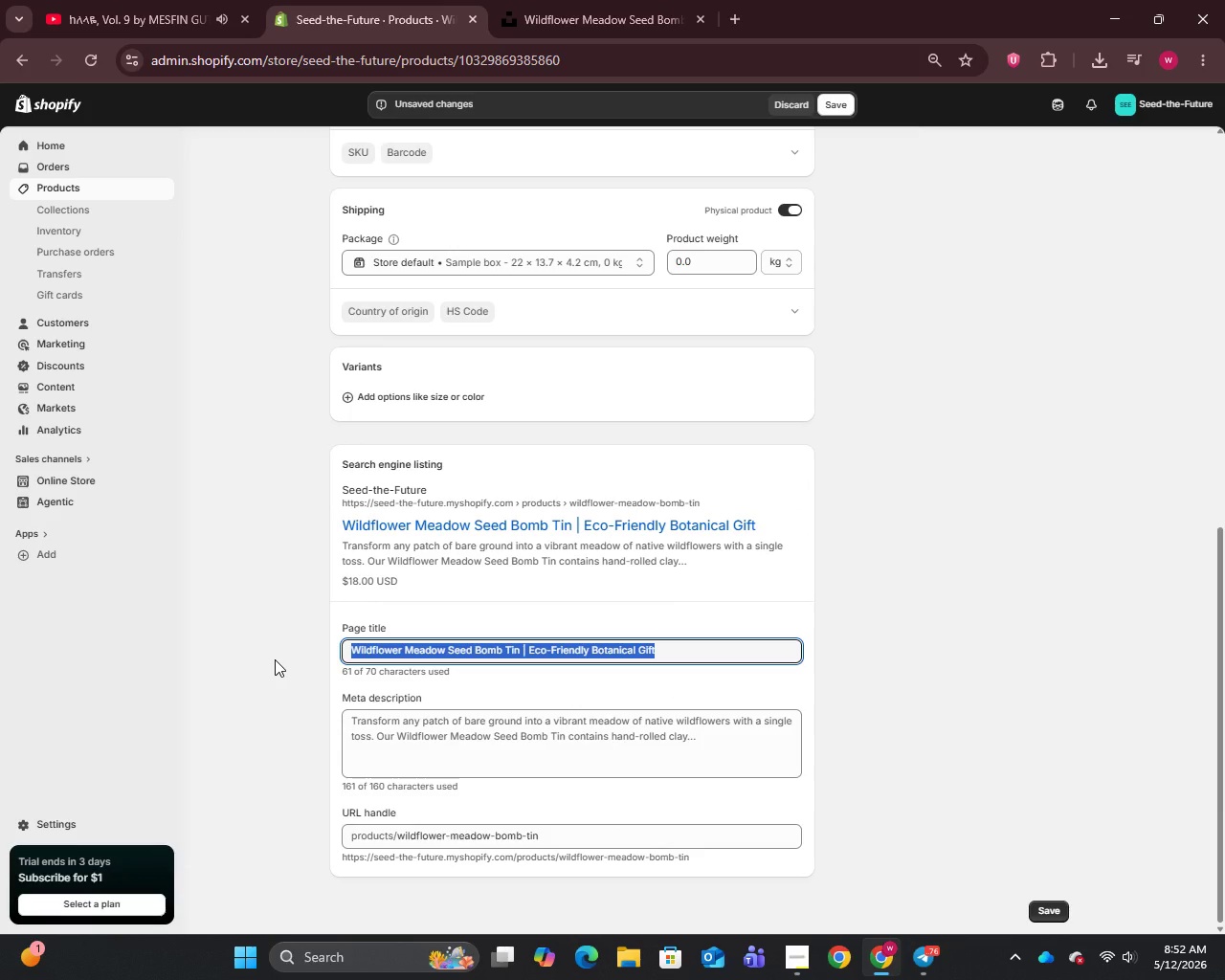 
type(Wildflower Seed Bomb Tin | Eco-fRIENDLY gARDEN gIFT)
 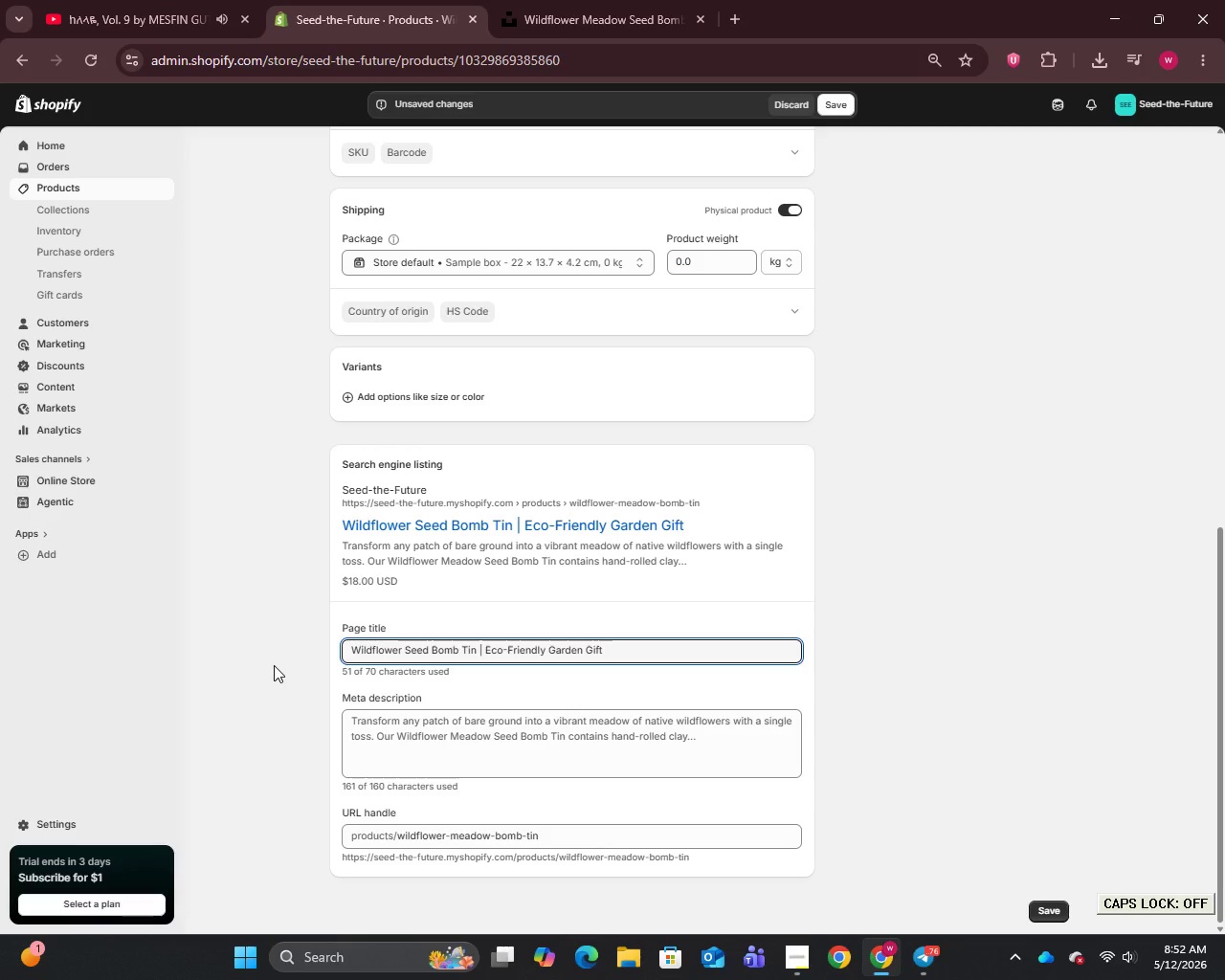 
 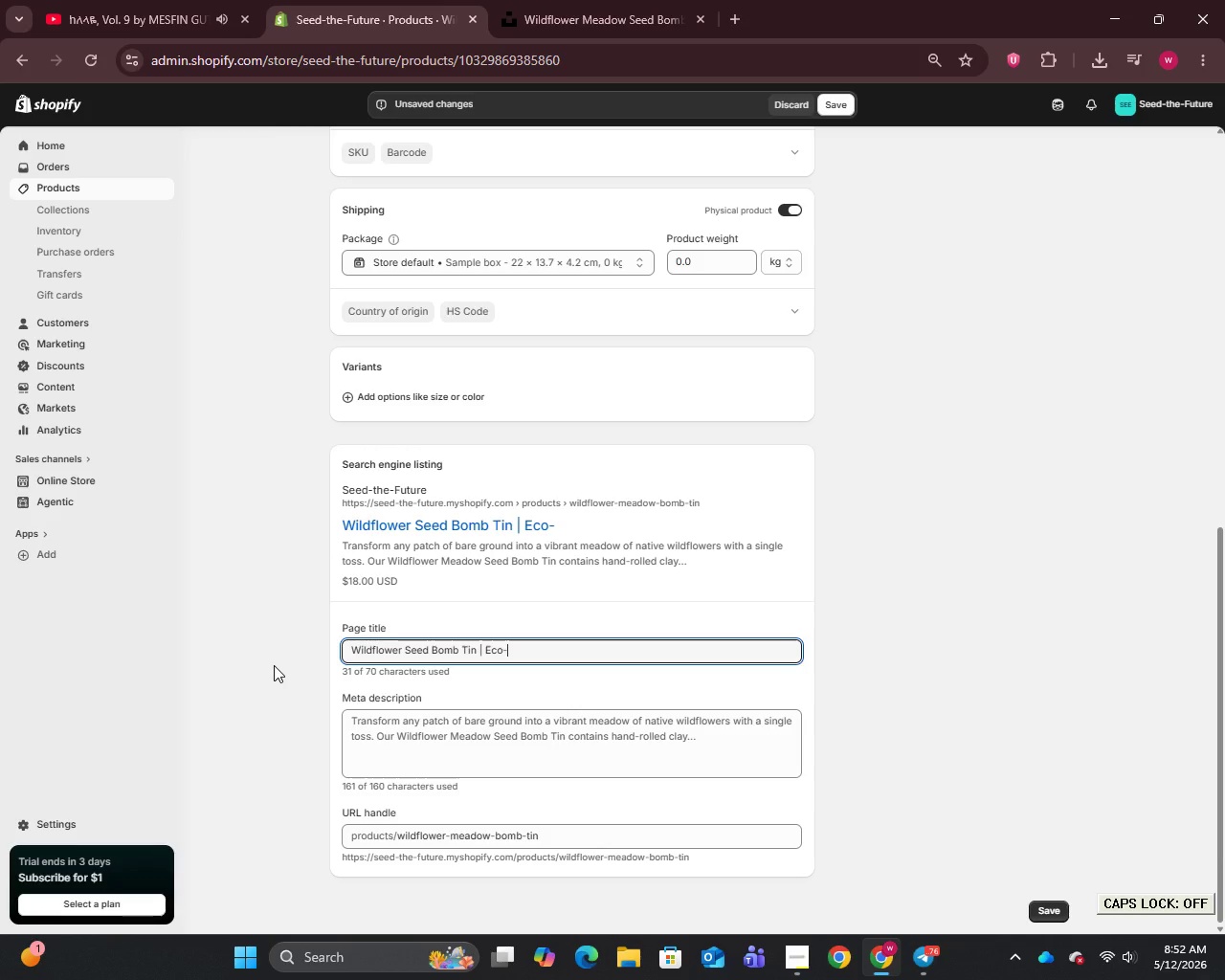 
hold_key(key=CapsLock, duration=0.31)
 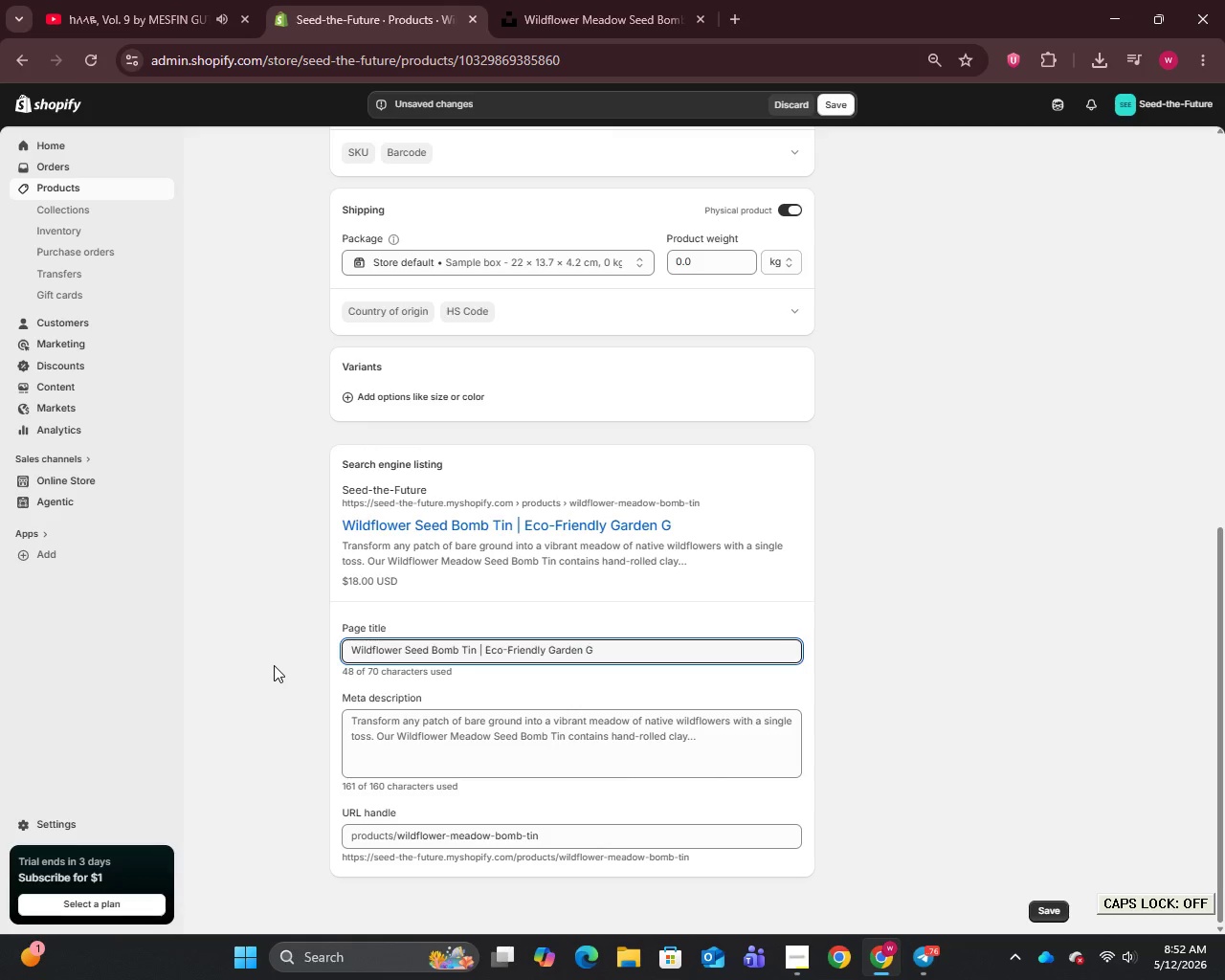 
left_click([409, 764])
 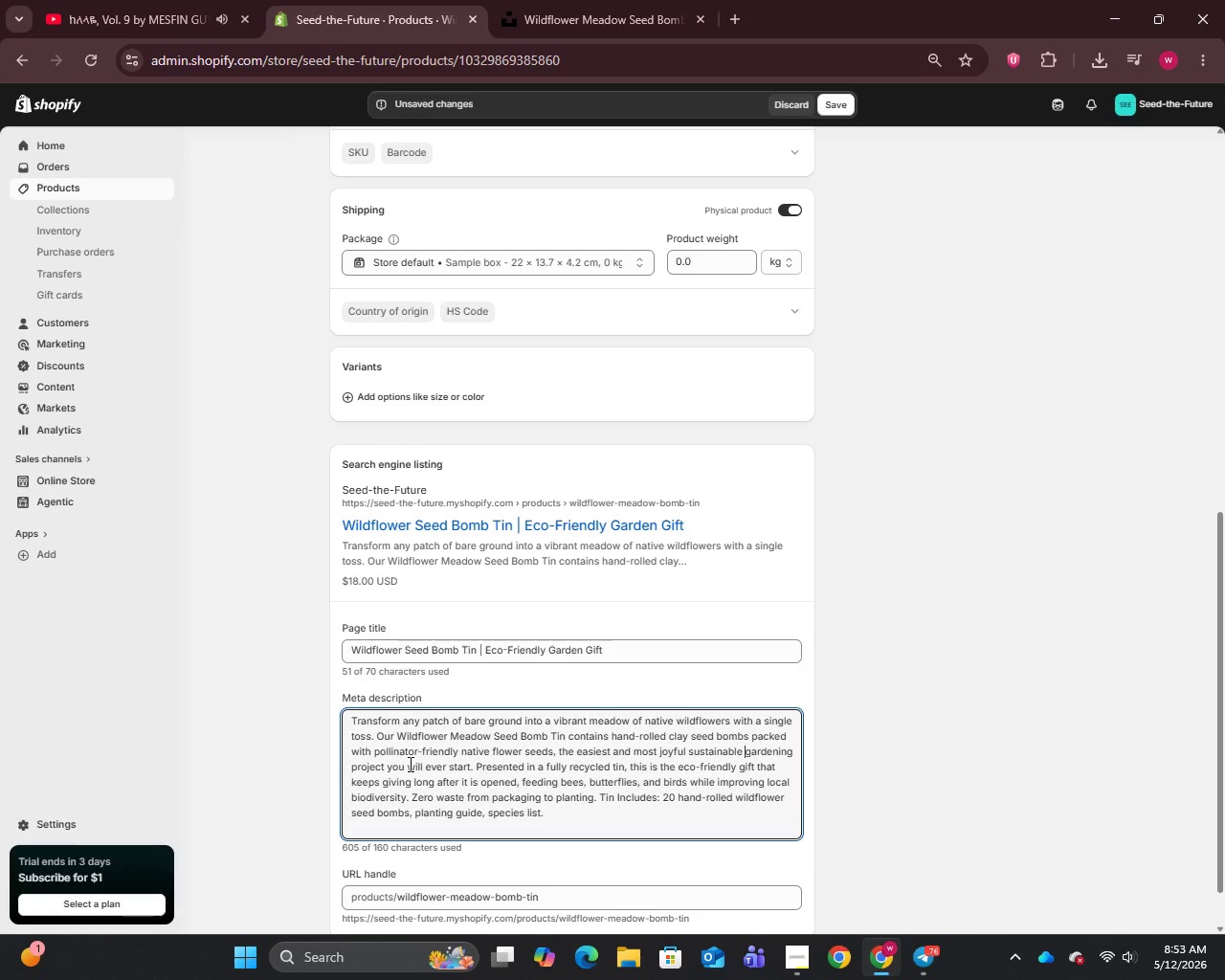 
key(Control+A)
 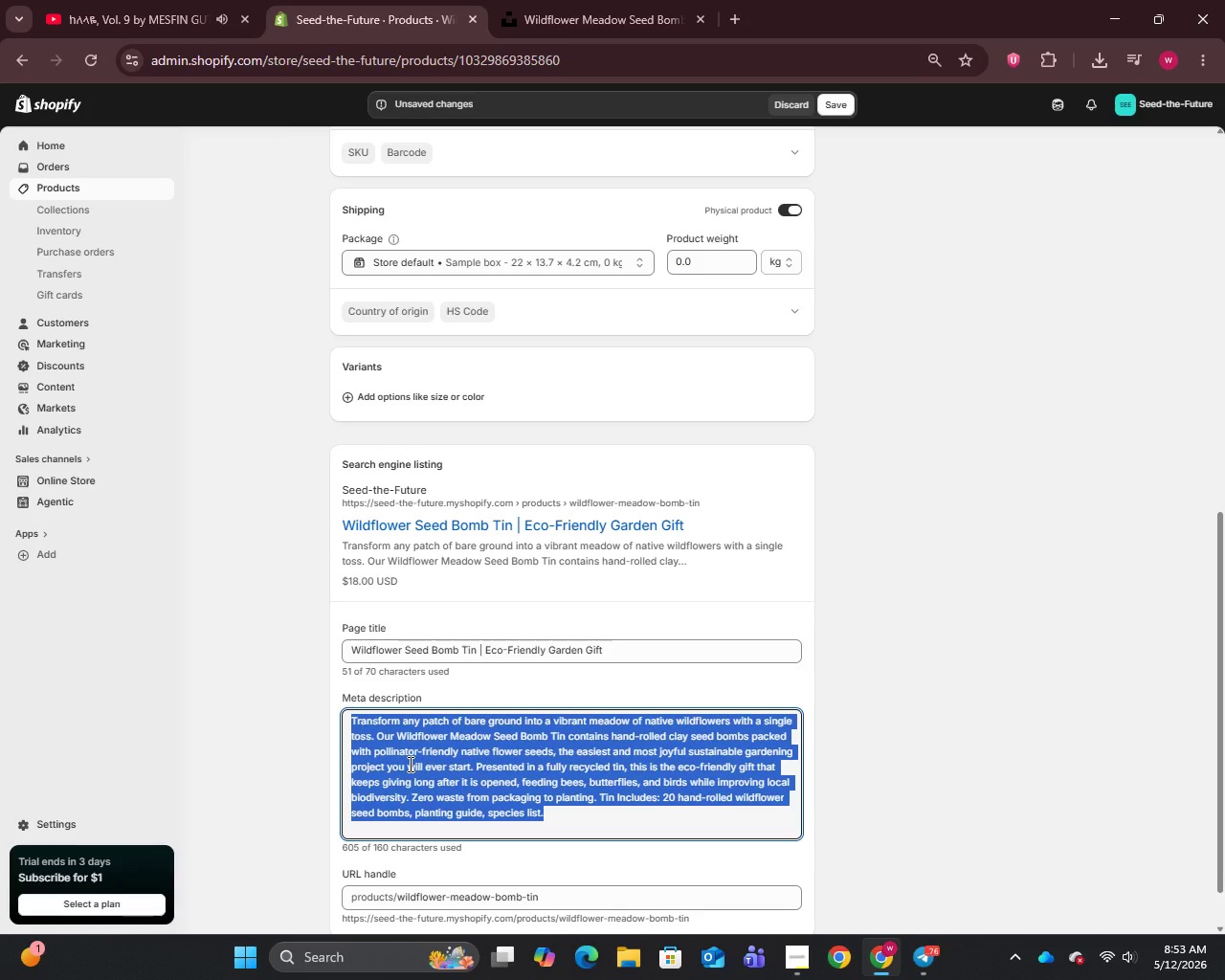 
type(Toss and grow a pollinator meadow with our wildflower seed bomb tin. A zero-waste eco-friendly gift for sustainable gardening lovers.)
 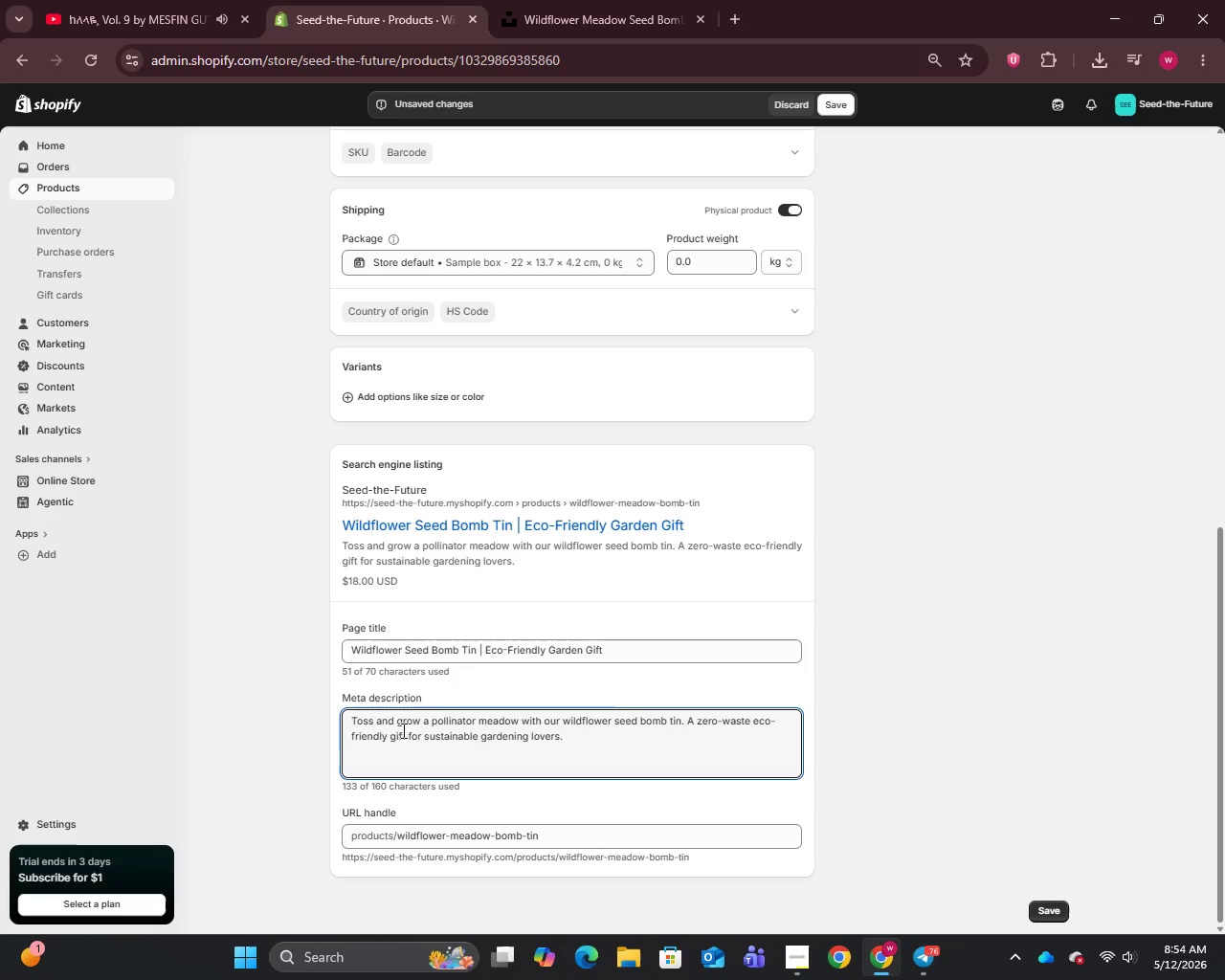 
scroll: coordinate [551, 665], scroll_direction: up, amount: 6.0
 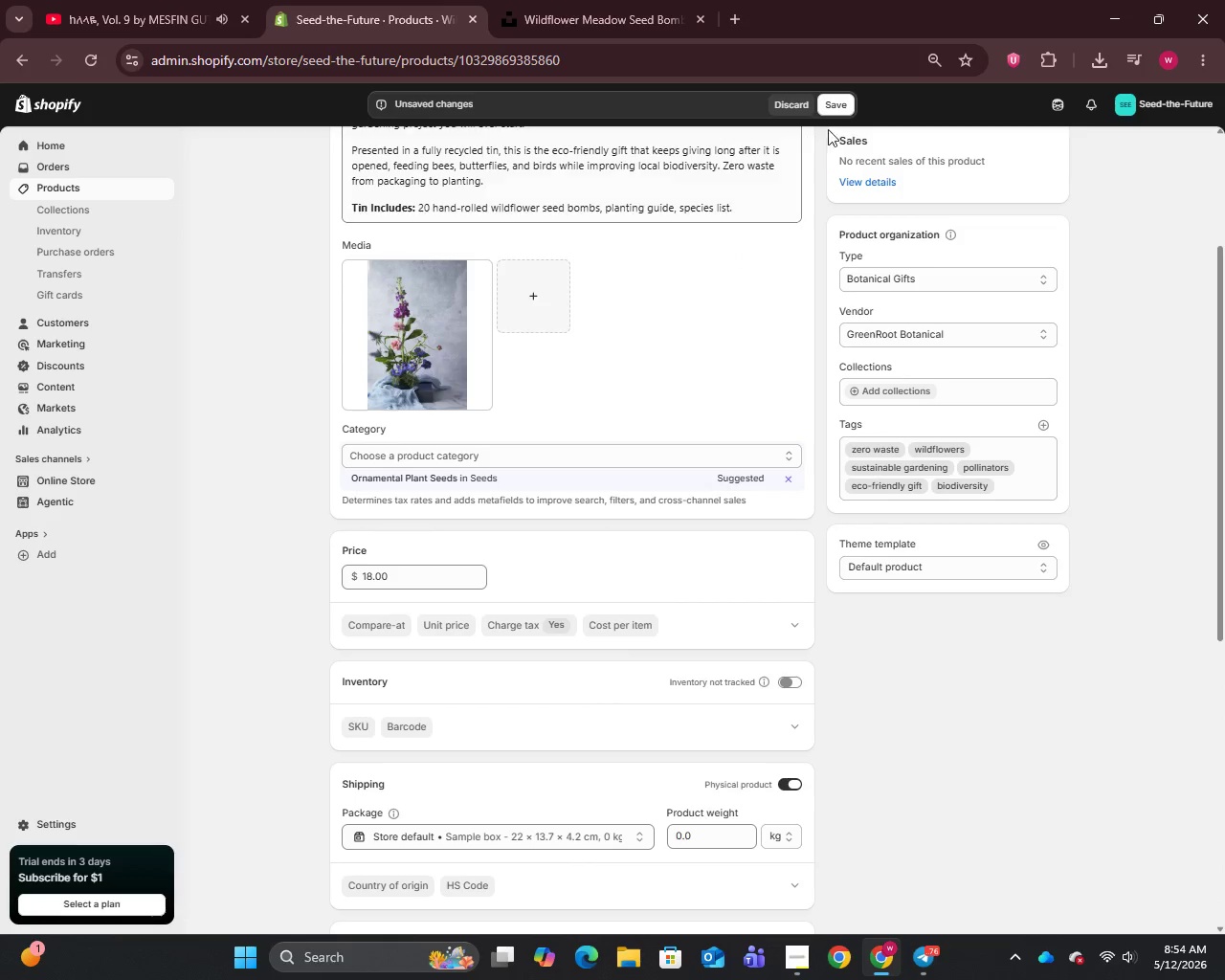 
left_click([827, 100])
 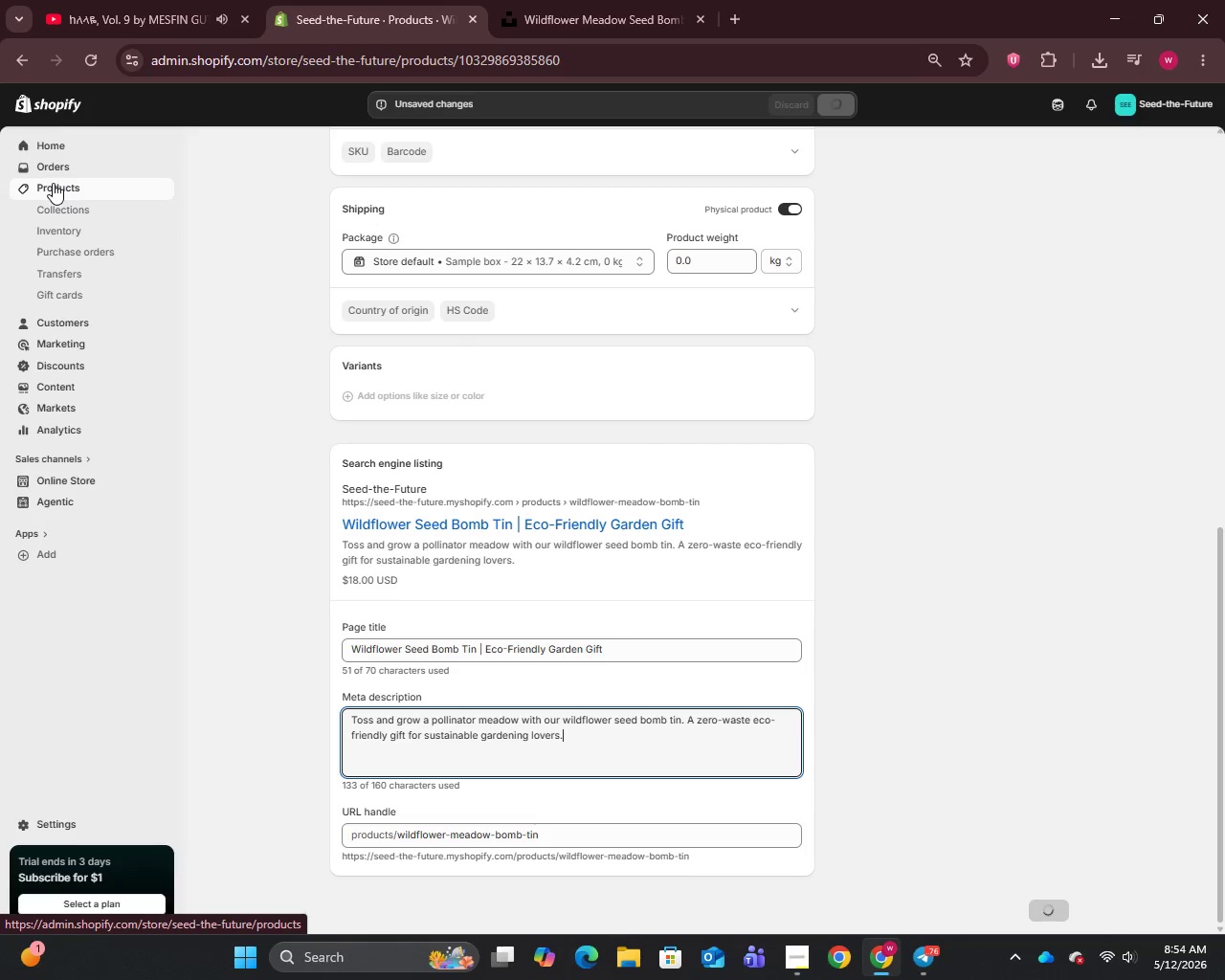 
left_click([53, 183])
 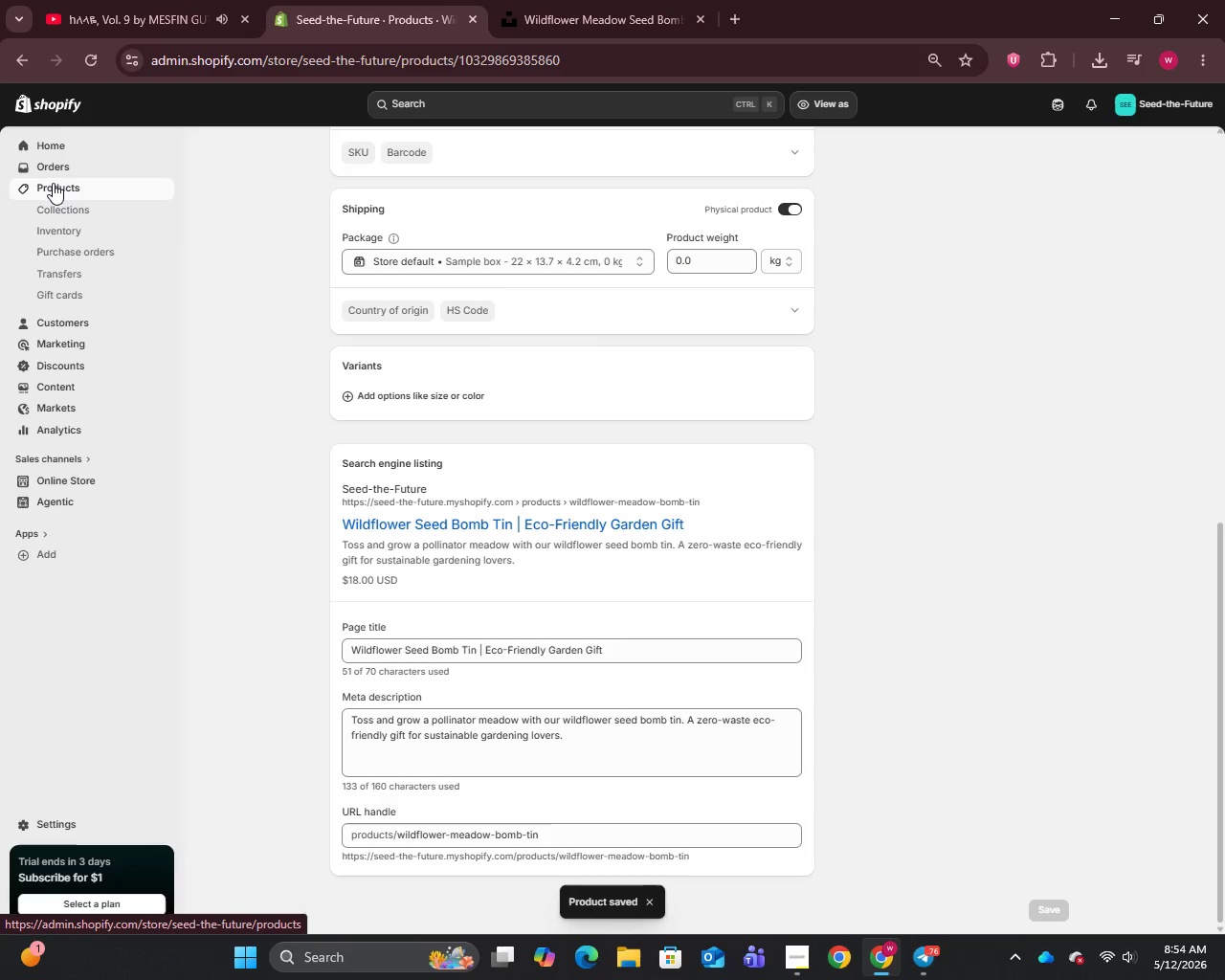 
left_click([53, 183])
 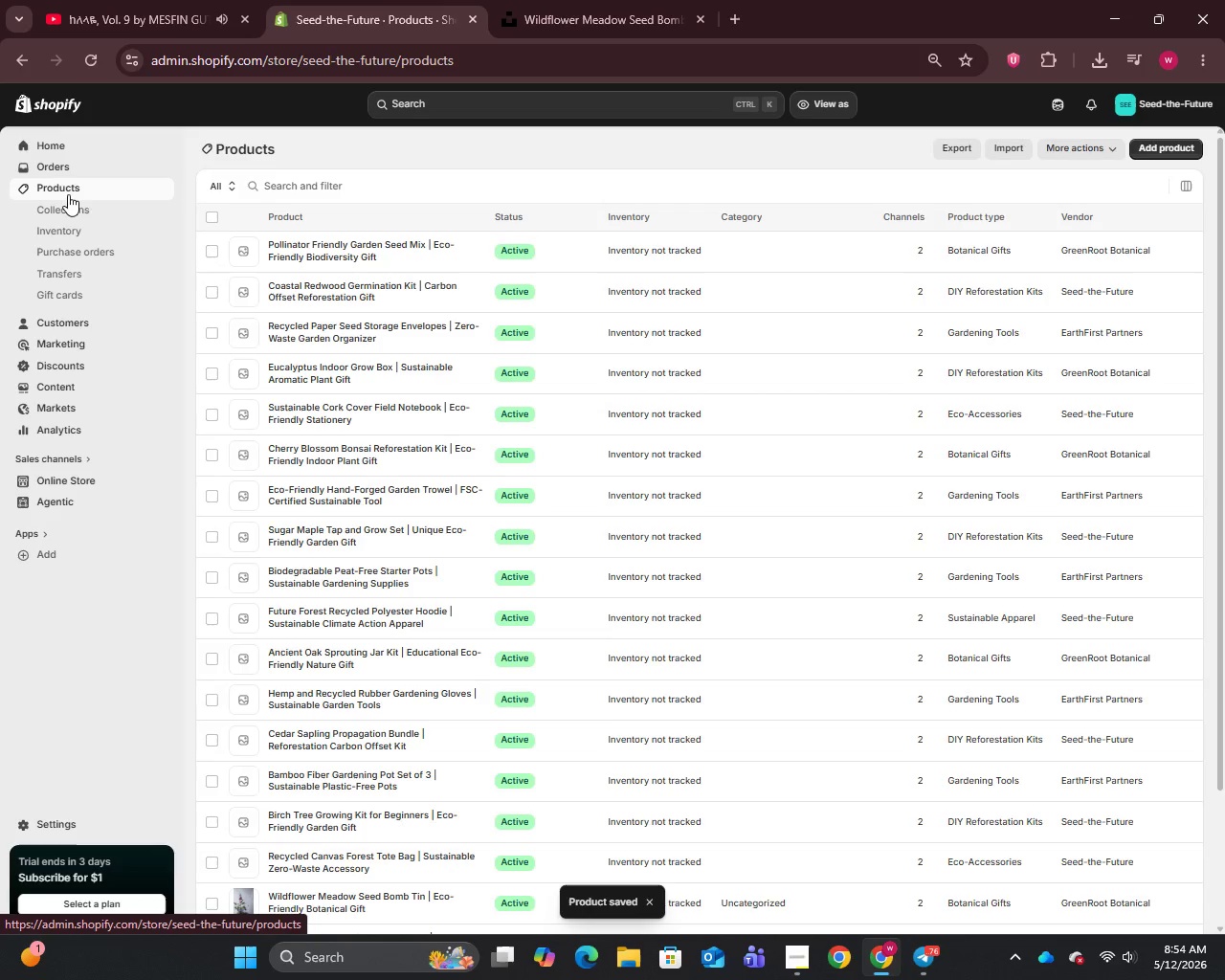 
scroll: coordinate [448, 661], scroll_direction: down, amount: 9.0
 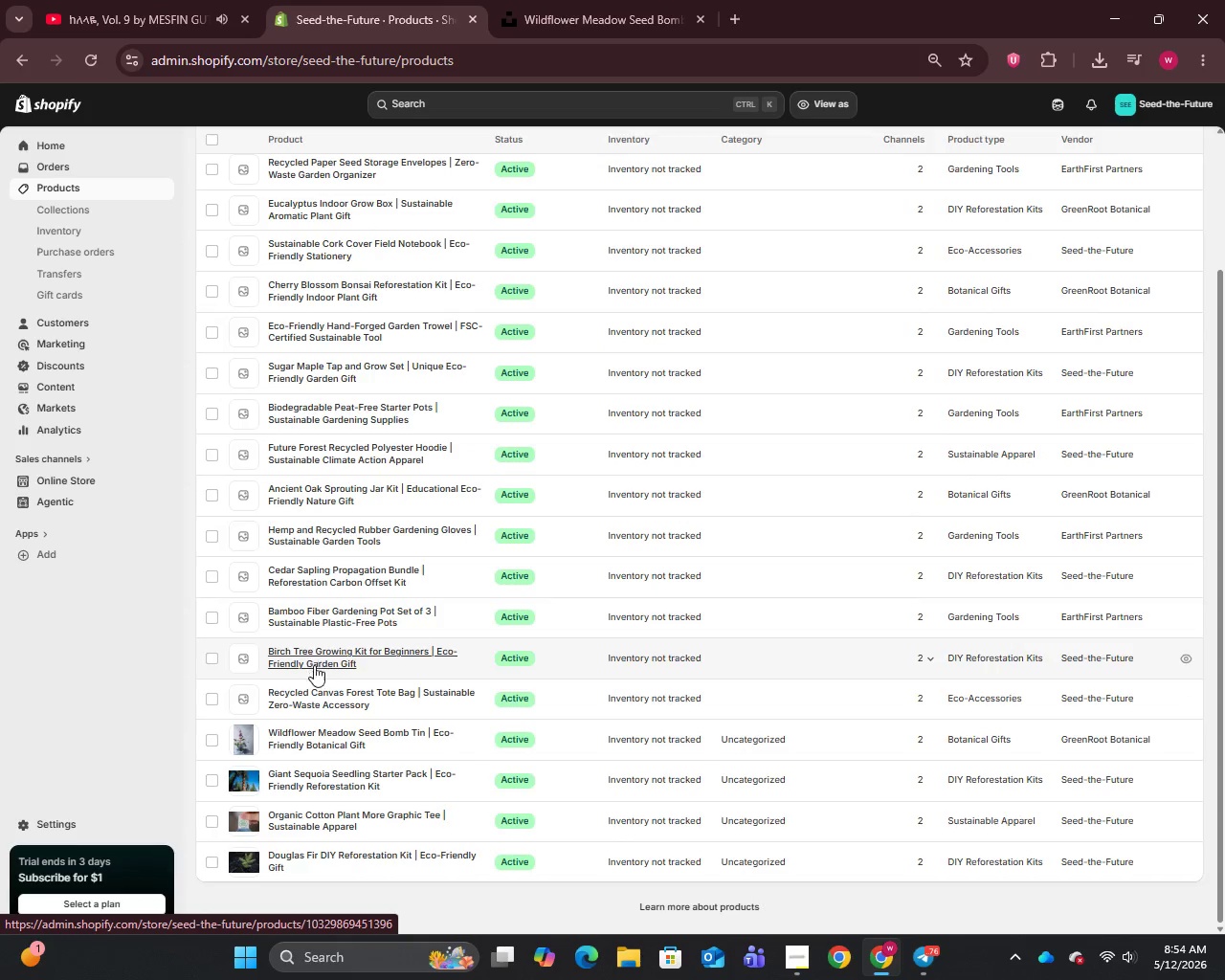 
left_click([316, 687])
 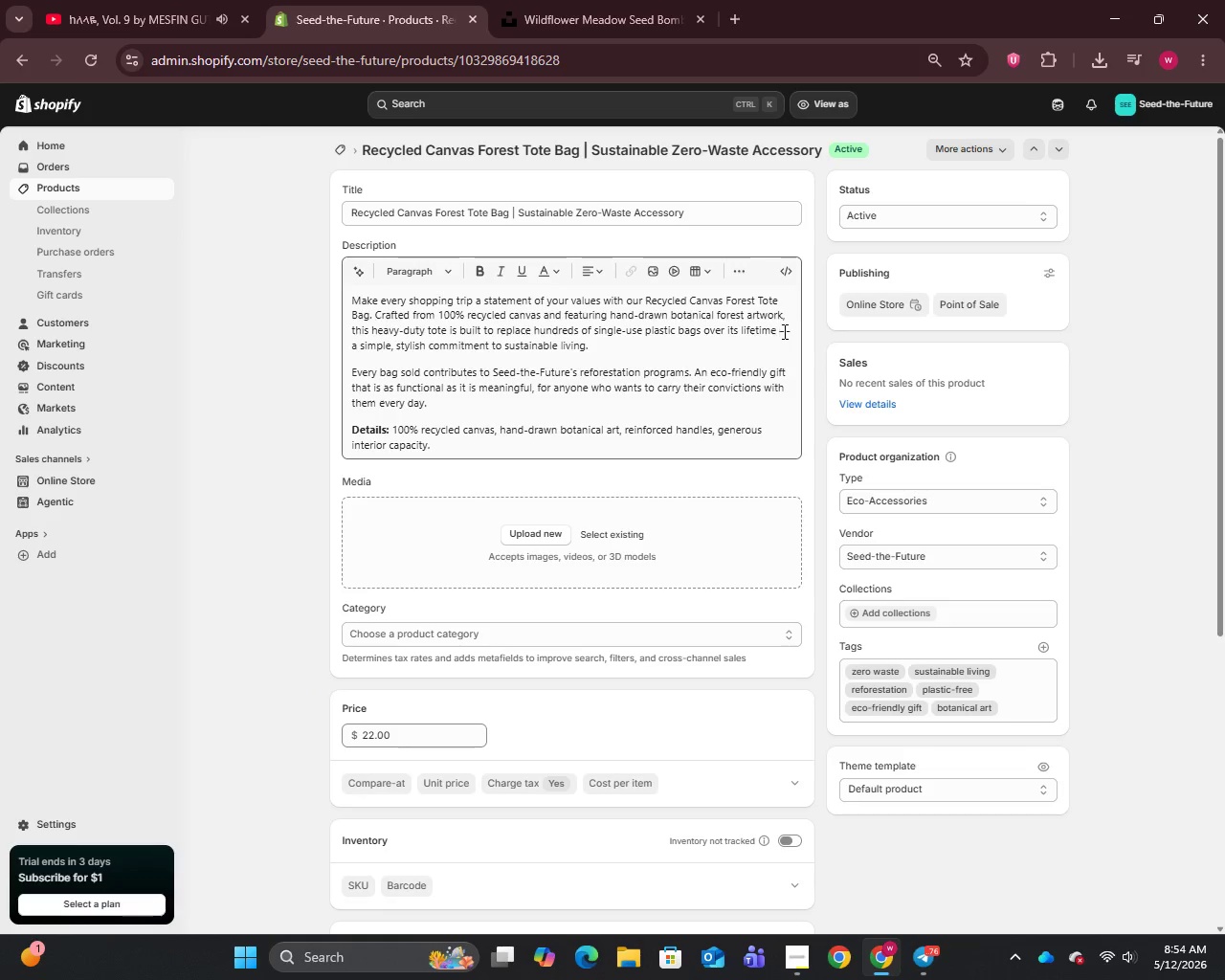 
left_click([790, 331])
 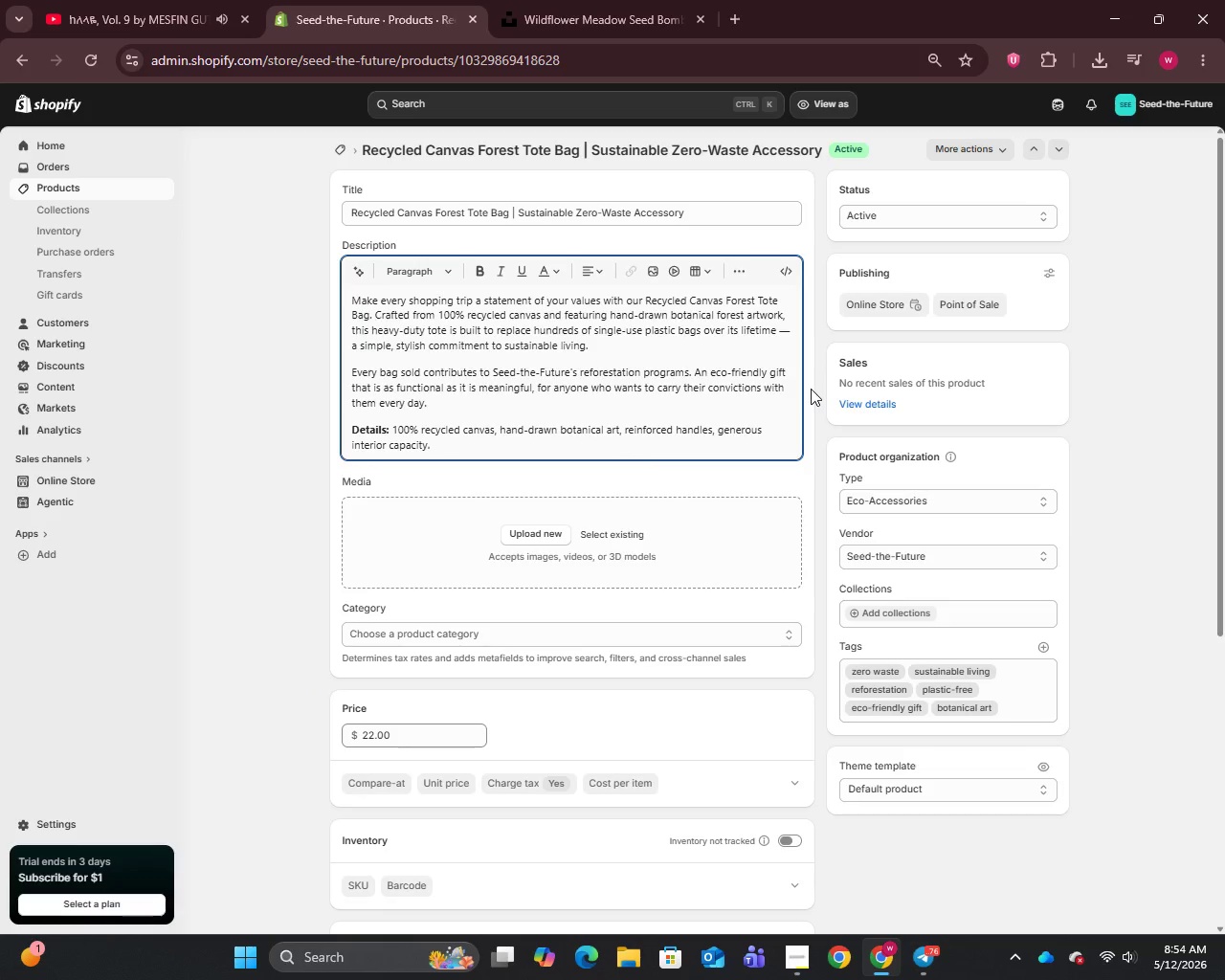 
key(Backspace)
 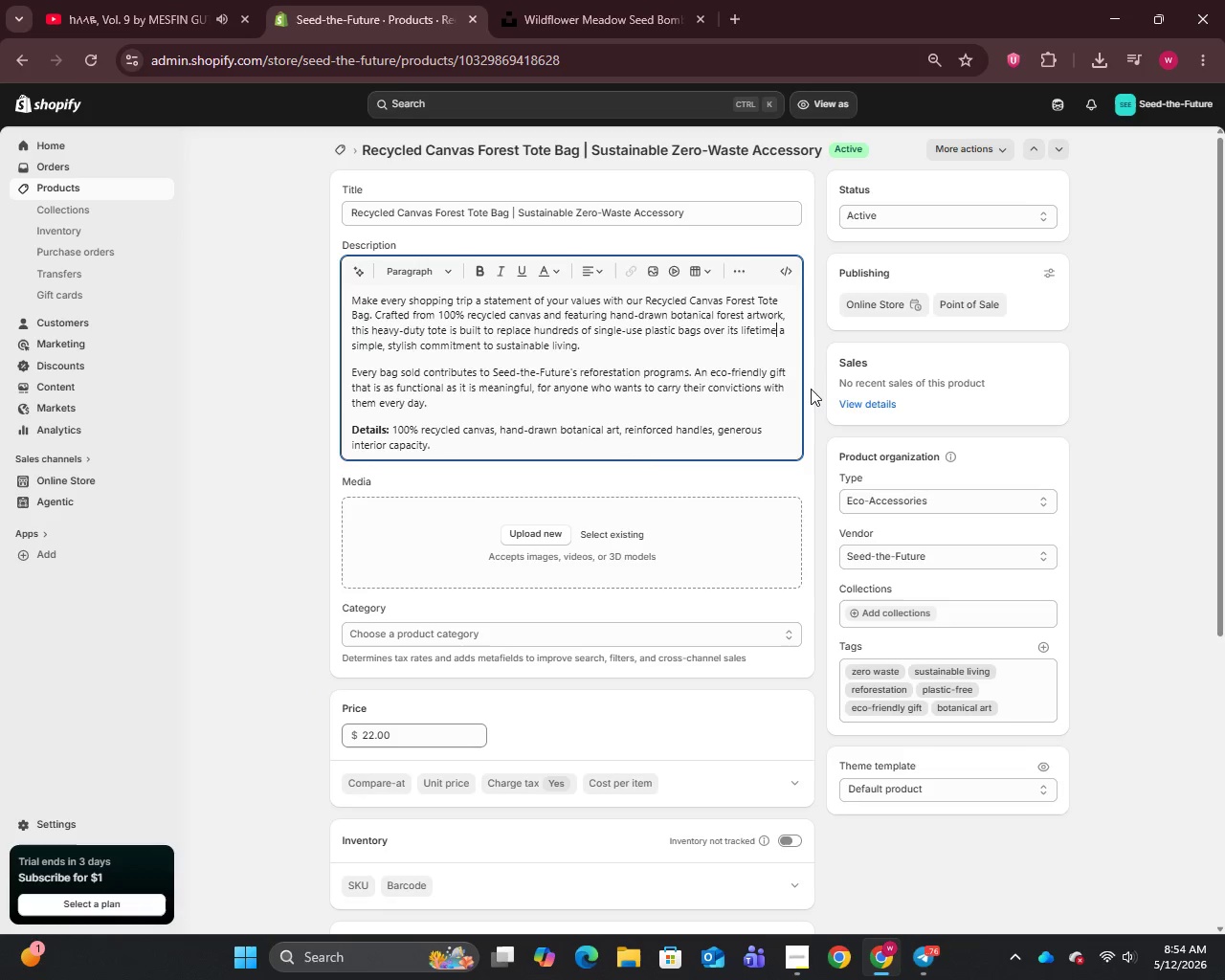 
key(Backspace)
 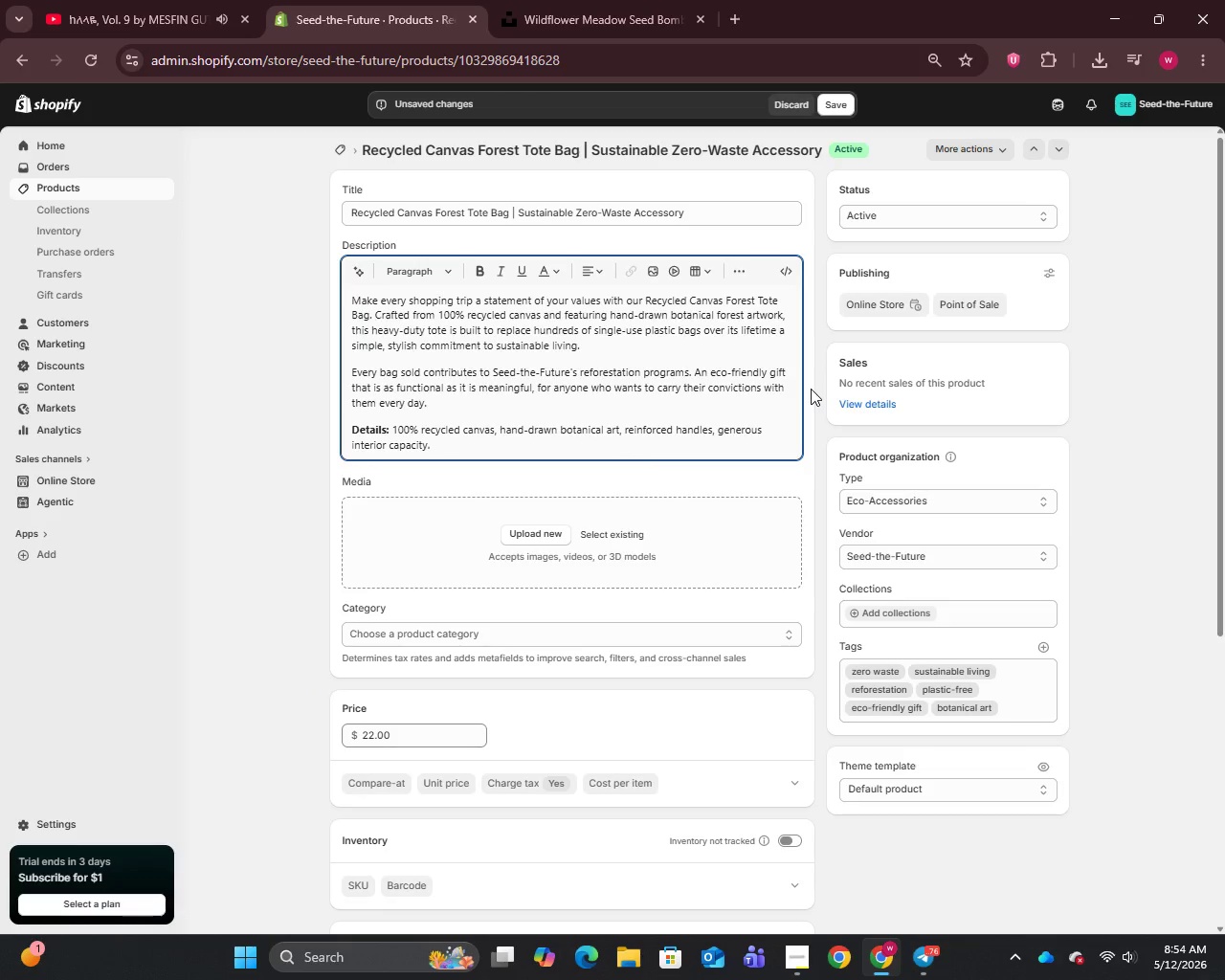 
key(Comma)
 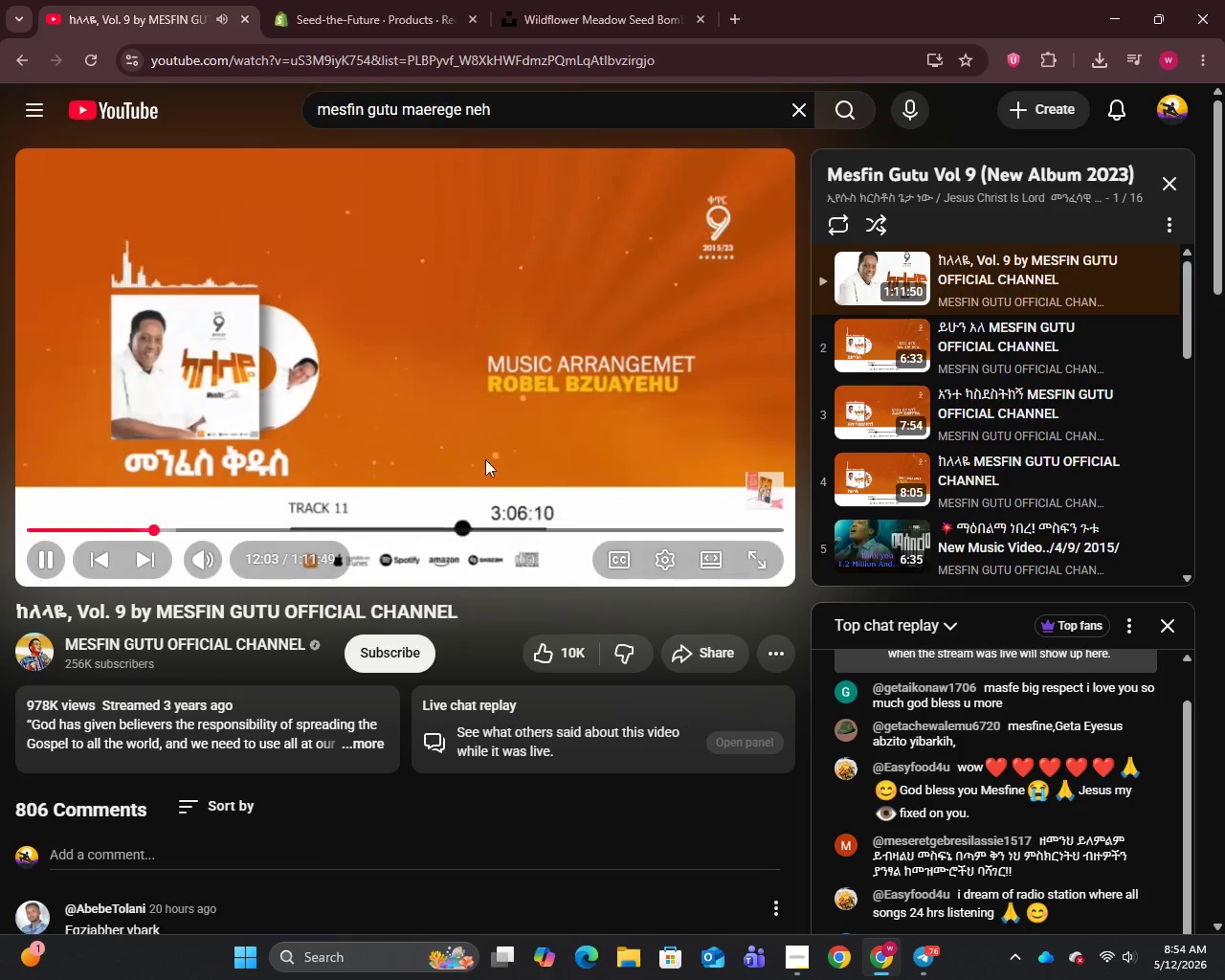 
scroll: coordinate [868, 439], scroll_direction: down, amount: 19.0
 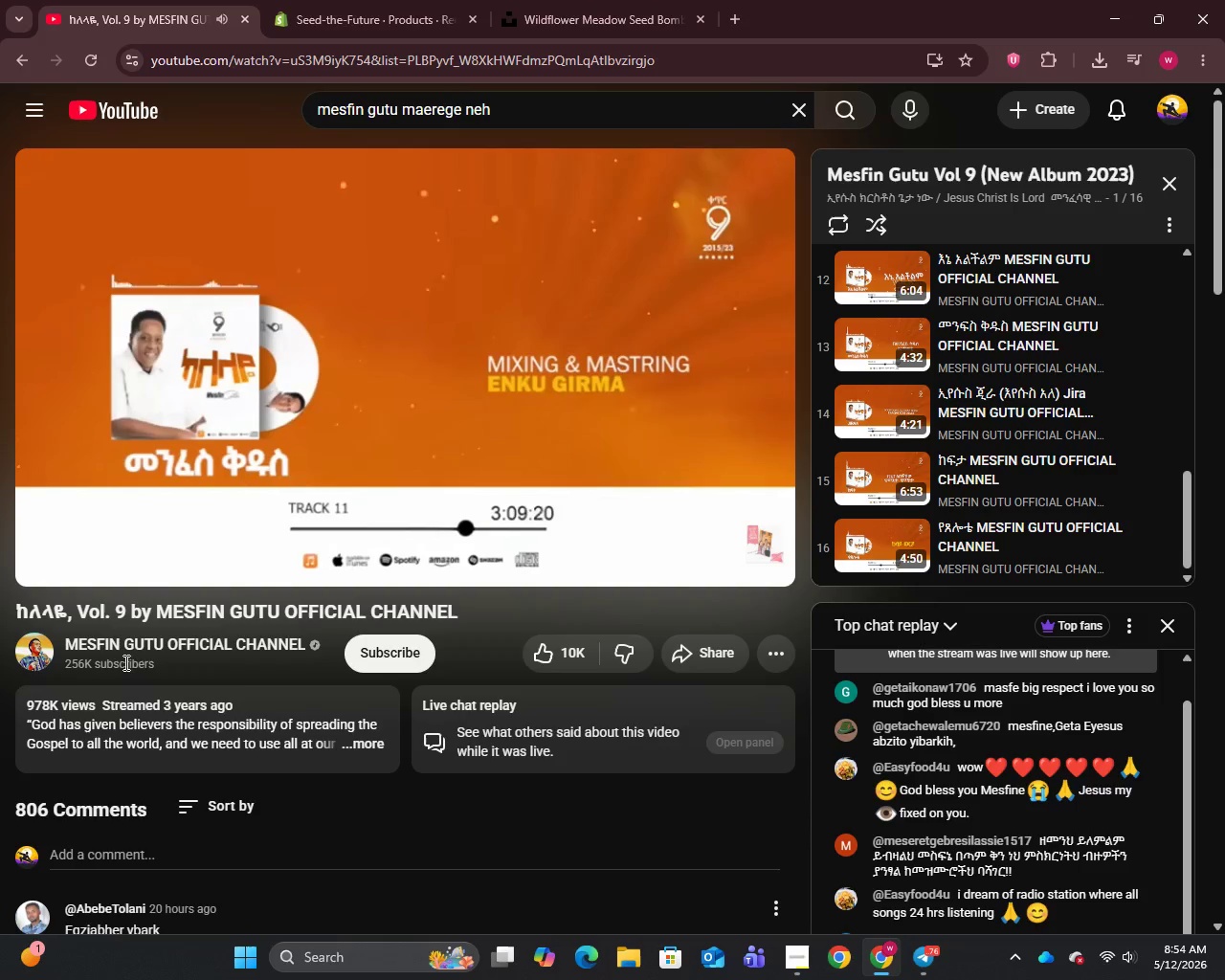 
left_click([123, 650])
 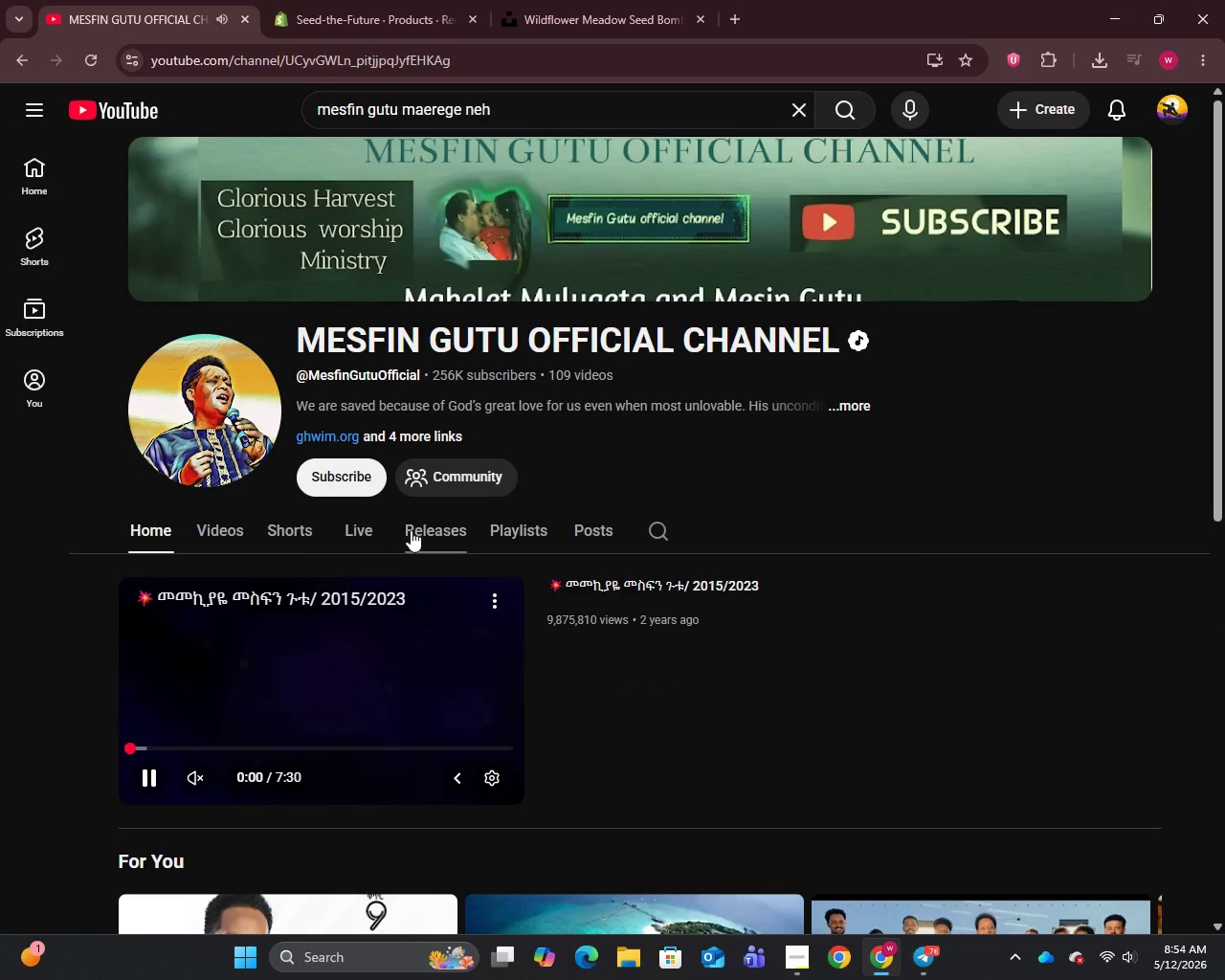 
left_click([492, 526])
 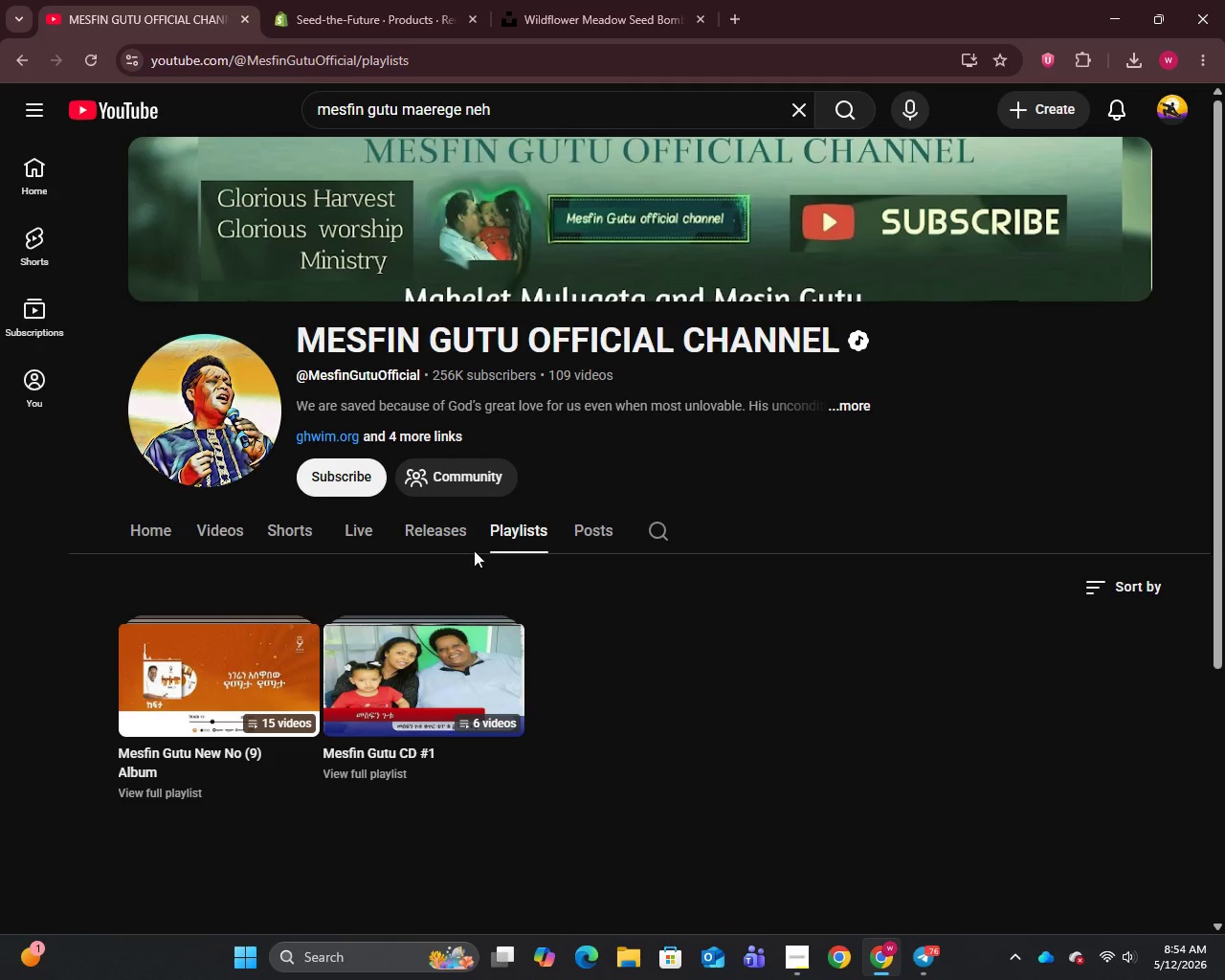 
left_click([410, 688])
 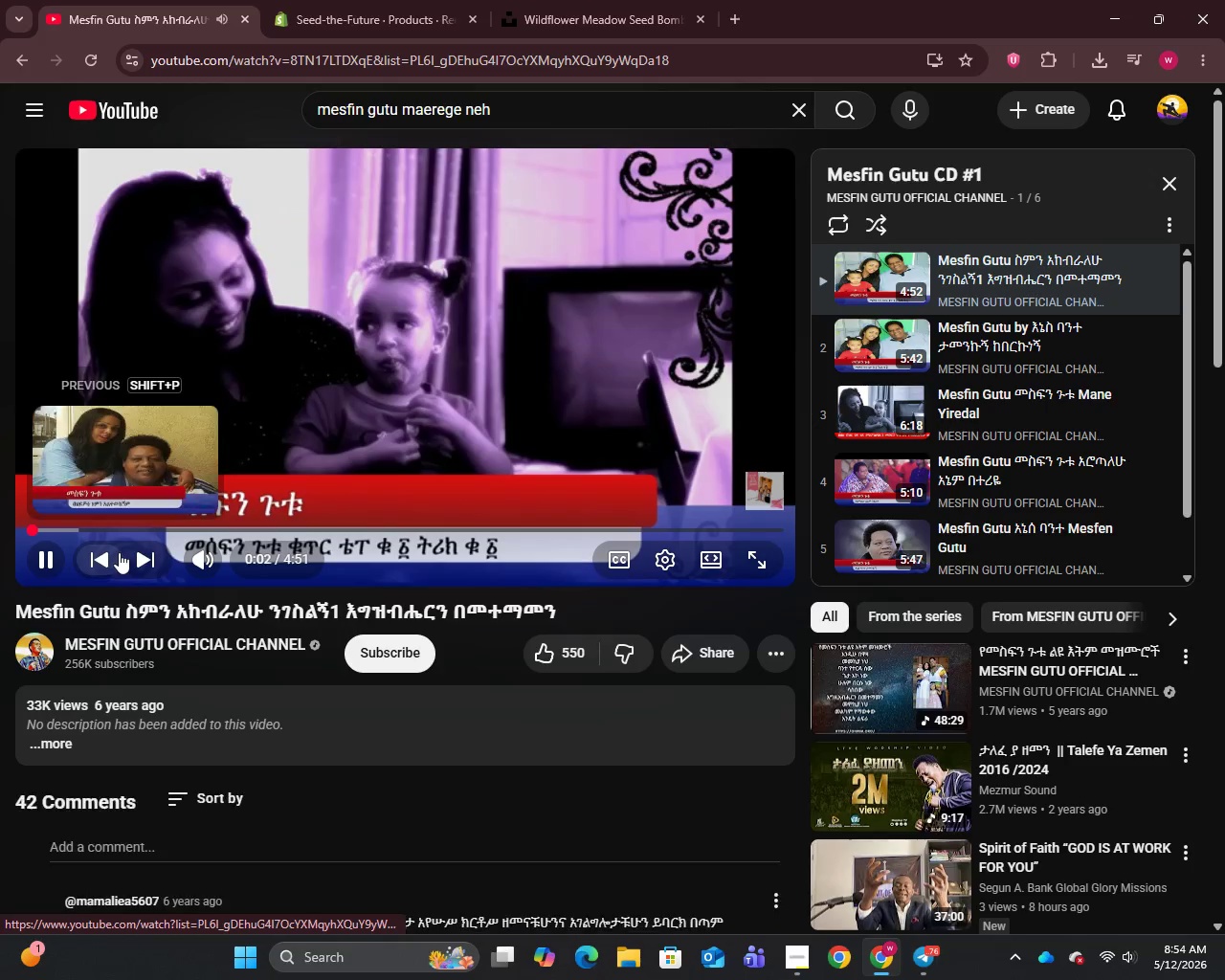 
wait(9.03)
 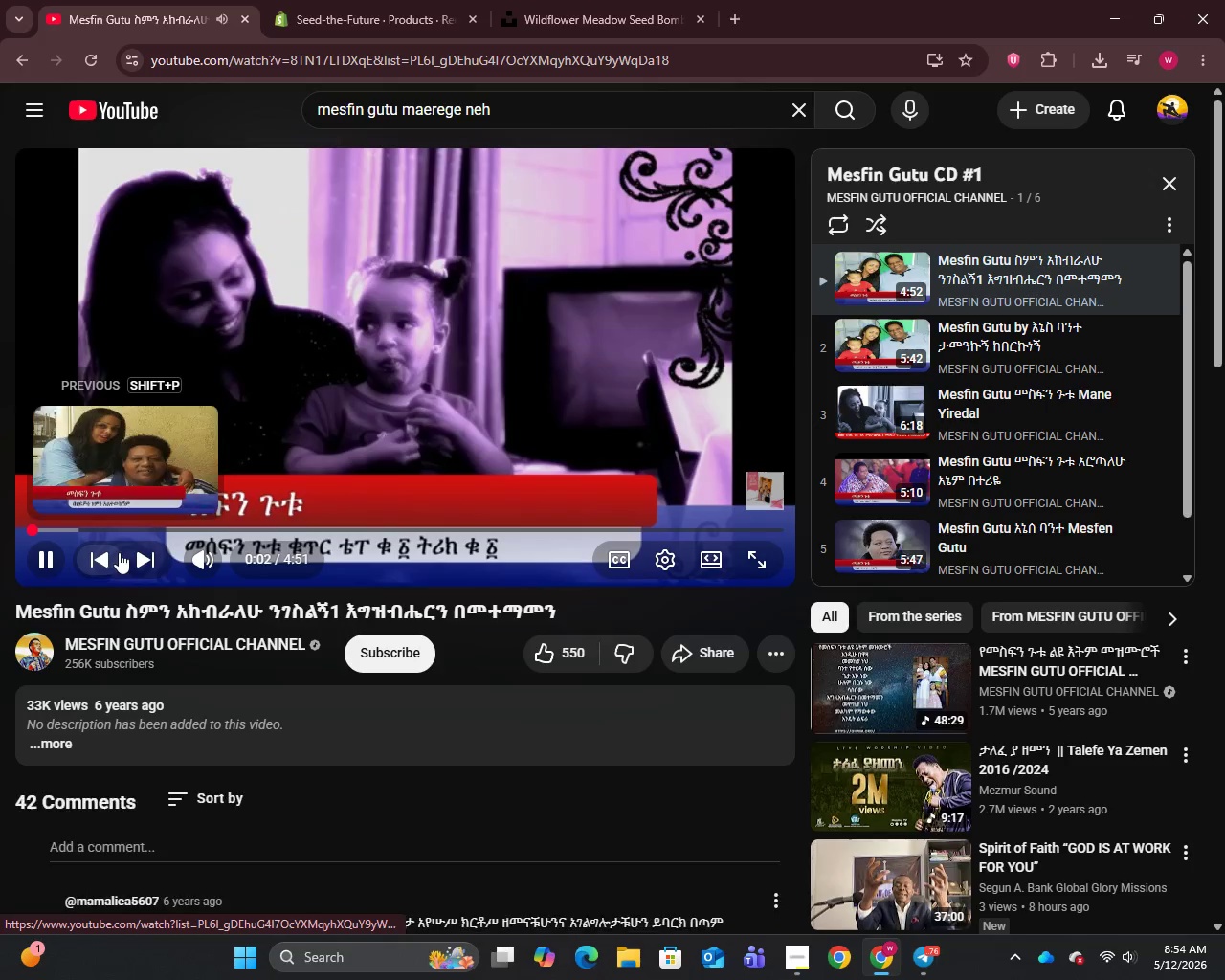 
left_click([884, 348])
 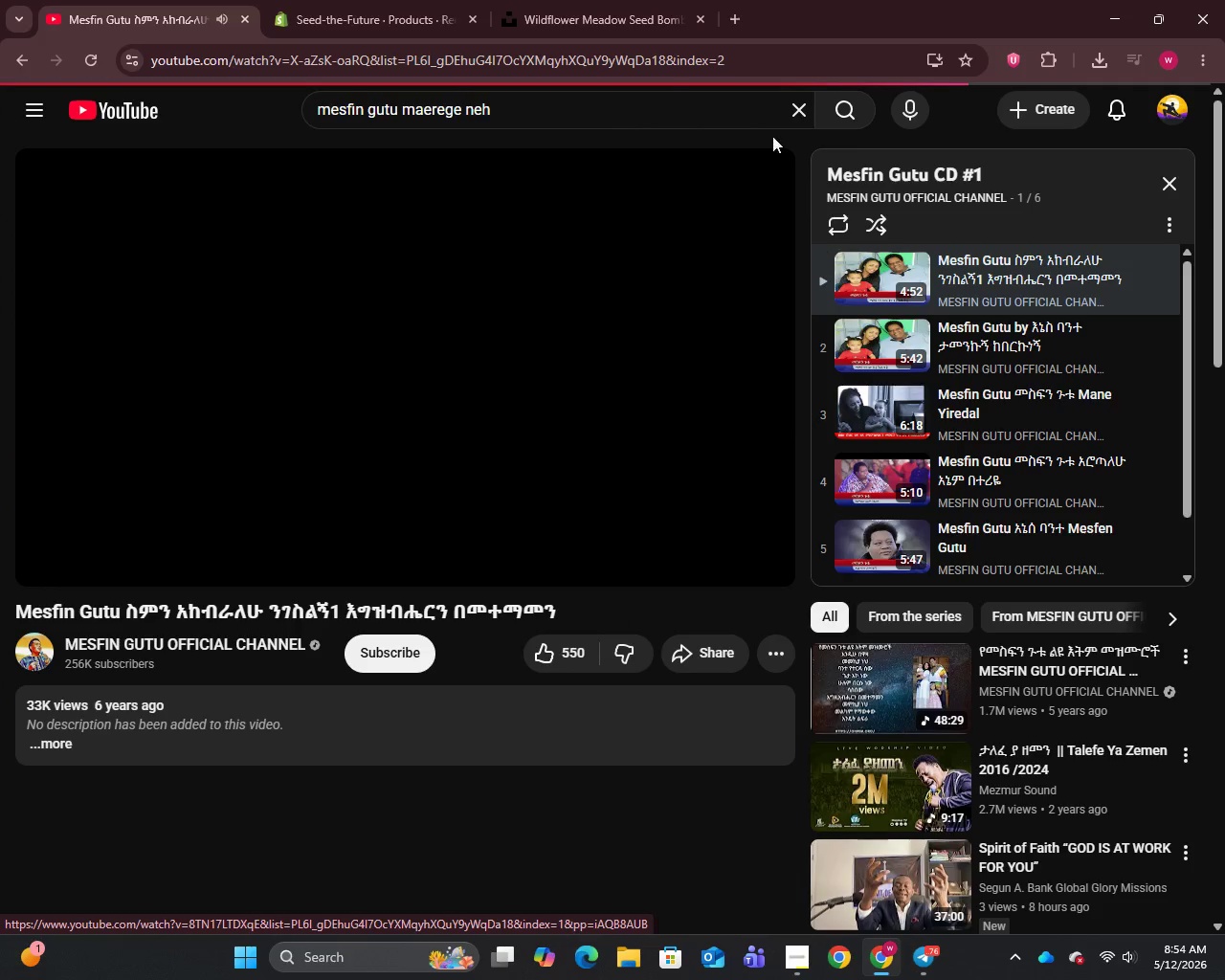 
left_click([414, 0])
 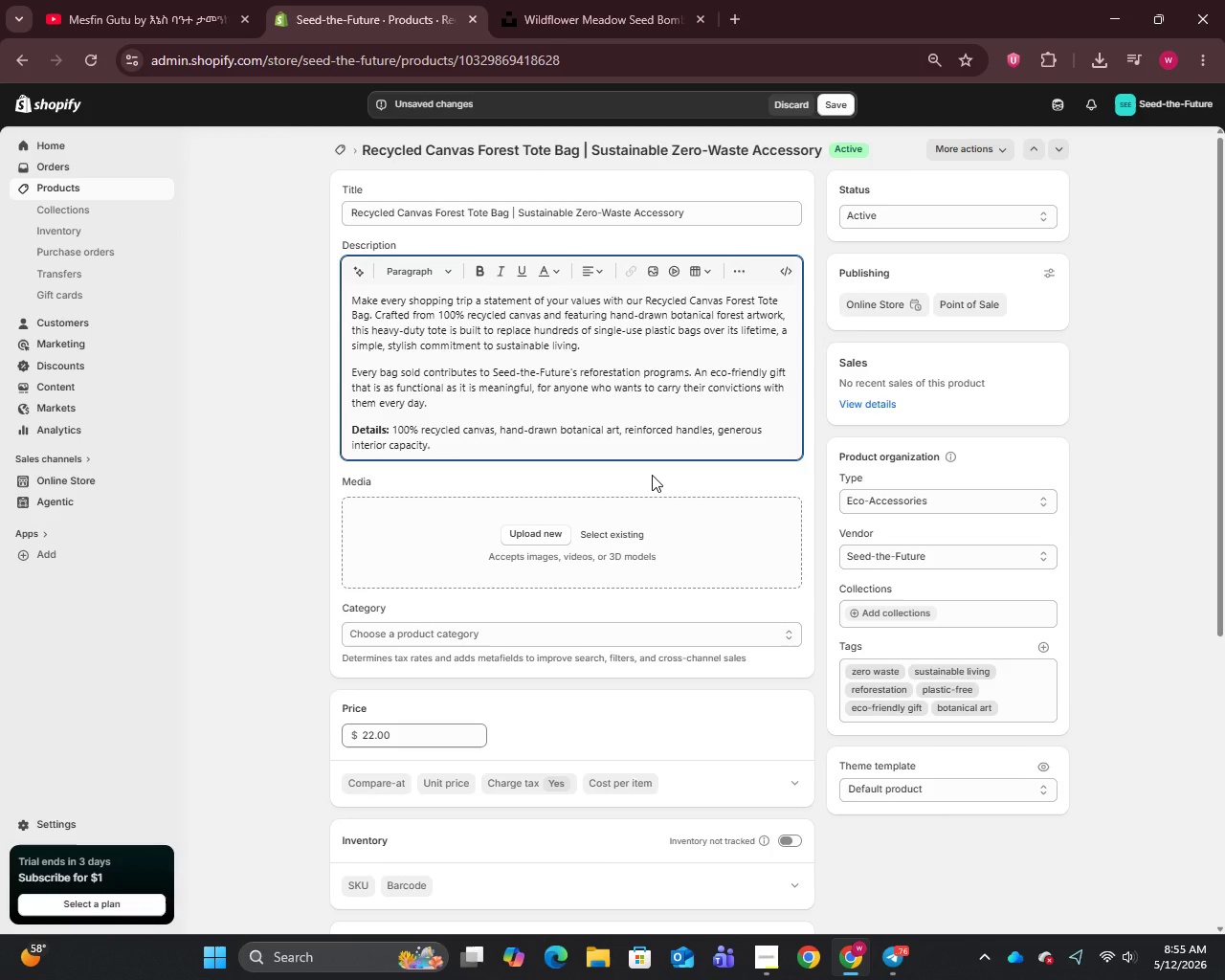 
scroll: coordinate [650, 504], scroll_direction: down, amount: 14.0
 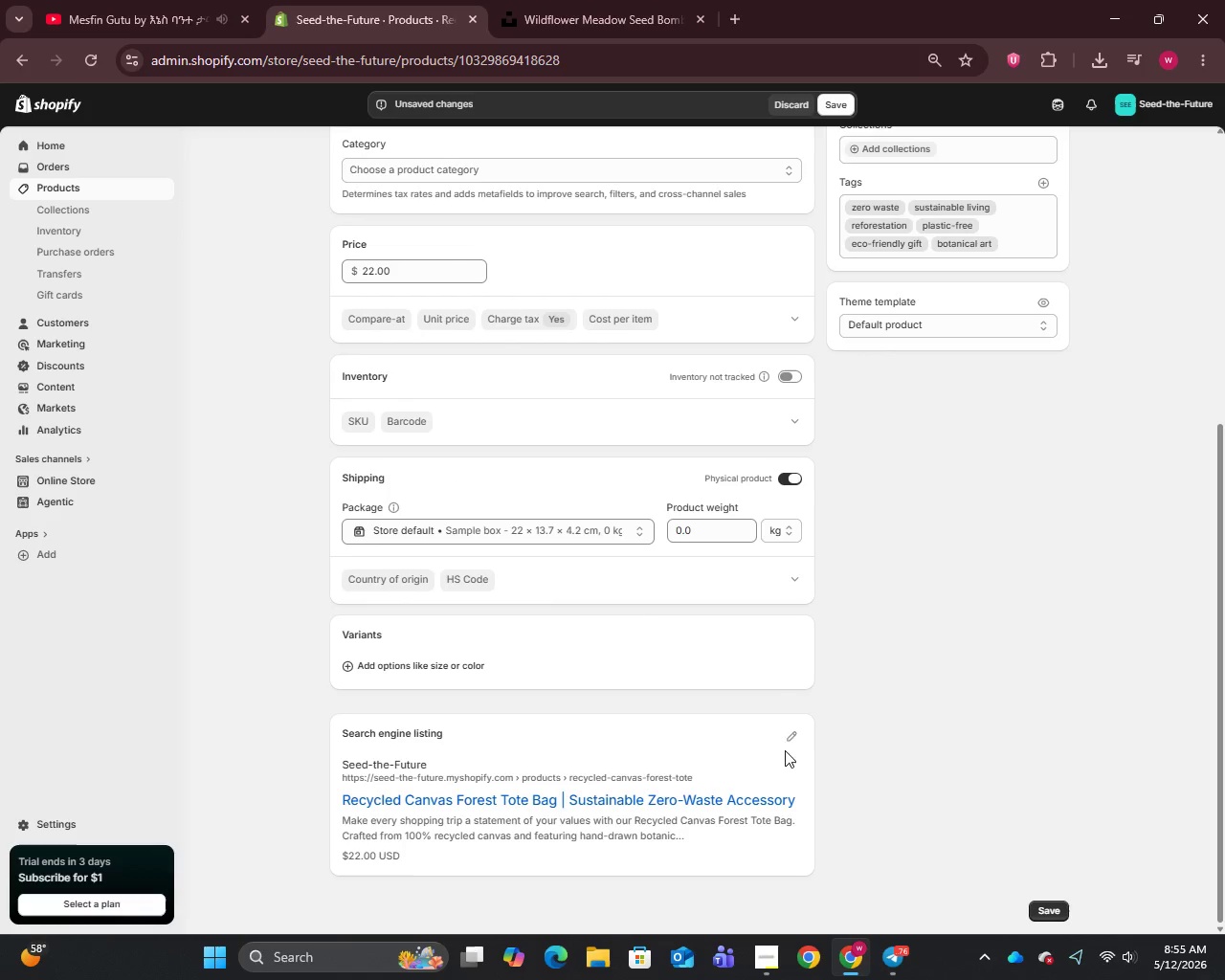 
left_click([791, 730])
 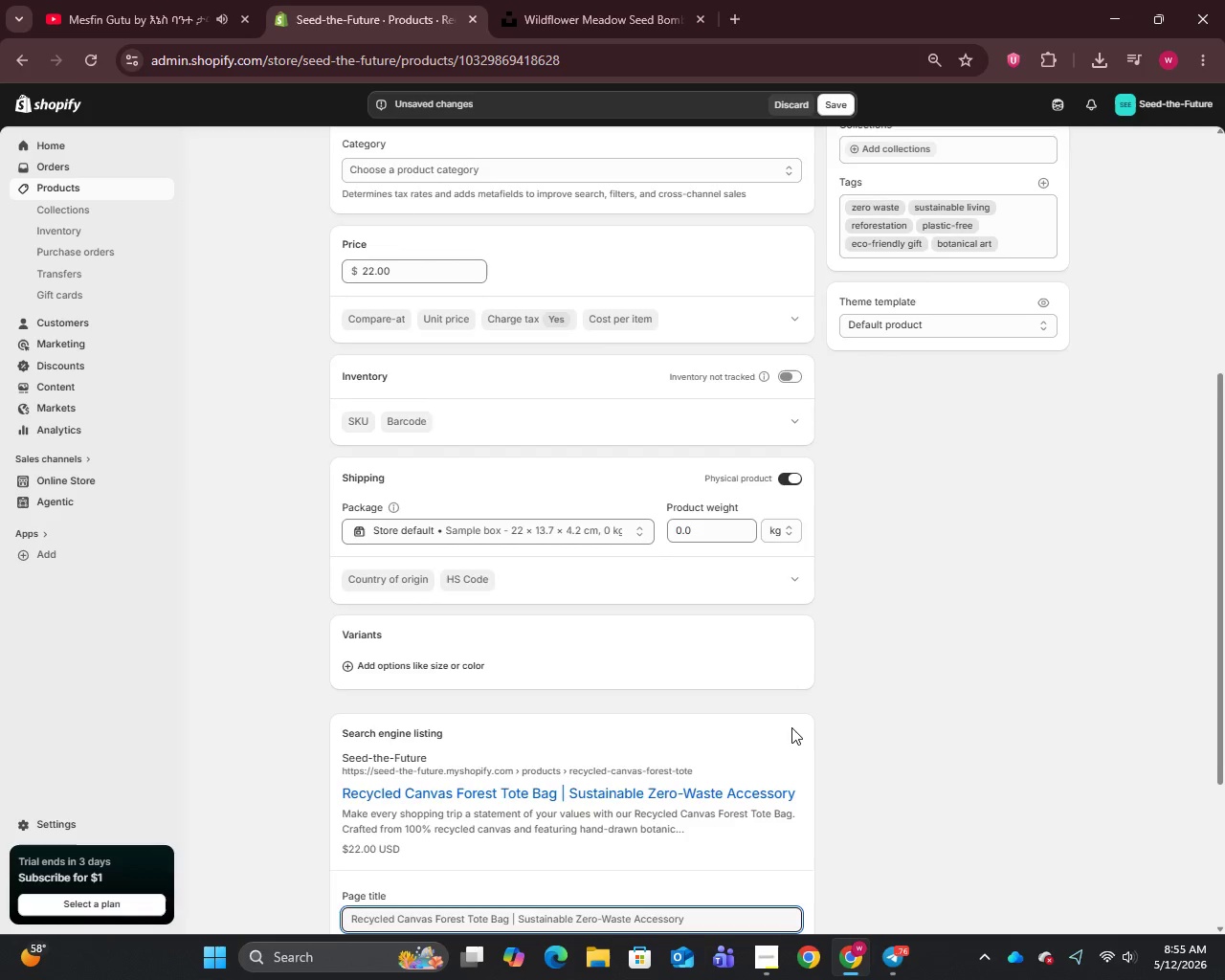 
scroll: coordinate [1039, 735], scroll_direction: down, amount: 9.0
 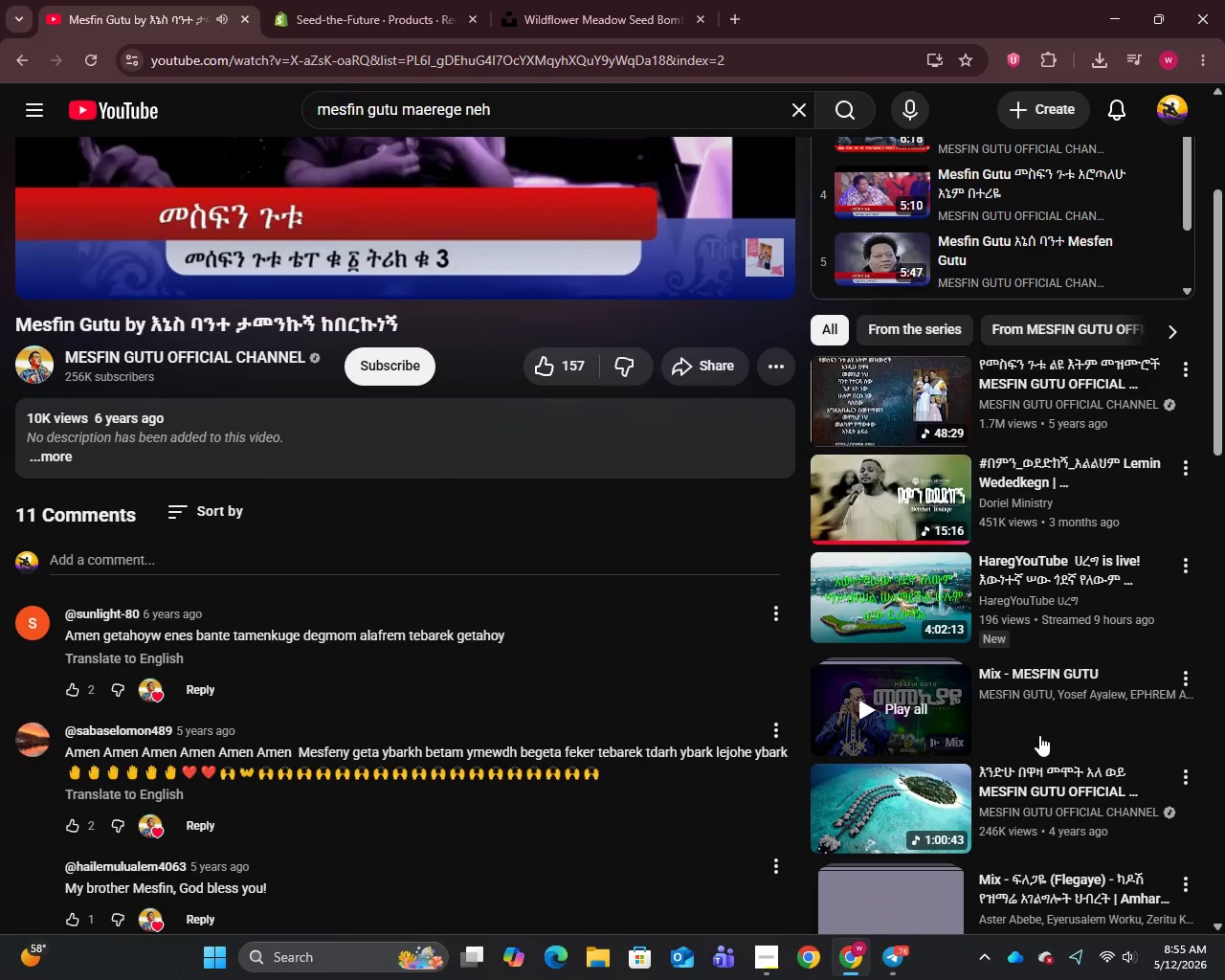 
scroll: coordinate [1039, 735], scroll_direction: up, amount: 1.0
 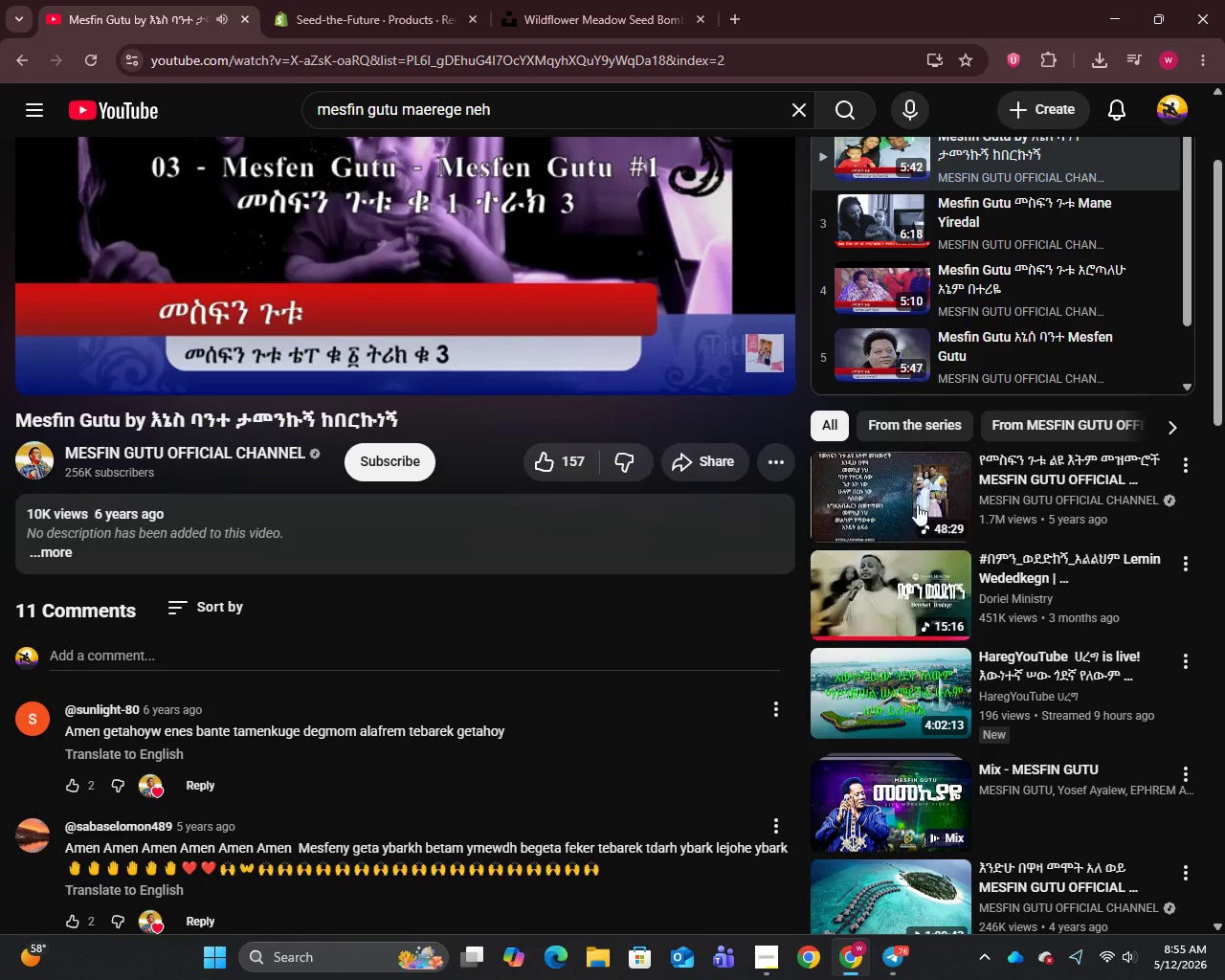 
left_click([916, 503])
 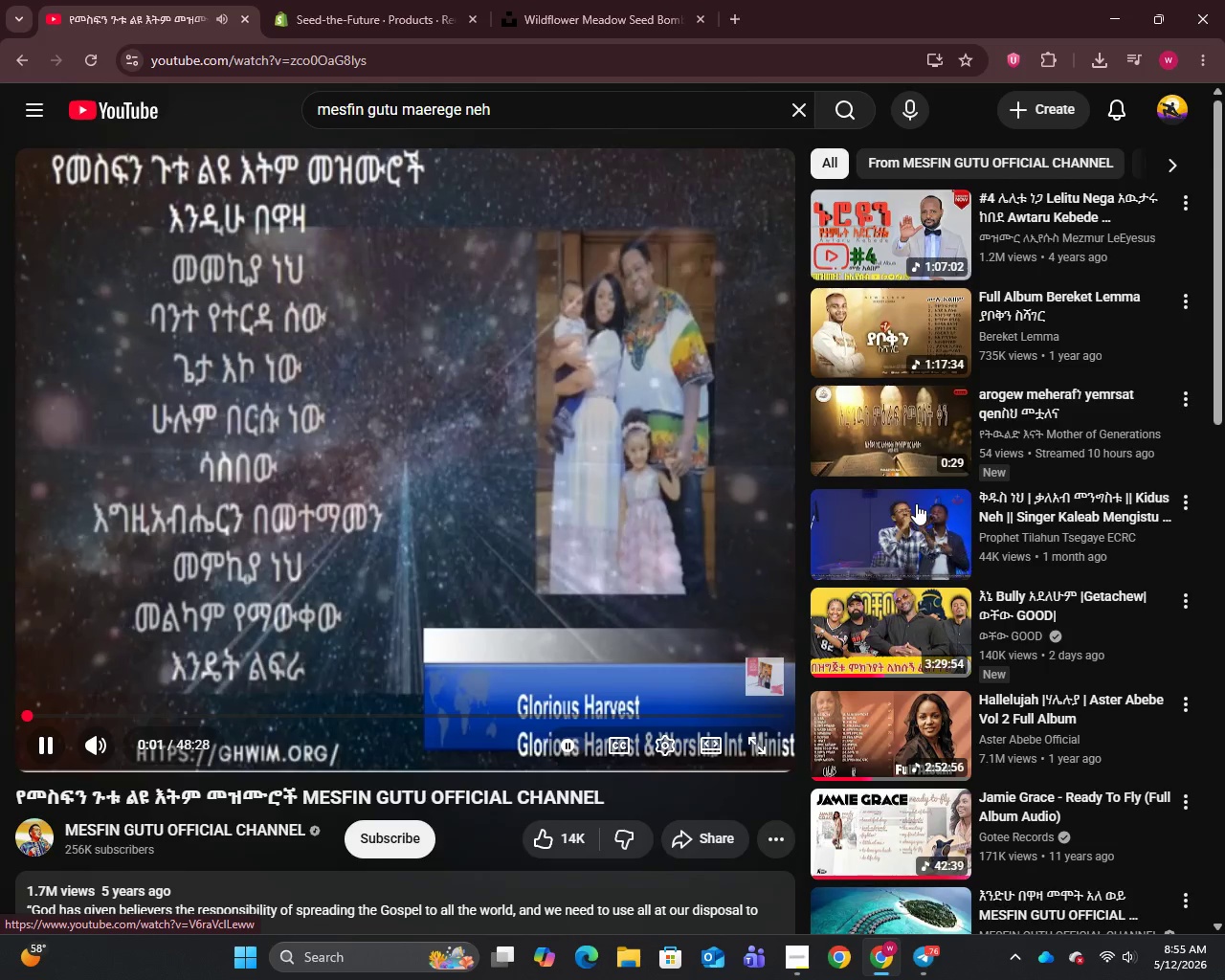 
wait(9.91)
 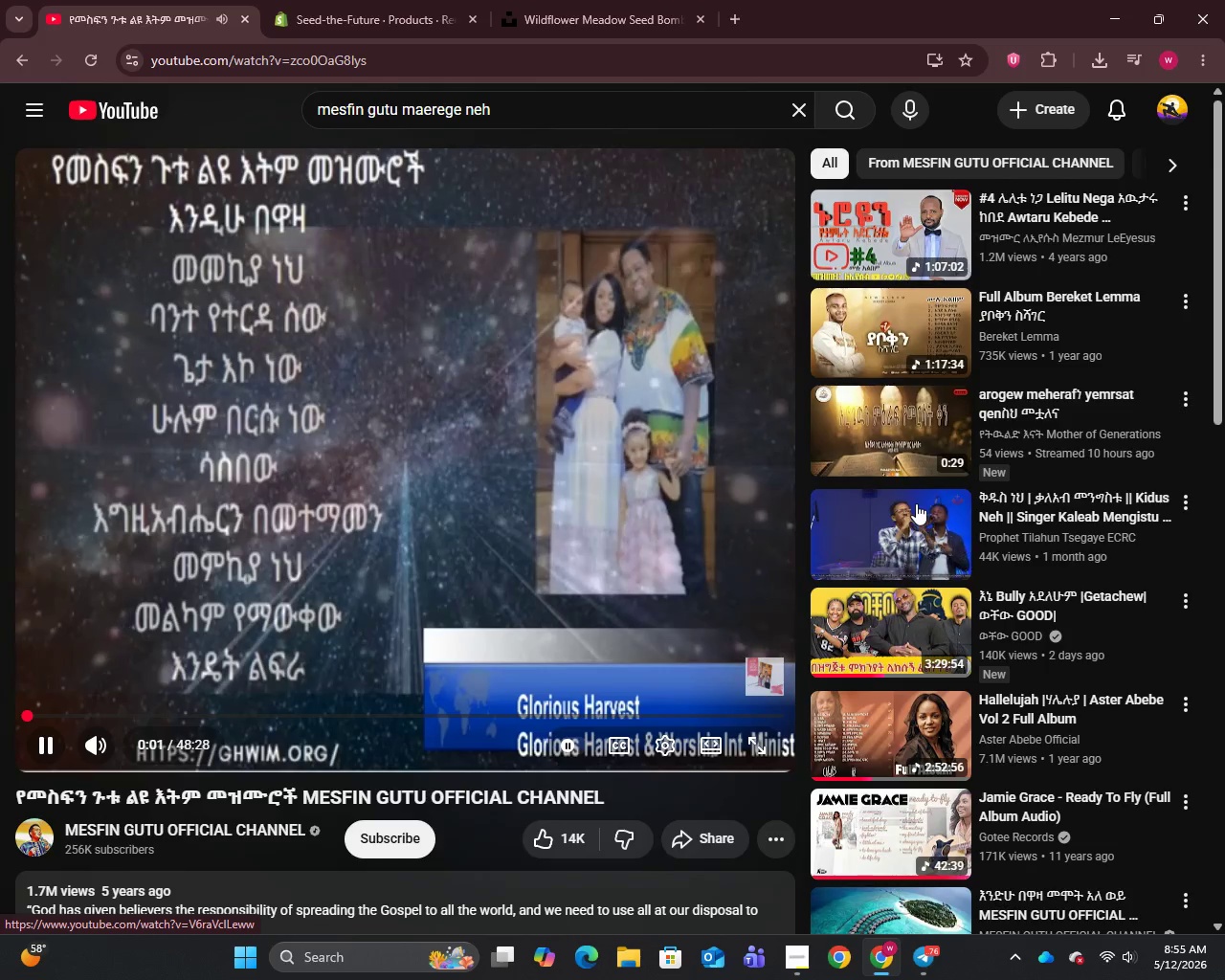 
left_click([361, 0])
 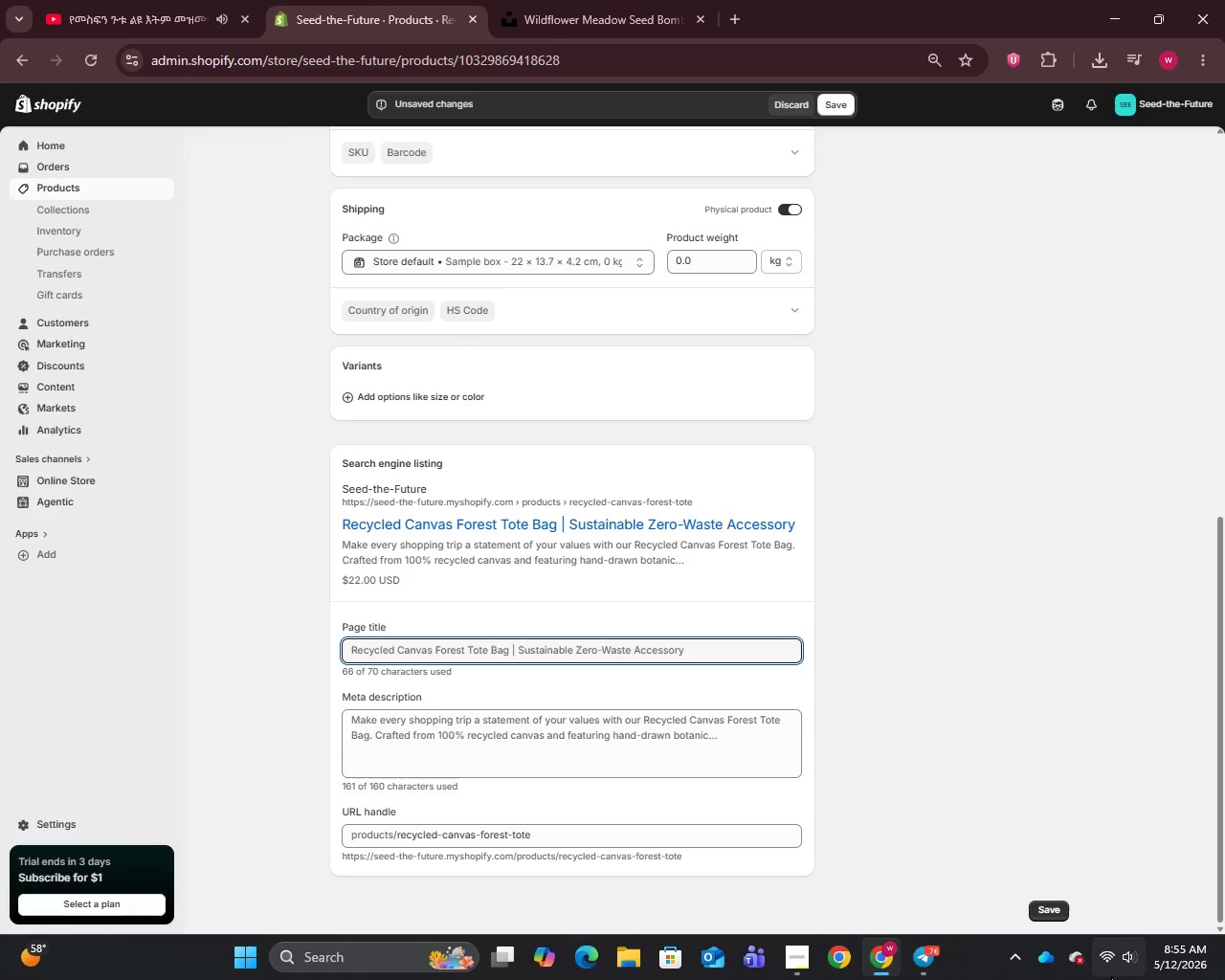 
scroll: coordinate [1123, 954], scroll_direction: down, amount: 7.0
 